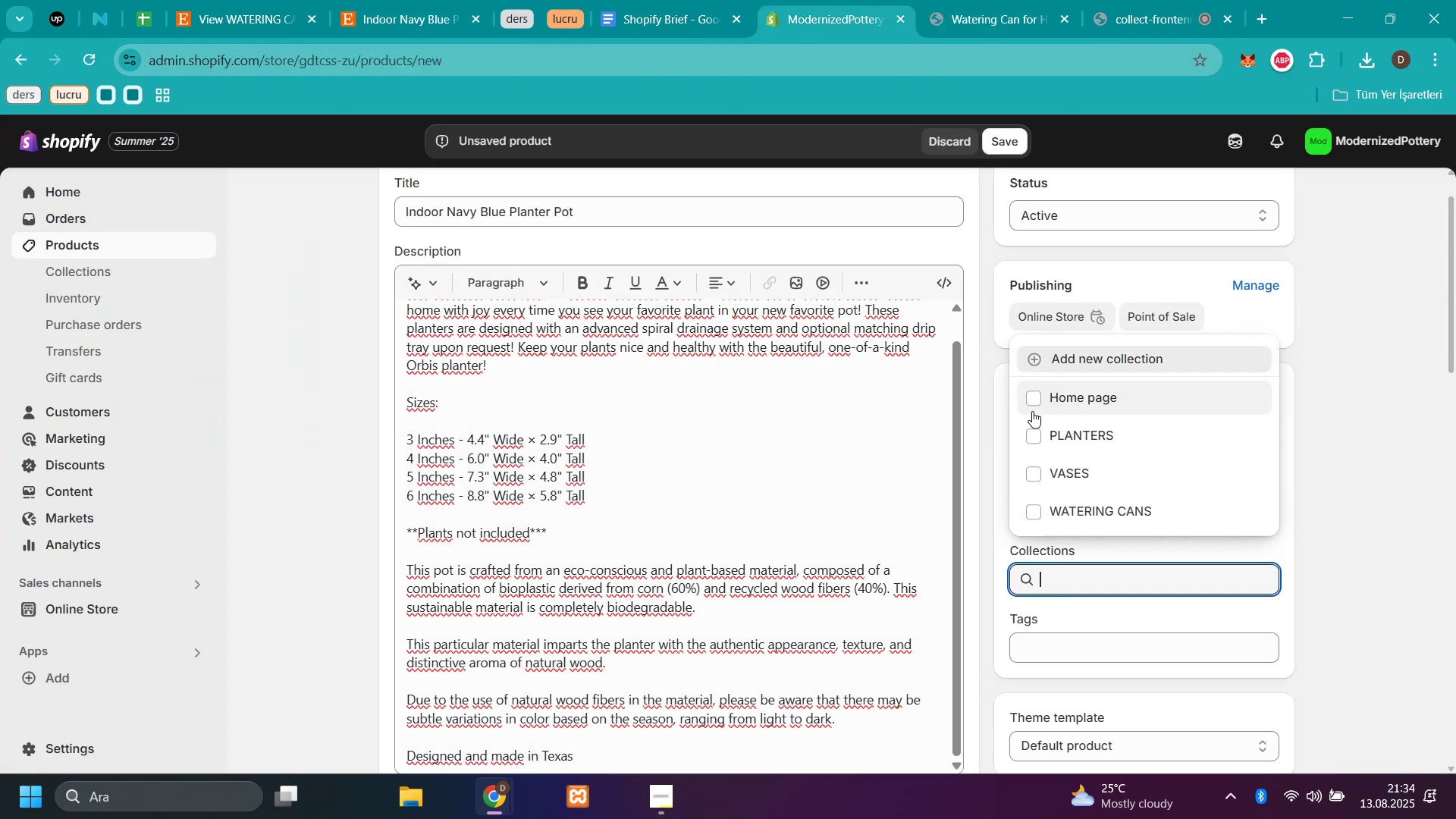 
left_click([1034, 426])
 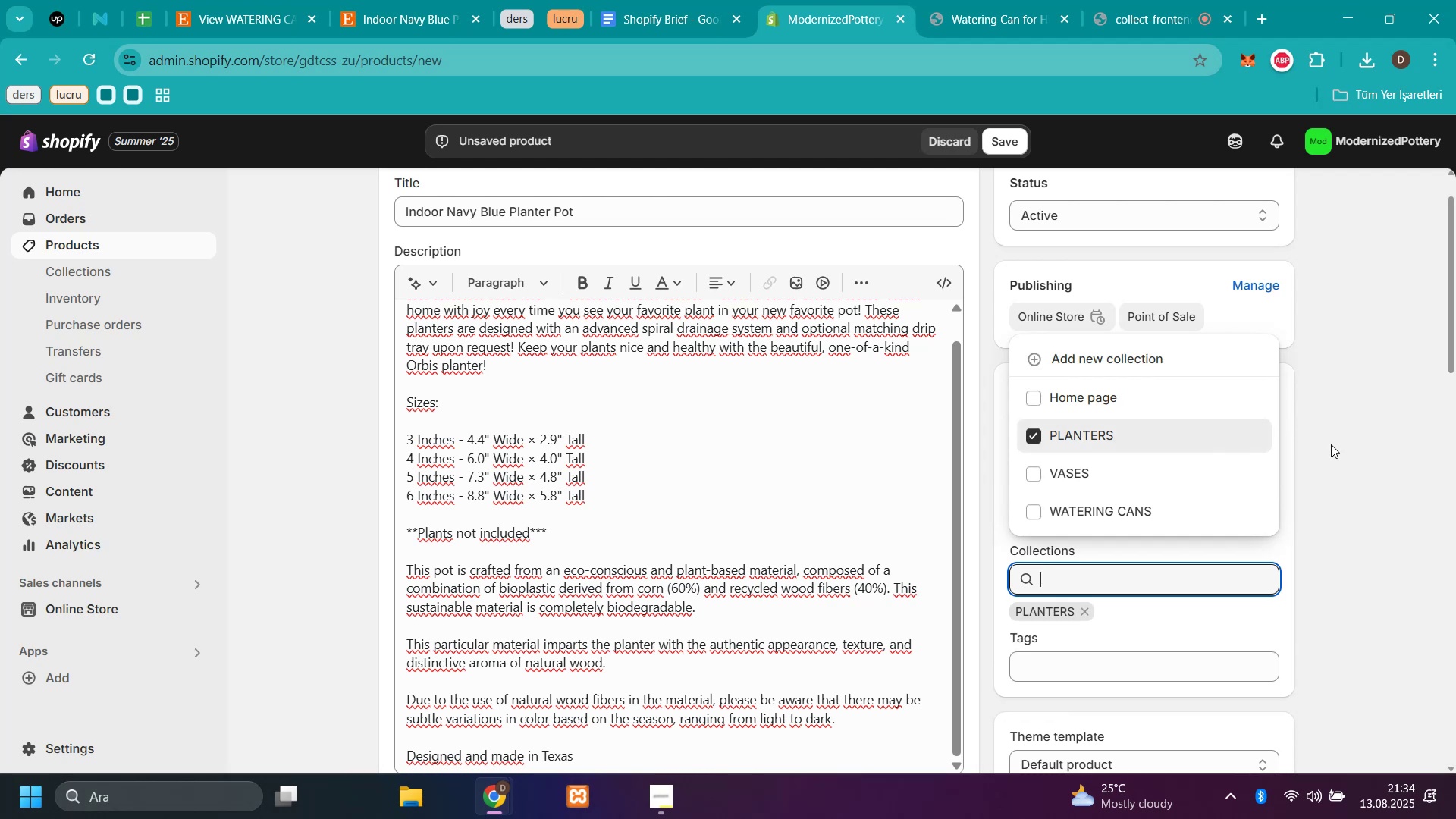 
left_click([1347, 448])
 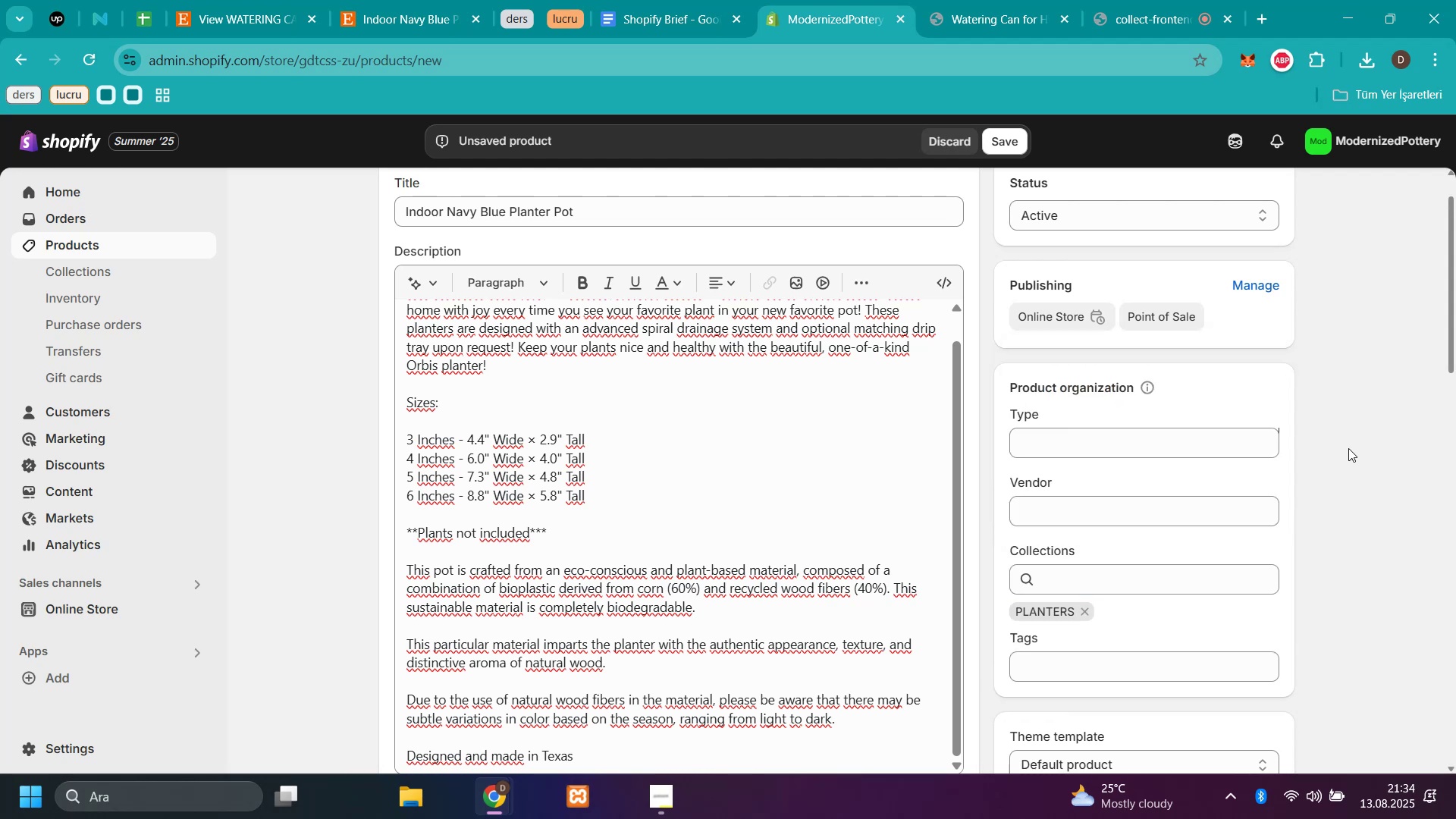 
scroll: coordinate [1030, 422], scroll_direction: down, amount: 15.0
 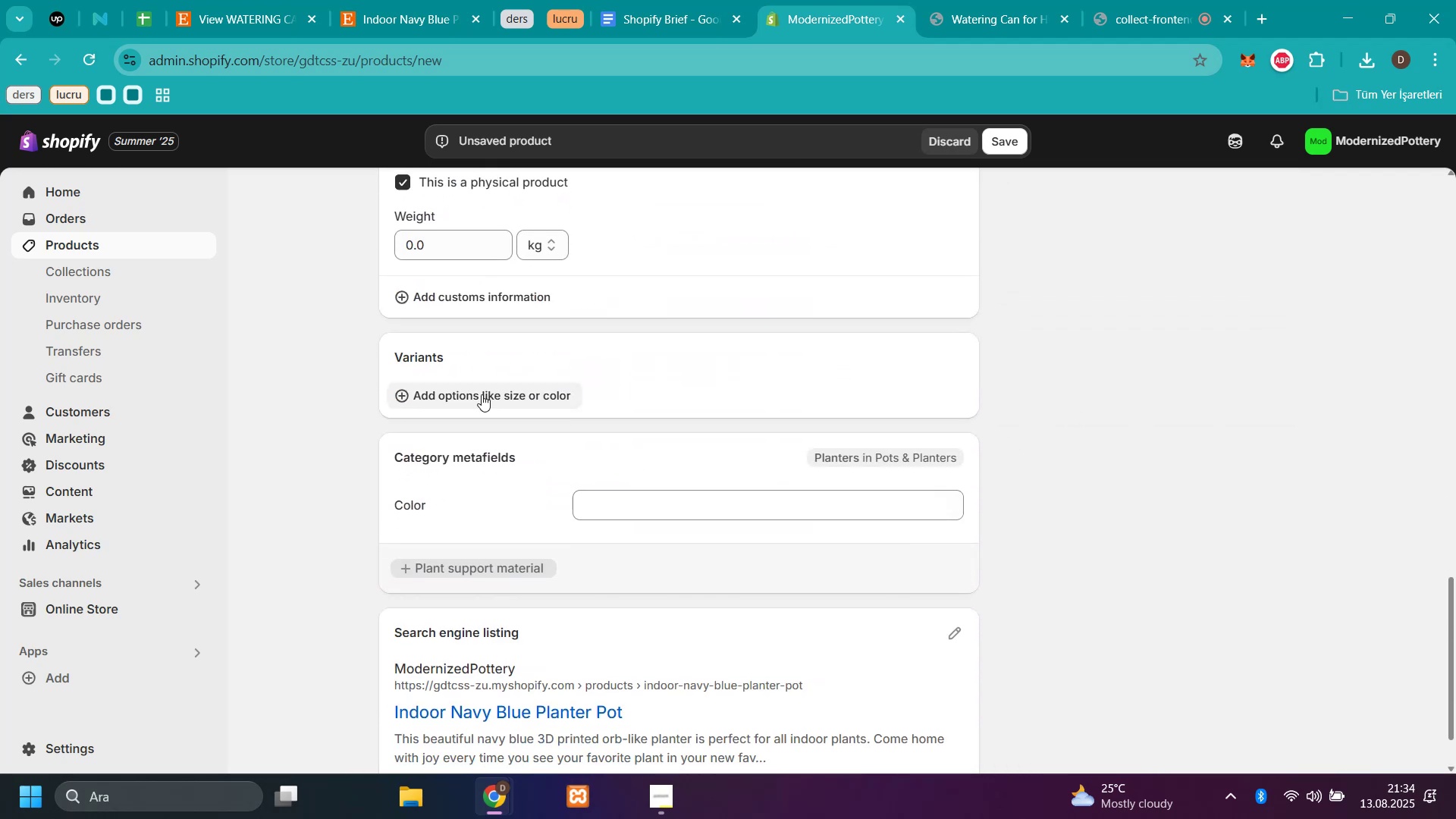 
left_click([481, 393])
 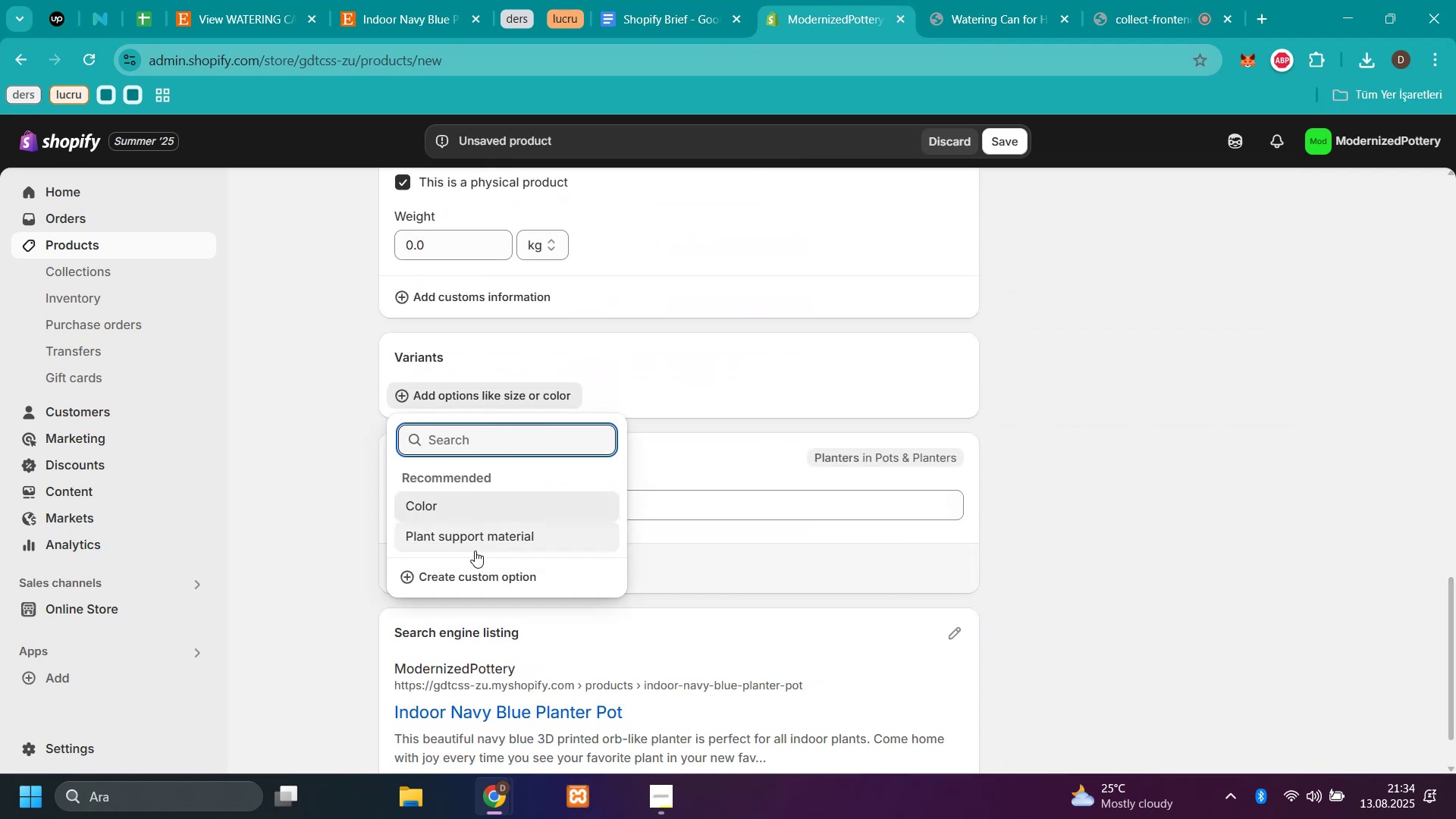 
left_click([475, 572])
 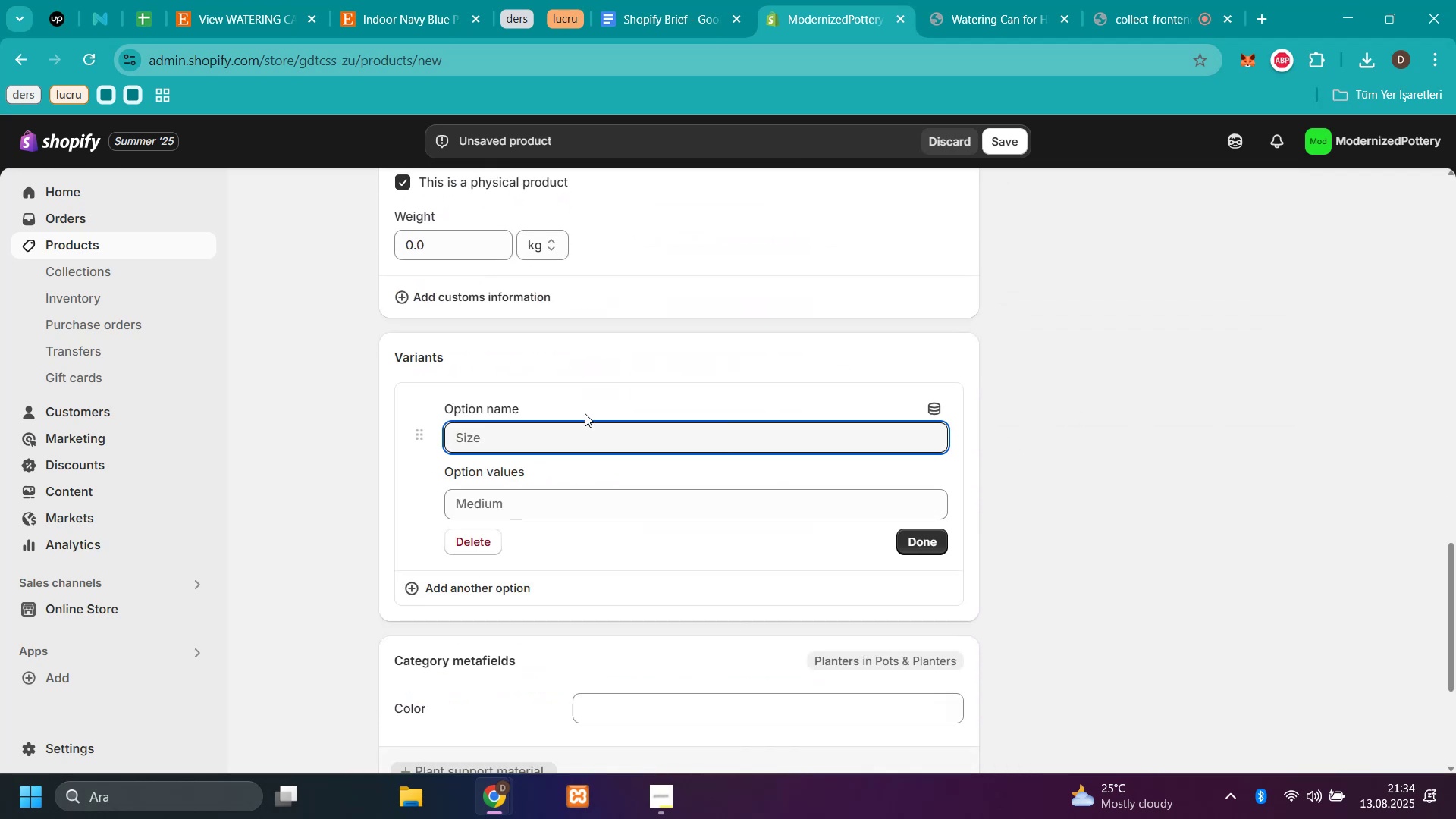 
type(s'ze)
 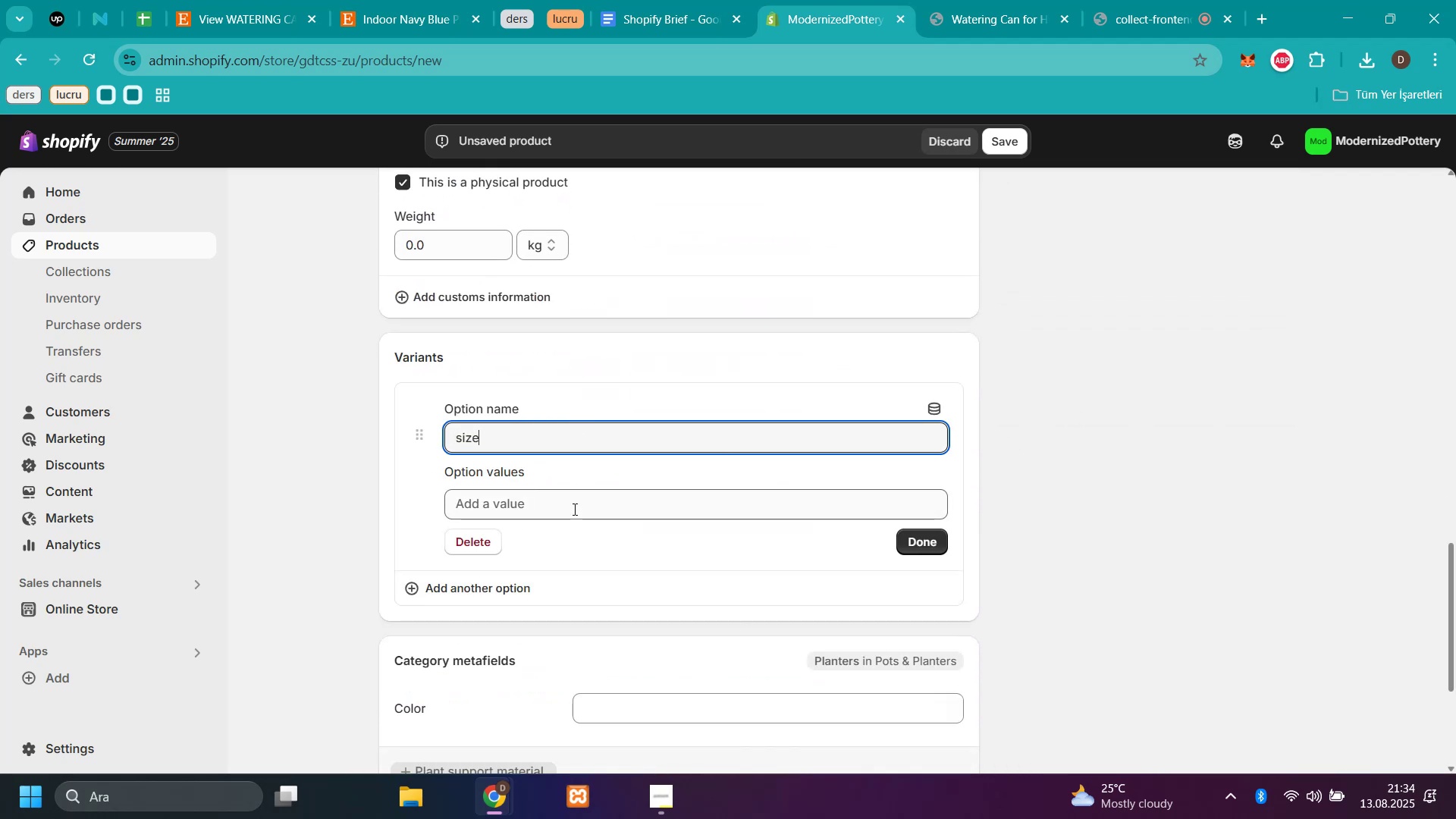 
left_click([573, 509])
 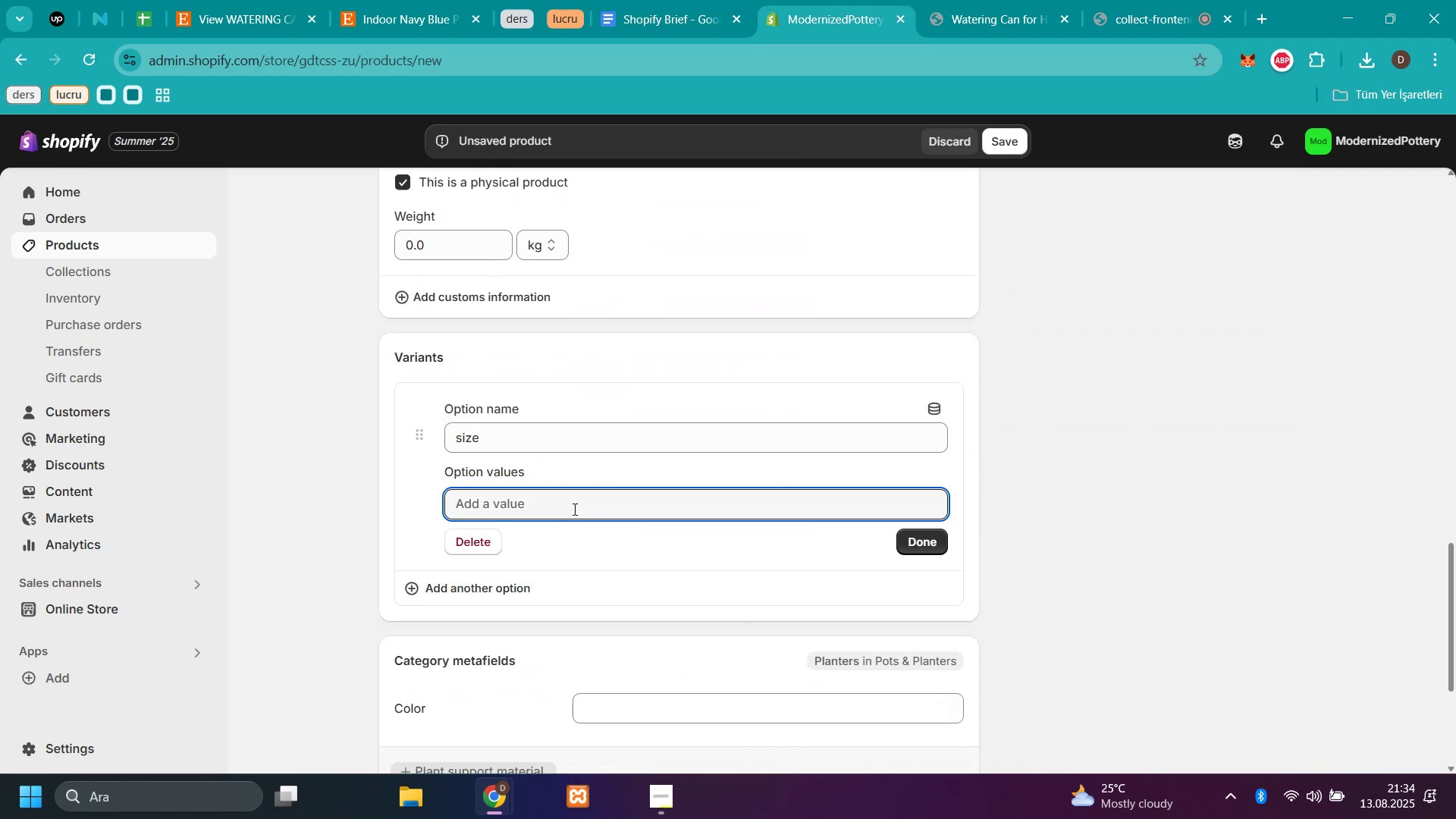 
type(3b)
key(Backspace)
type( 'nc)
 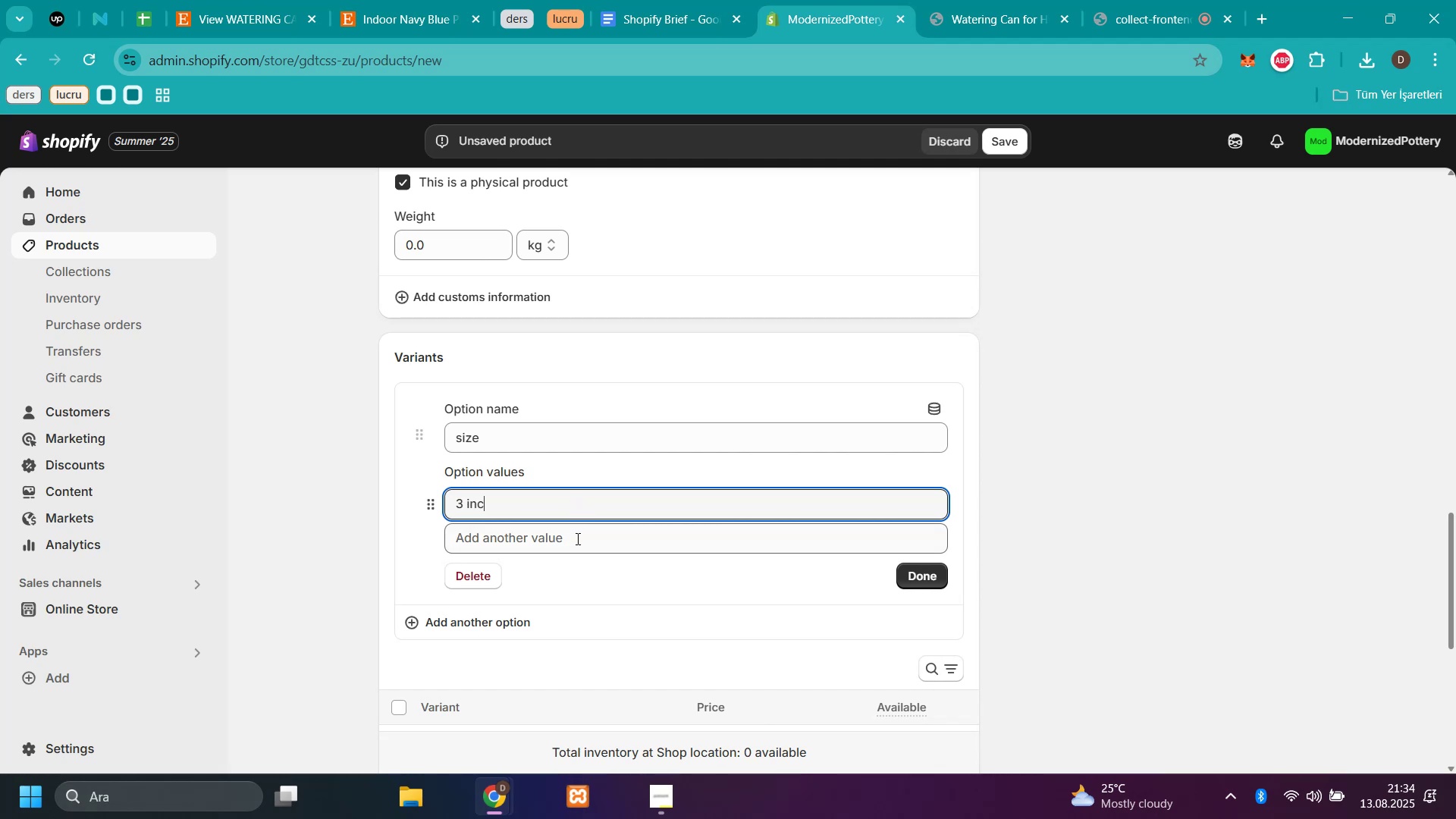 
left_click([576, 538])
 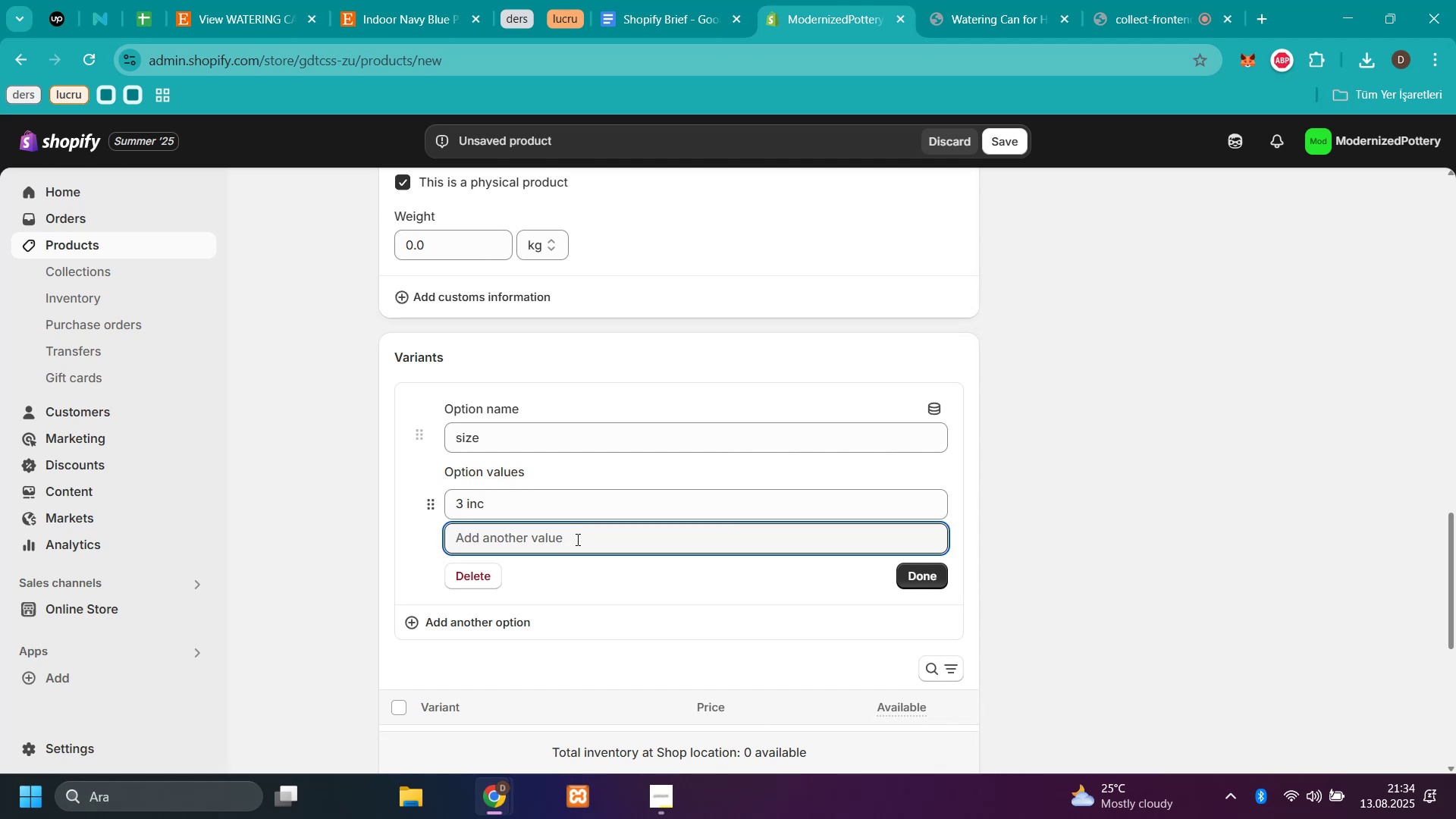 
type(4 'nc)
 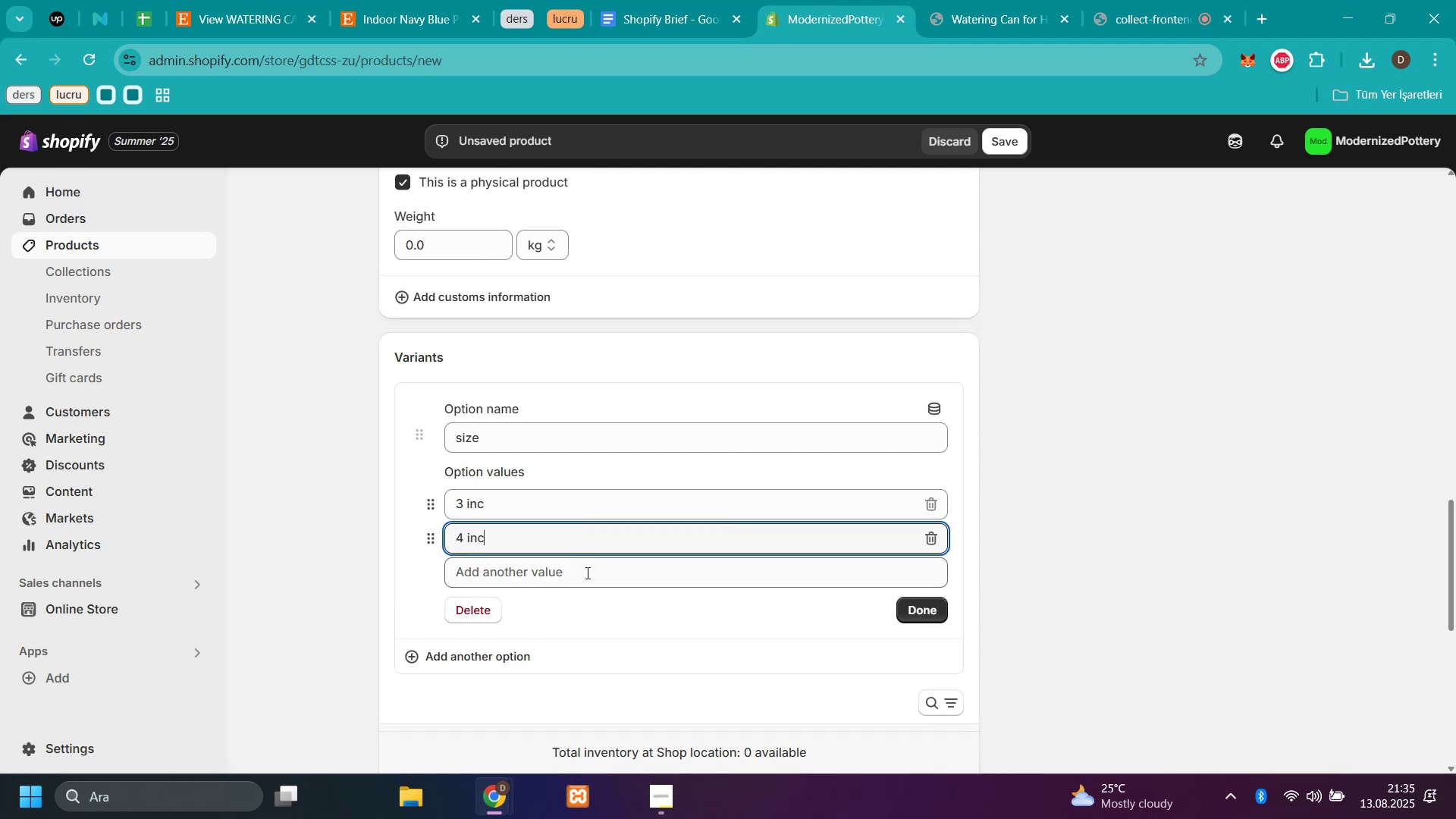 
left_click([586, 573])
 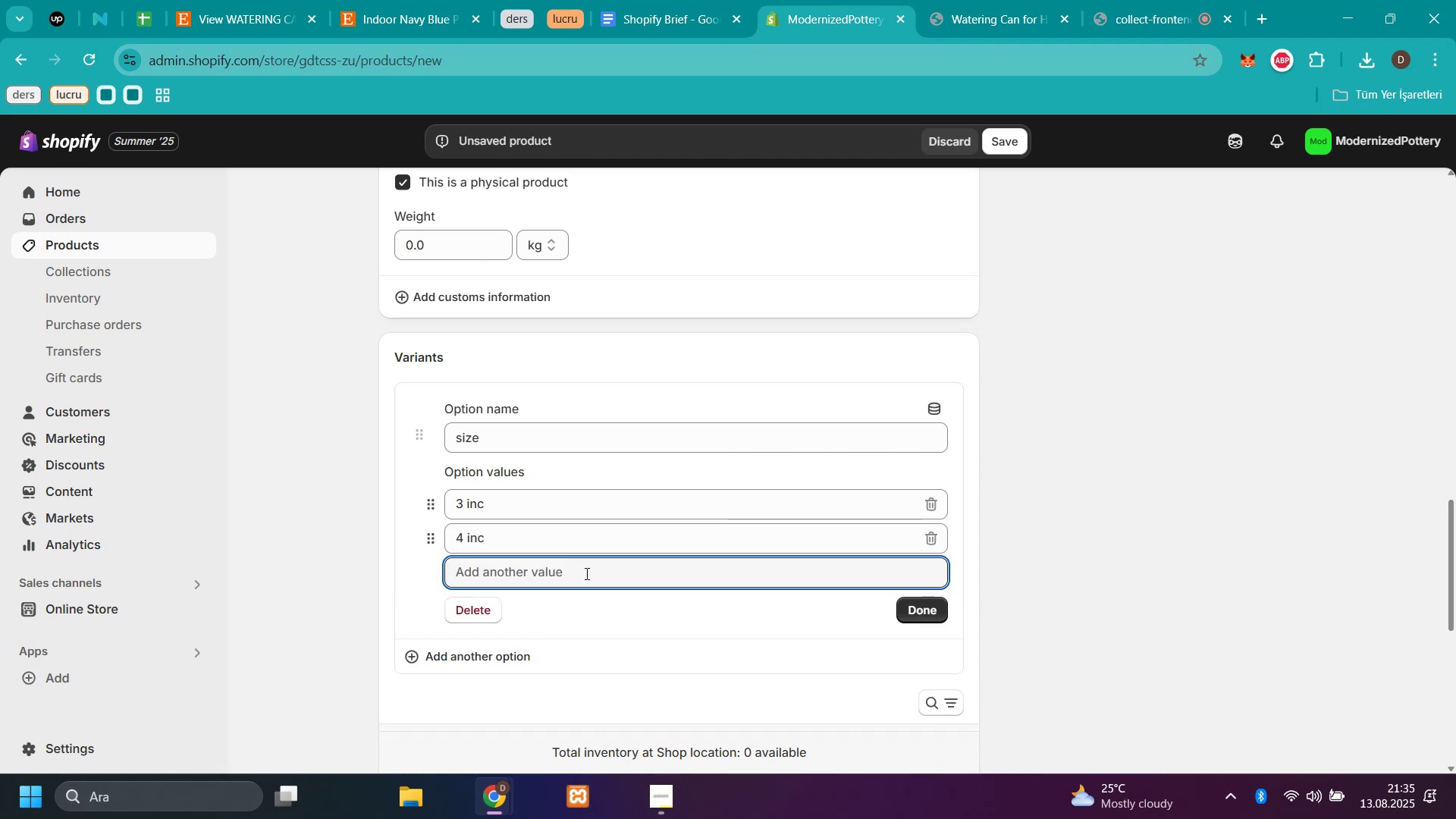 
type(5 'nc)
 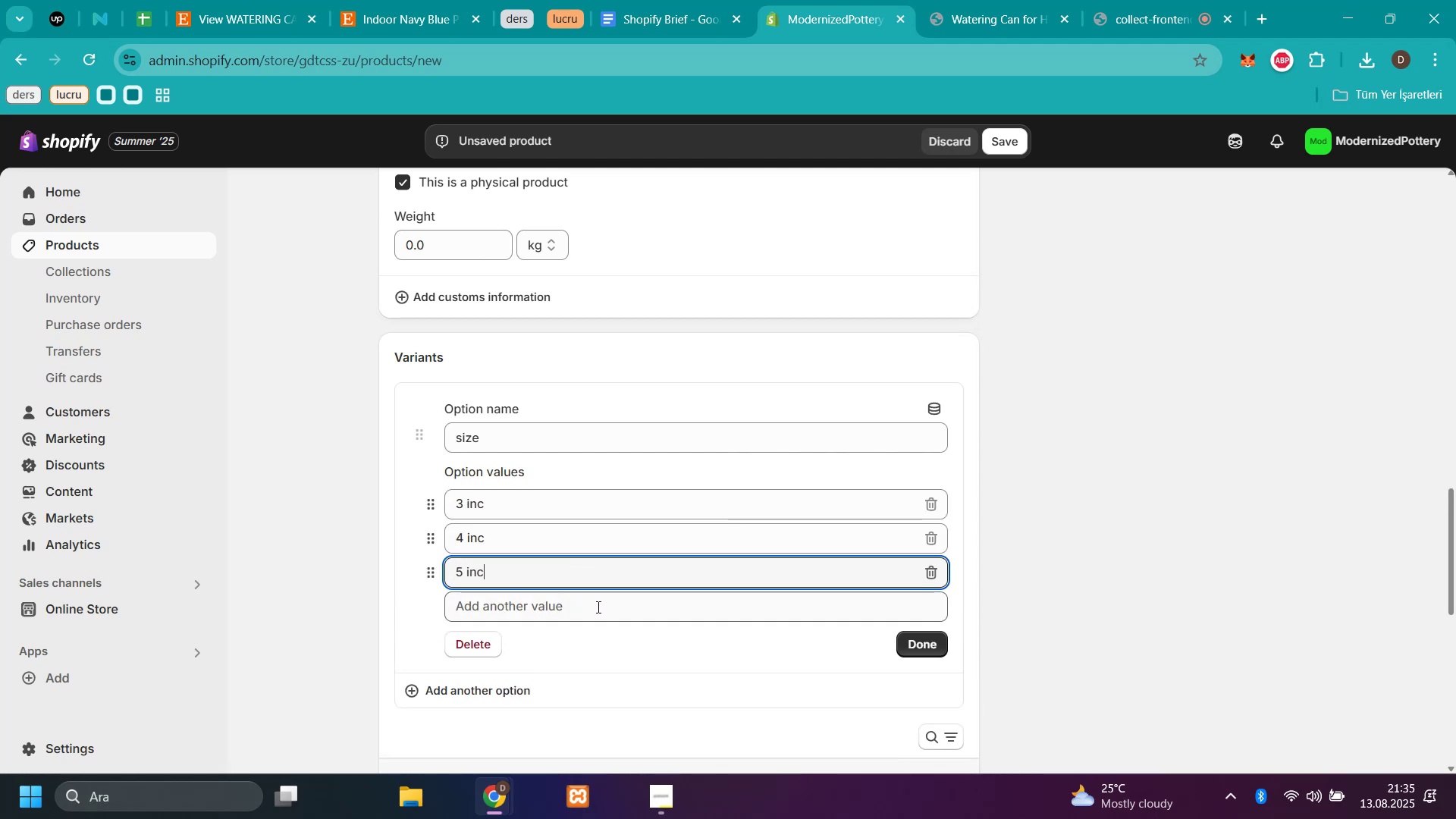 
left_click([598, 608])
 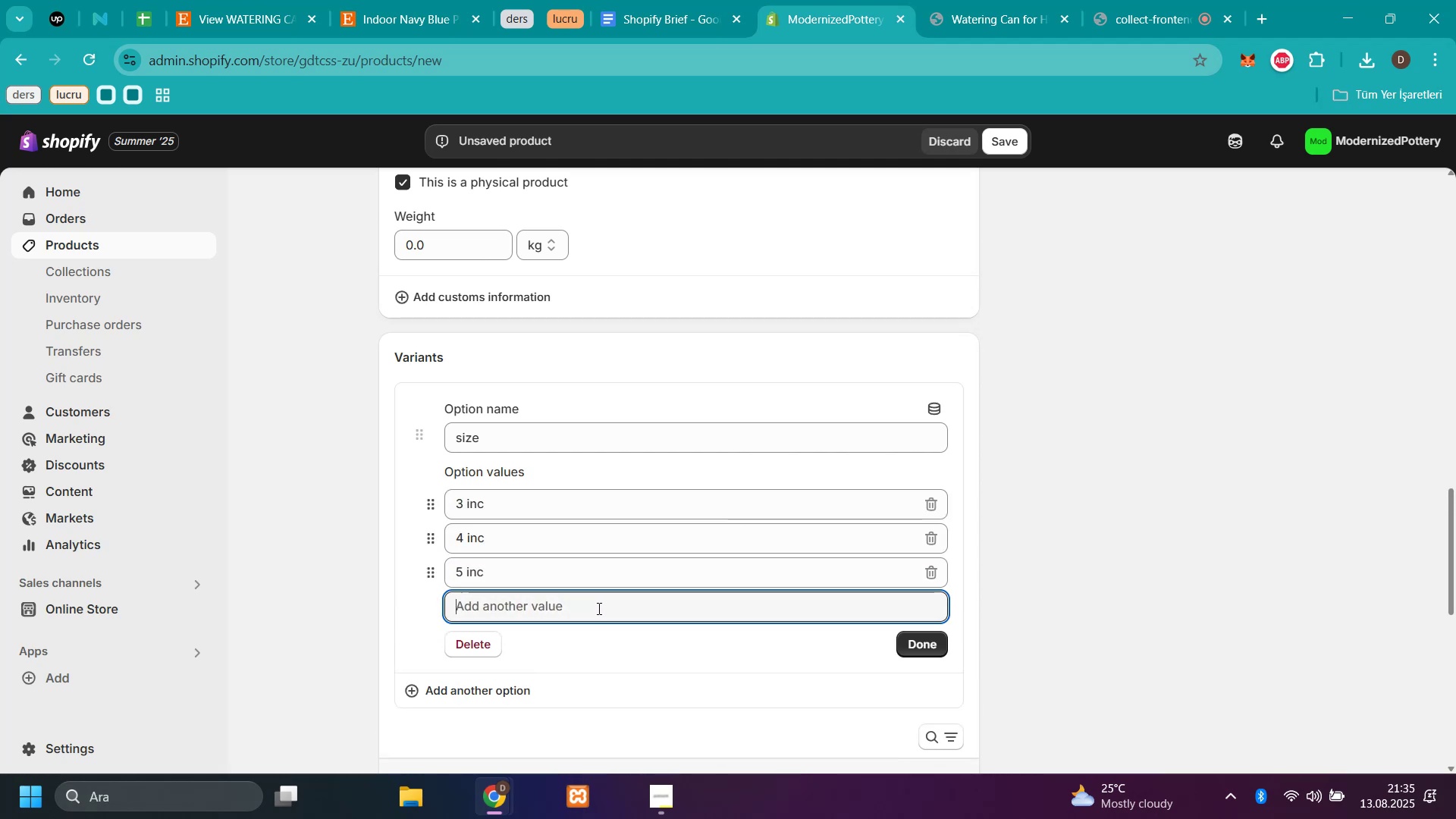 
type( 6'nc)
 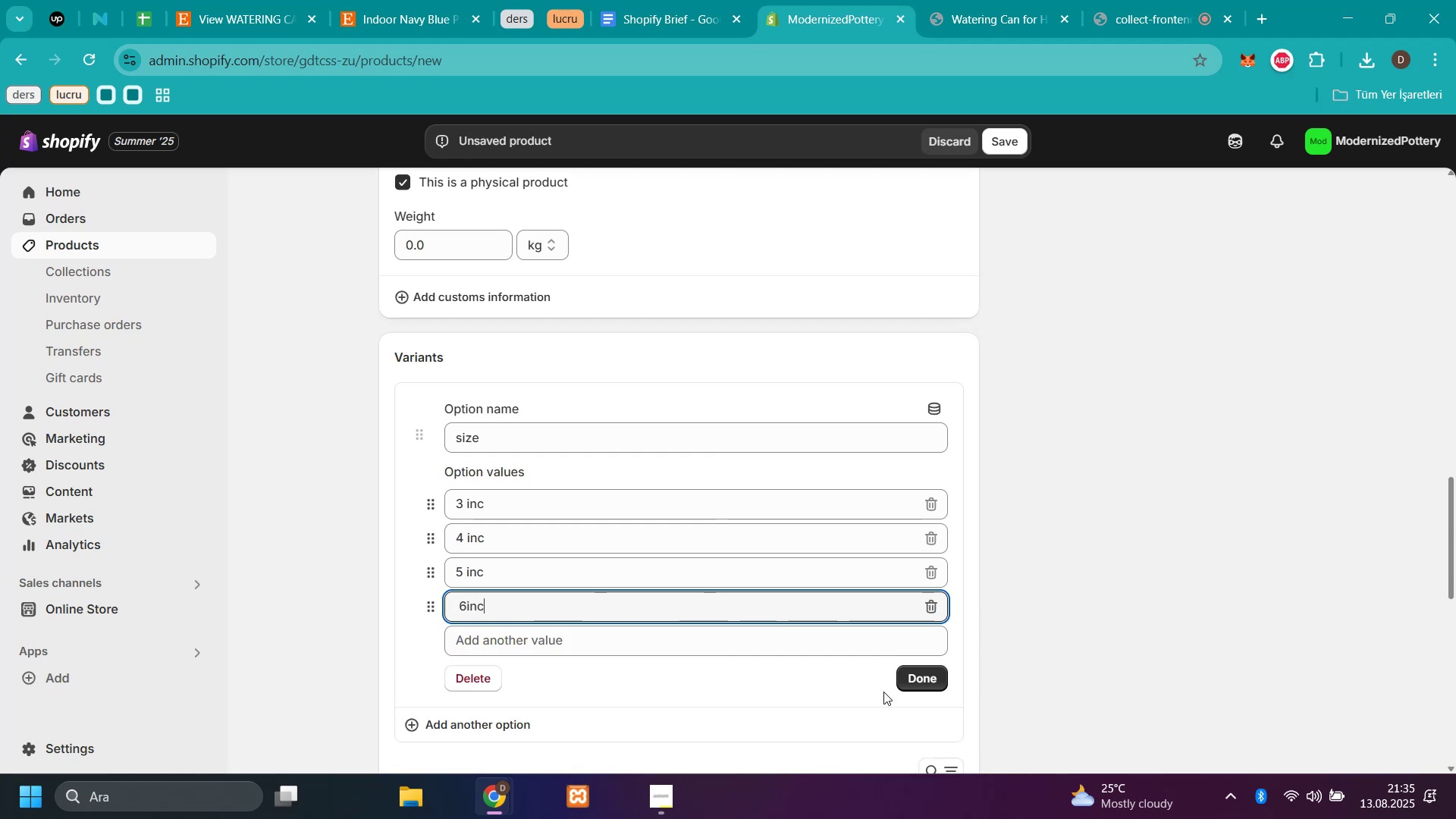 
left_click([934, 686])
 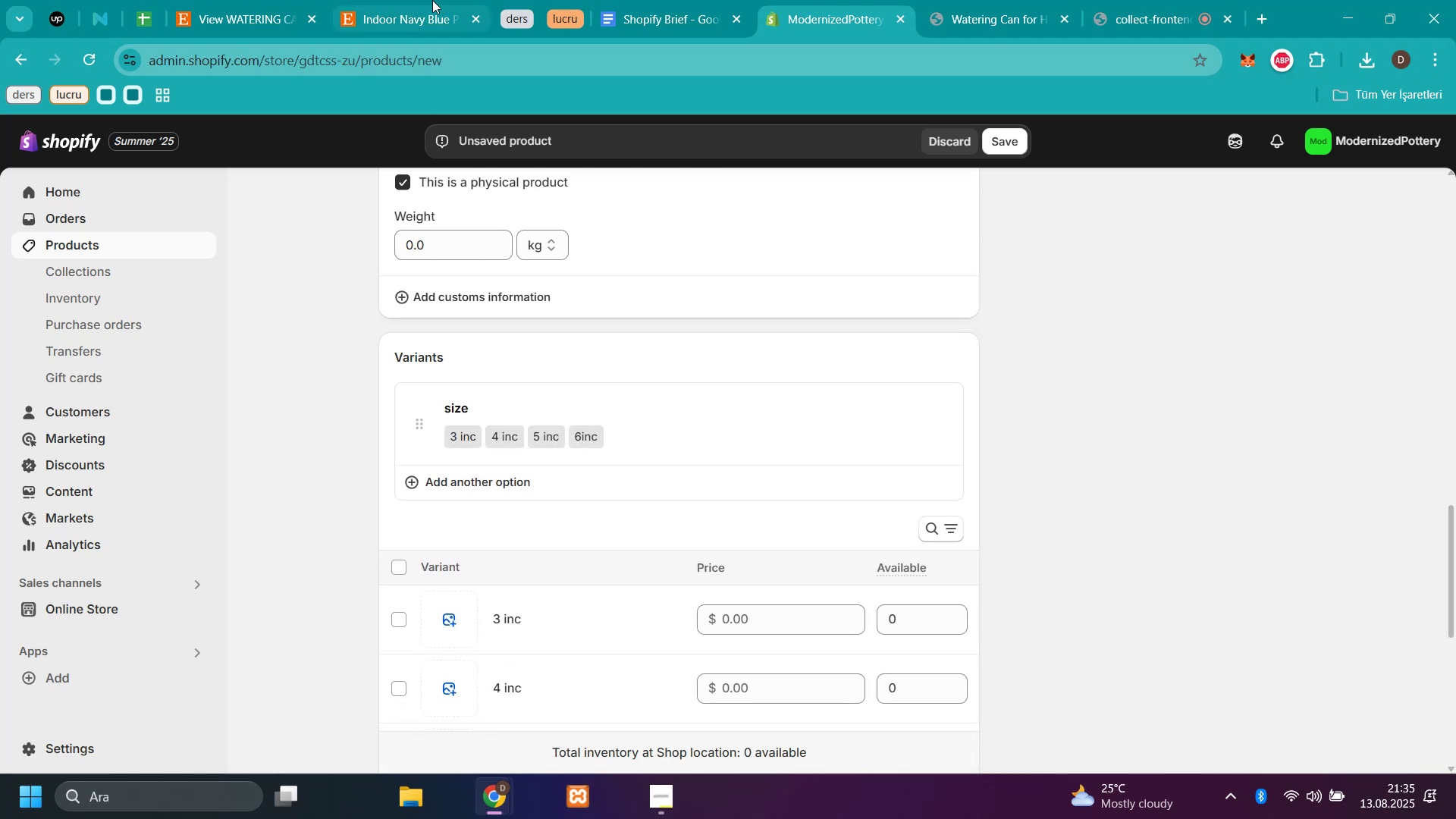 
left_click([406, 8])
 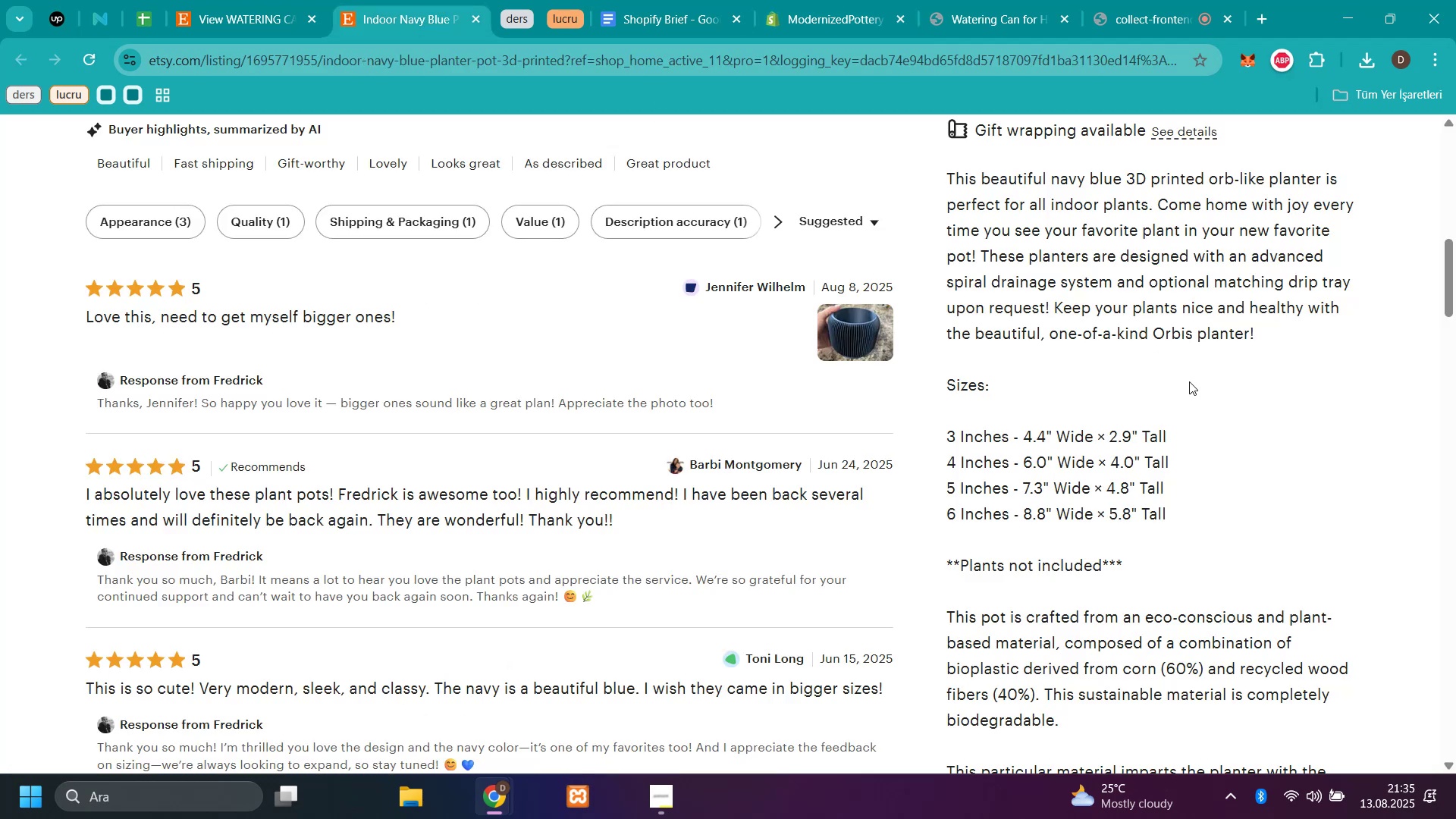 
scroll: coordinate [1193, 378], scroll_direction: up, amount: 8.0
 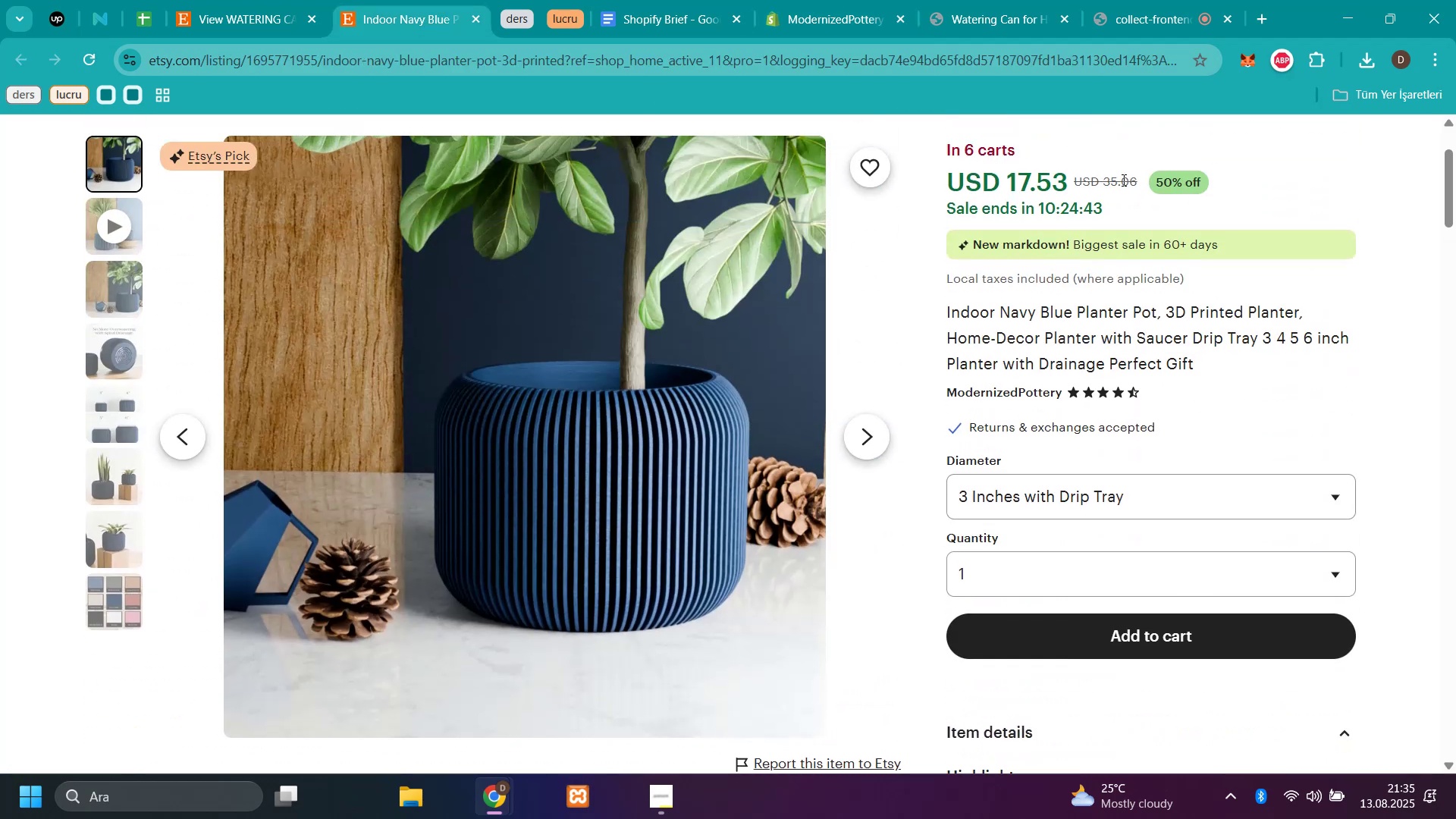 
left_click_drag(start_coordinate=[1138, 181], to_coordinate=[1102, 174])
 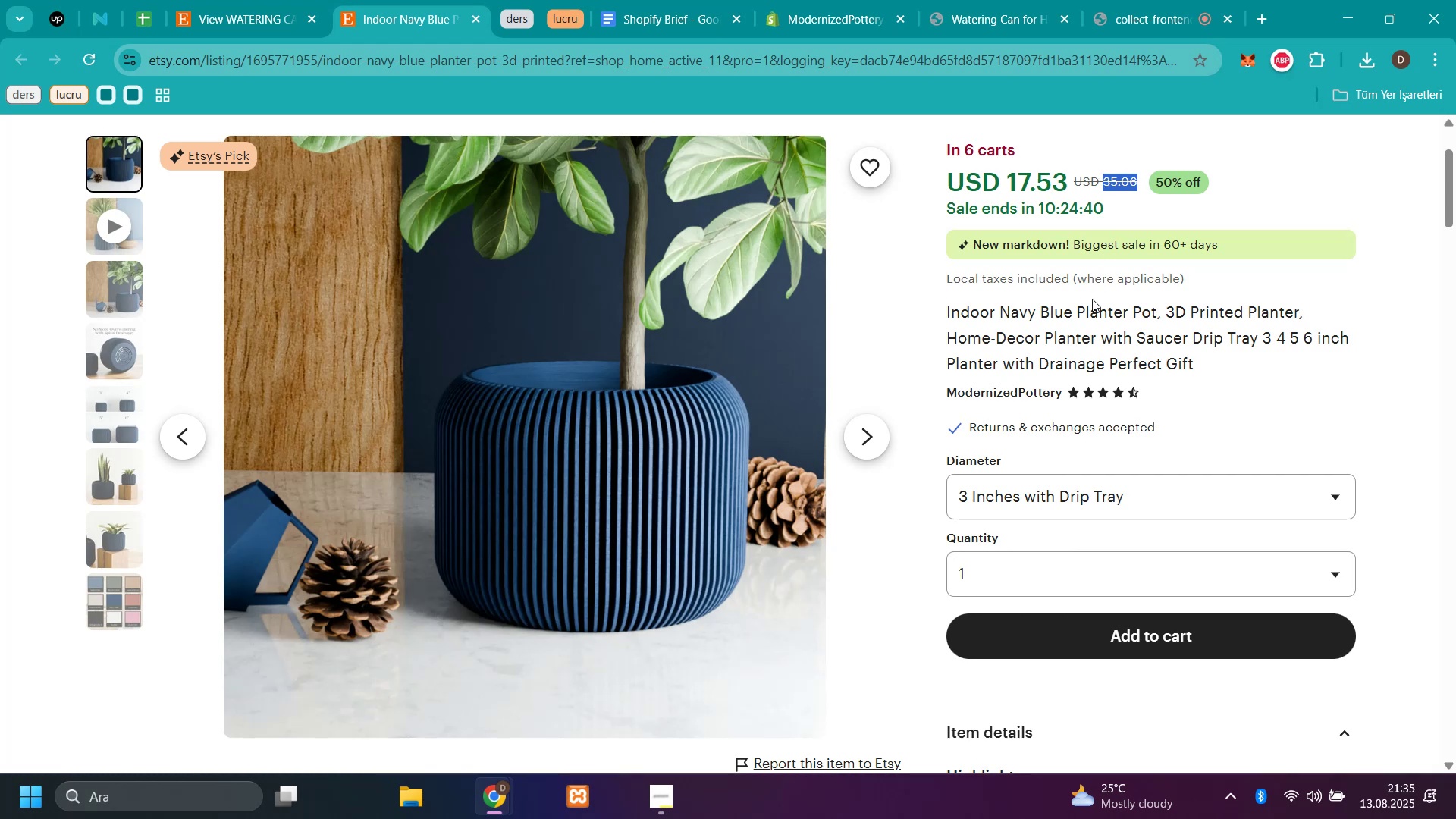 
key(Control+C)
 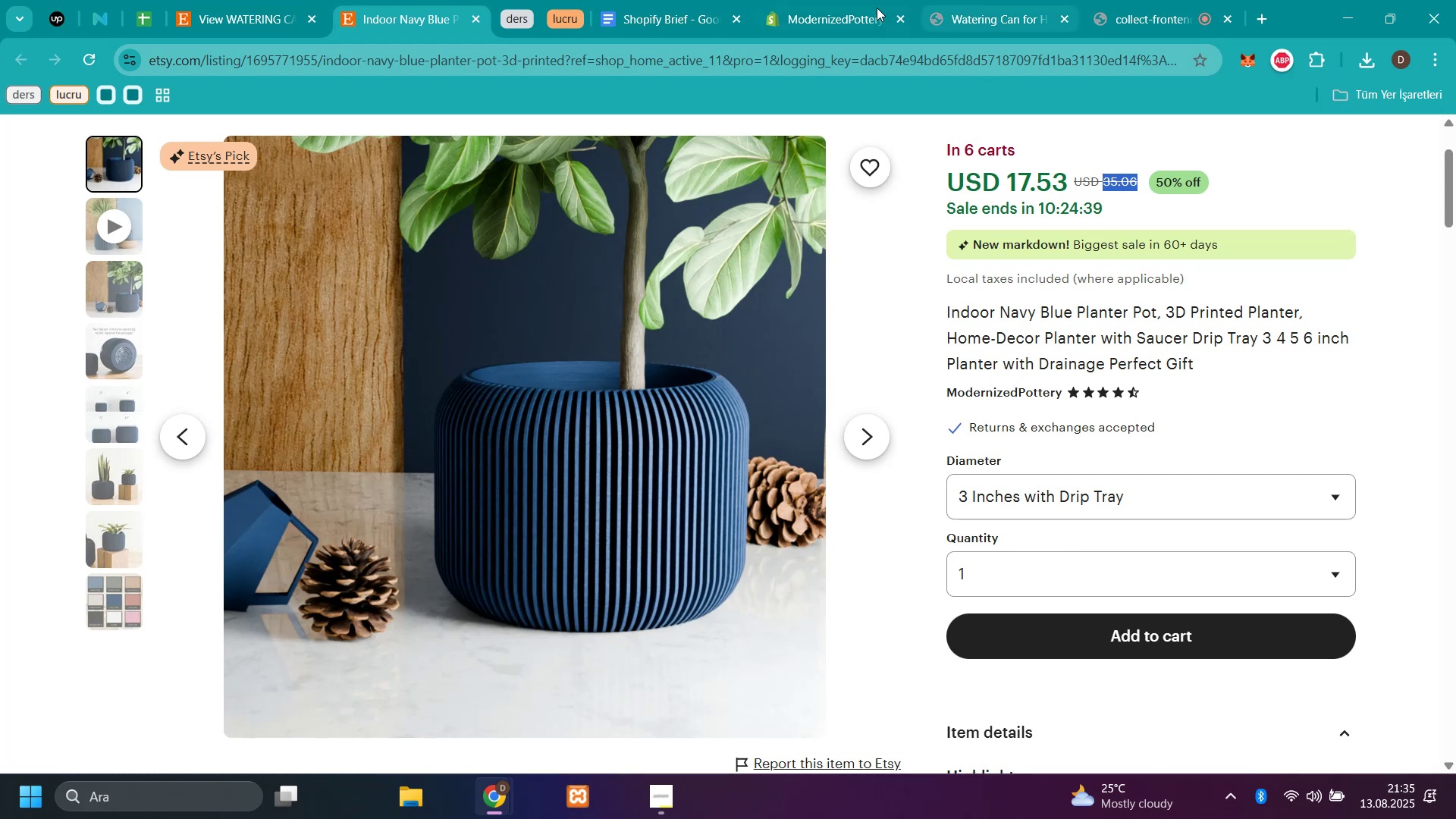 
left_click([834, 13])
 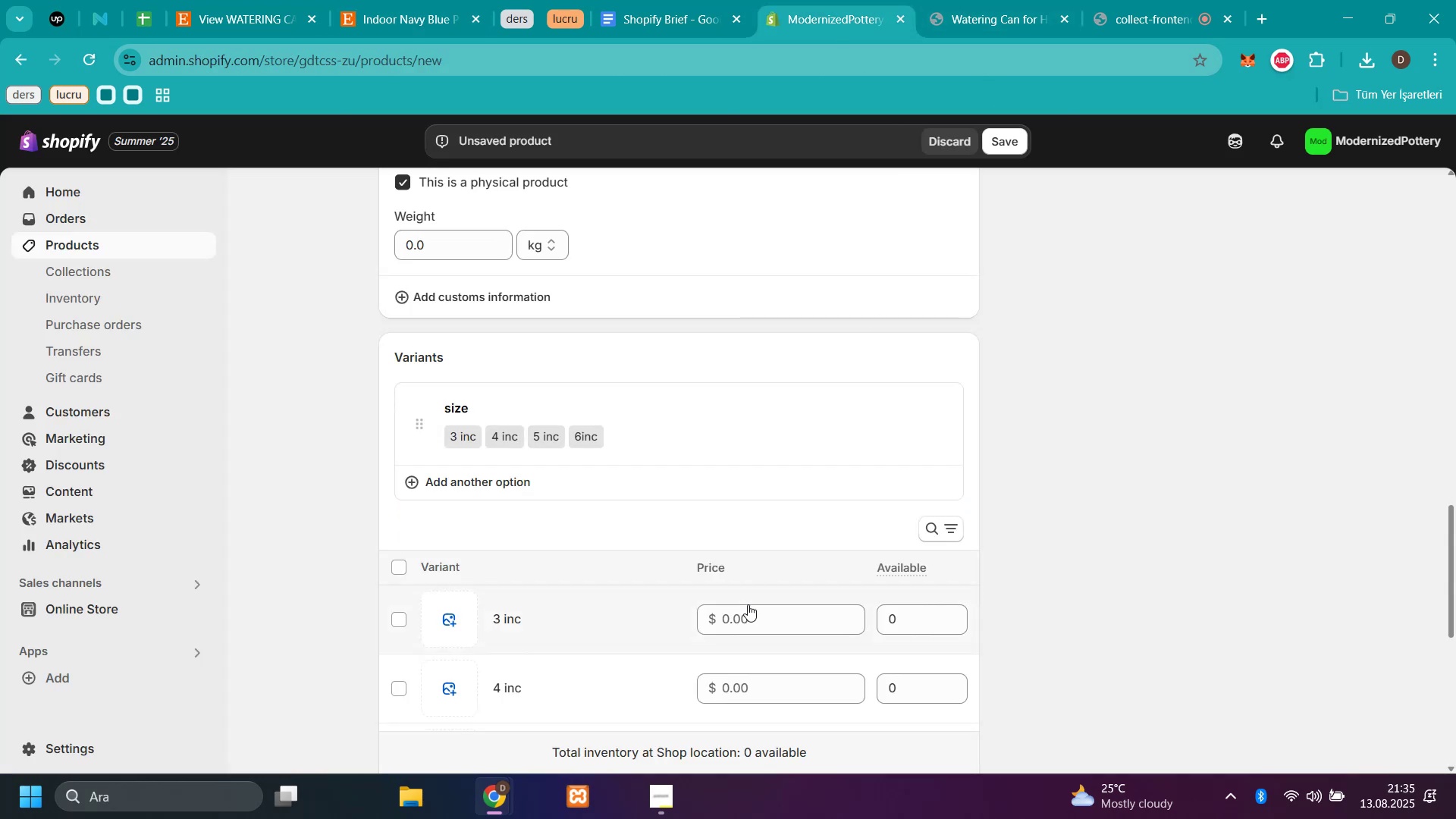 
left_click([755, 627])
 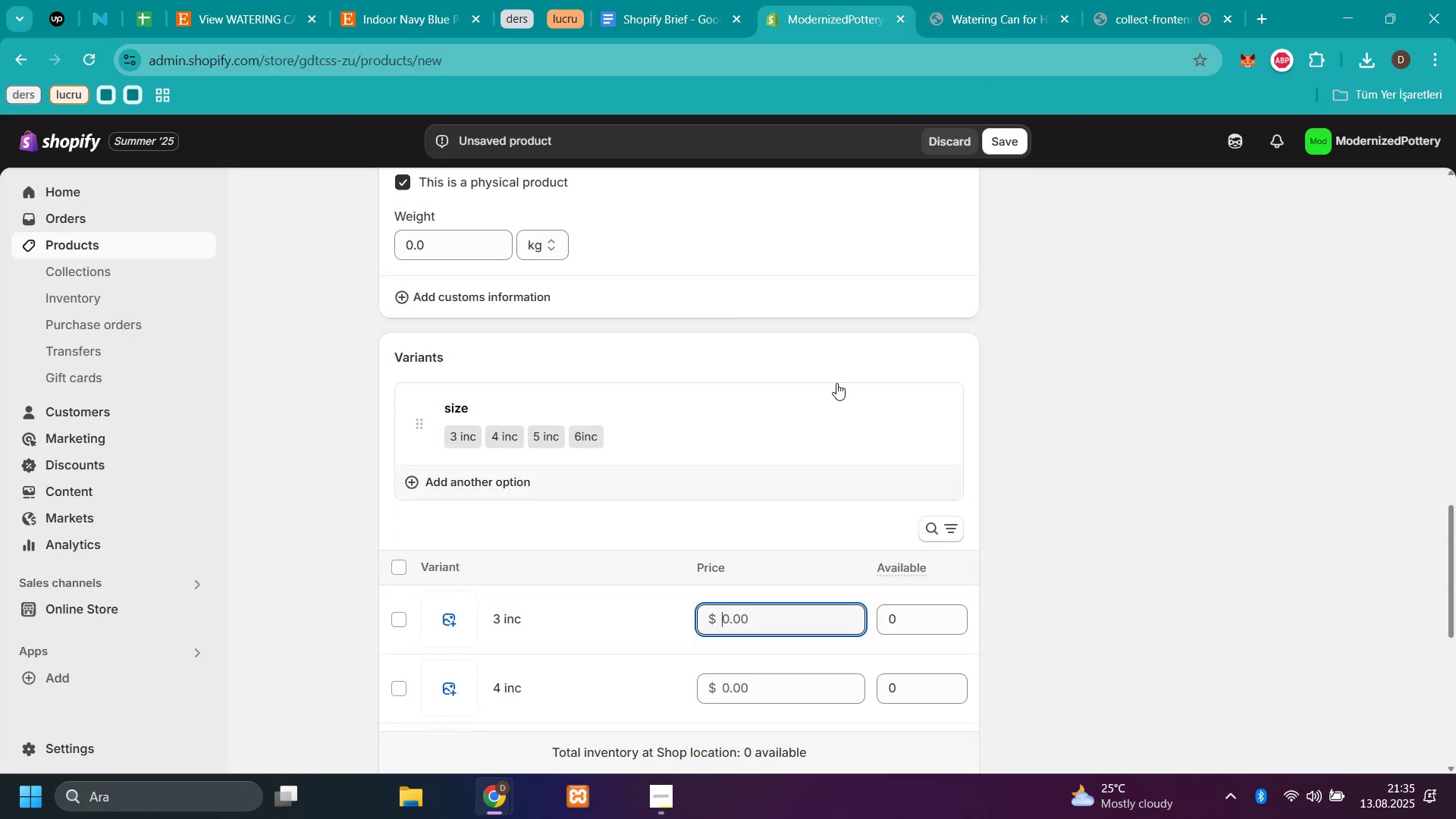 
key(Control+V)
 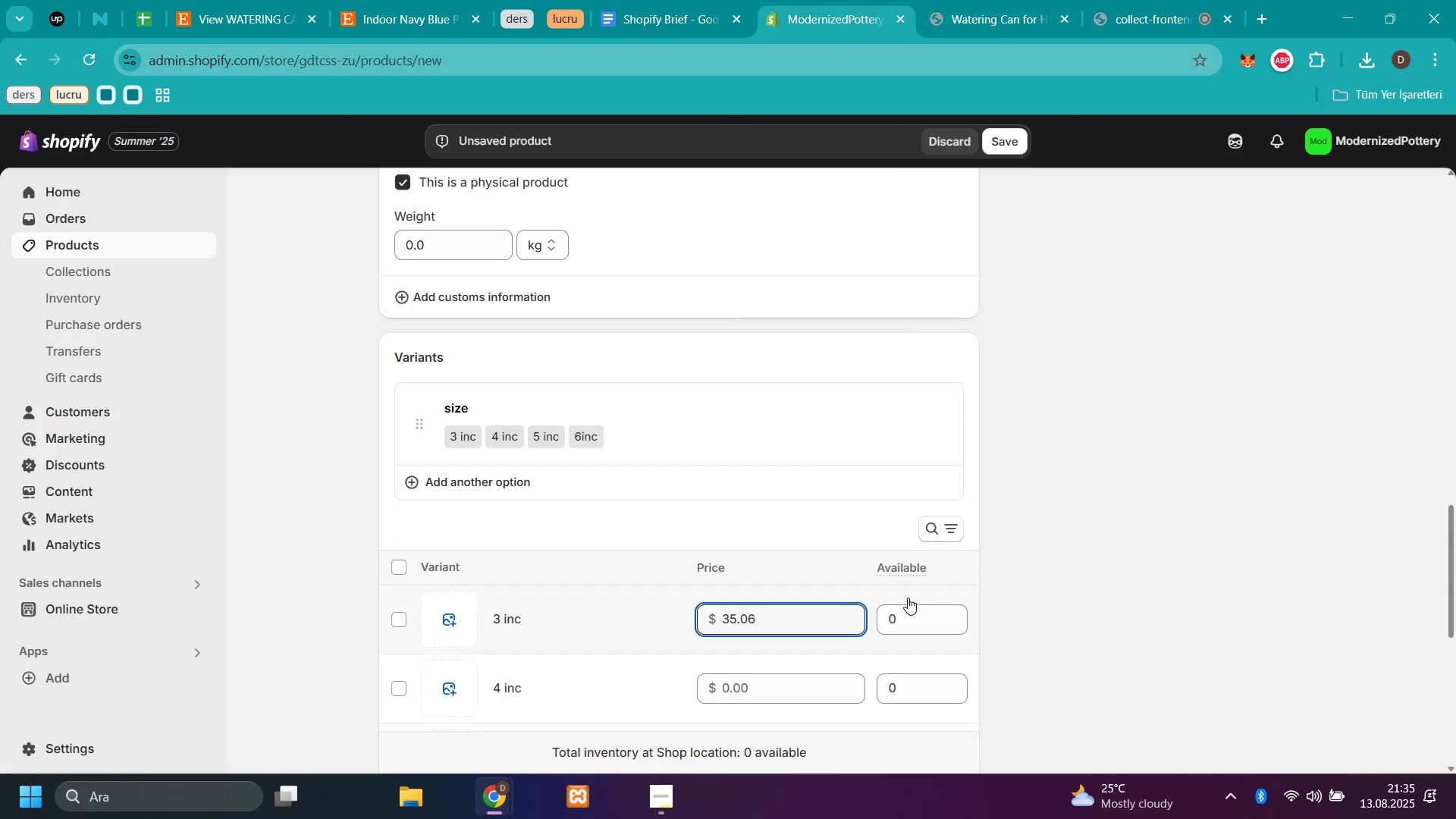 
left_click([903, 620])
 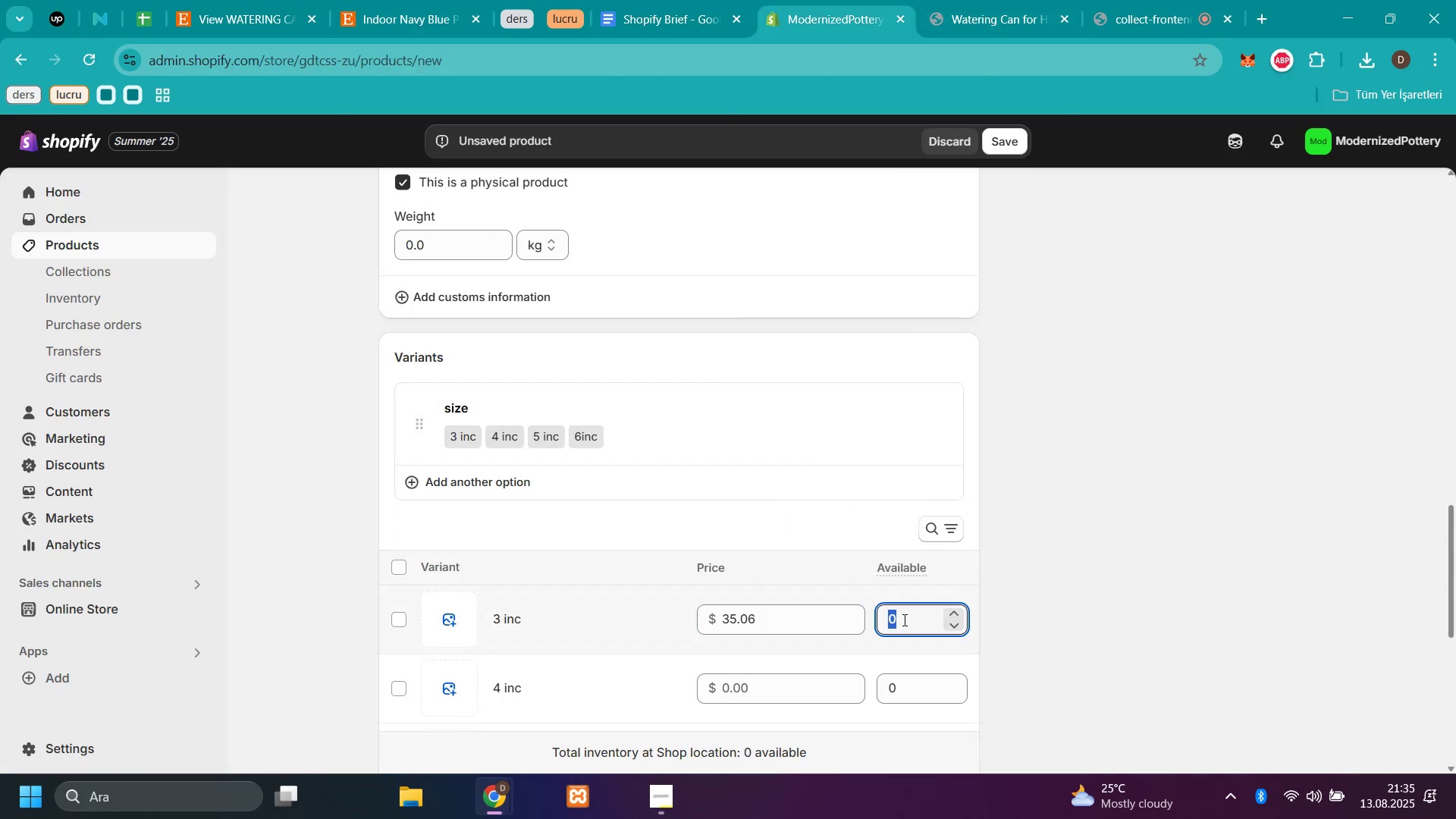 
type(50)
 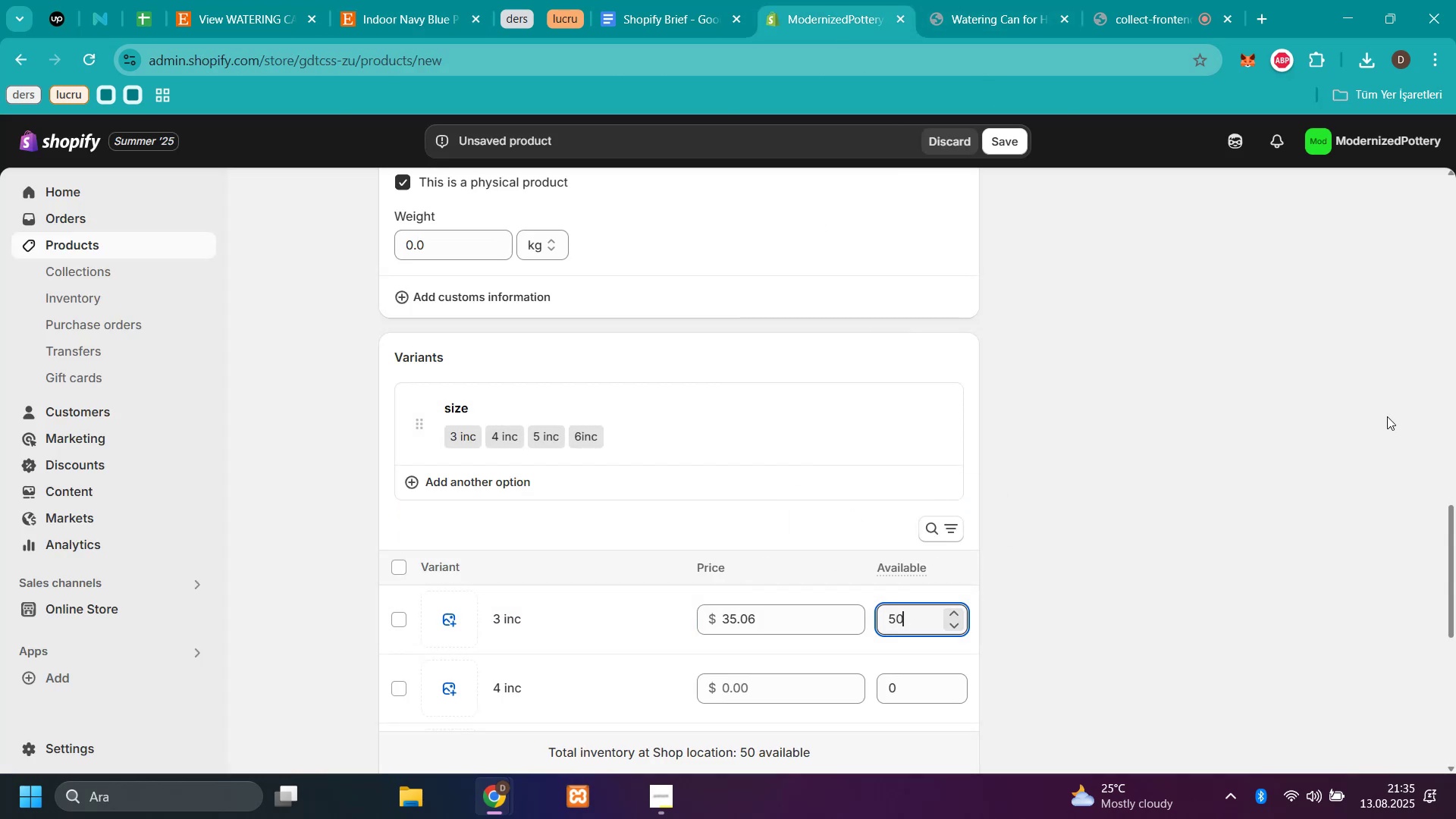 
left_click([1387, 416])
 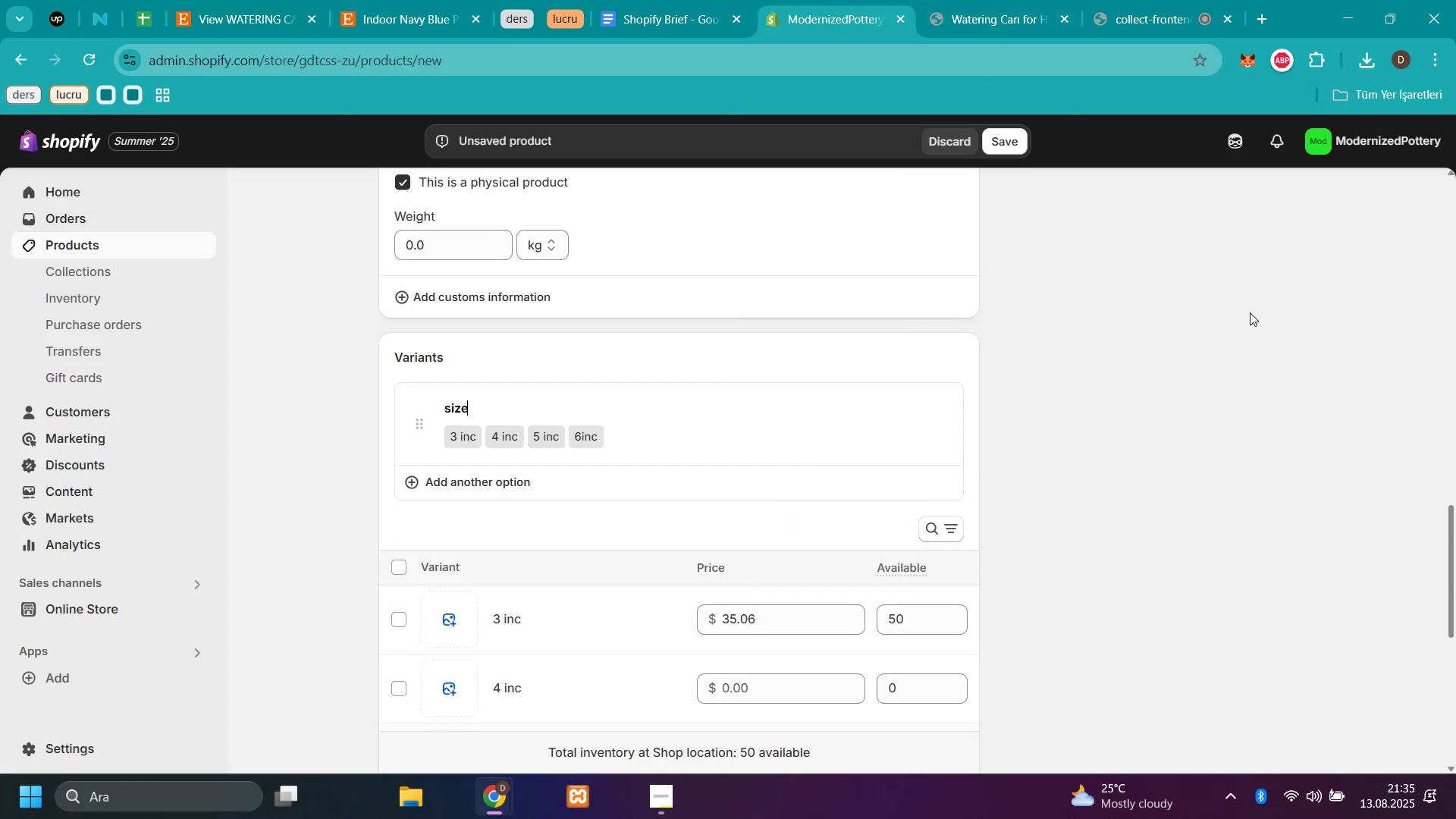 
scroll: coordinate [1197, 240], scroll_direction: down, amount: 2.0
 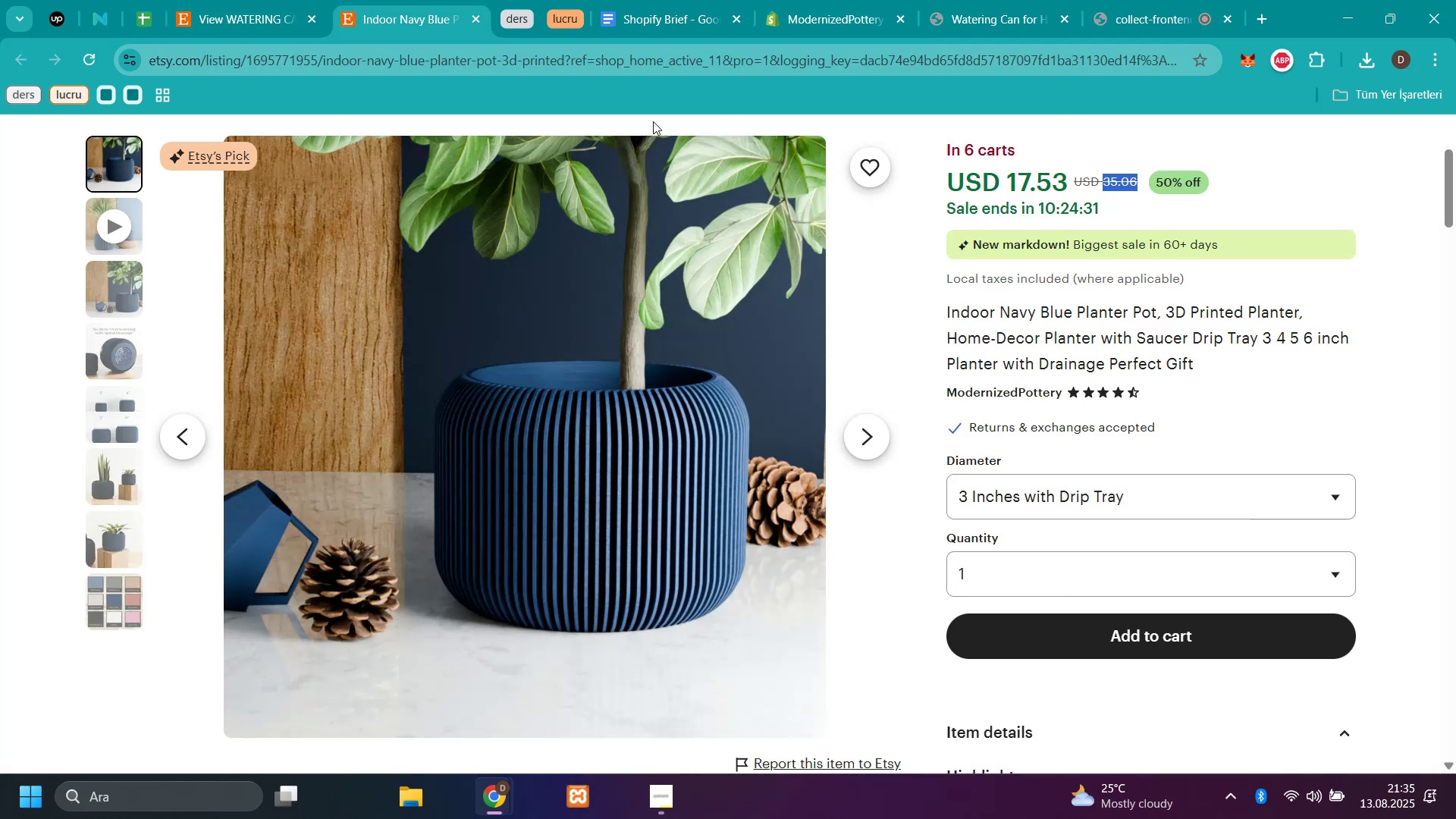 
left_click([1061, 505])
 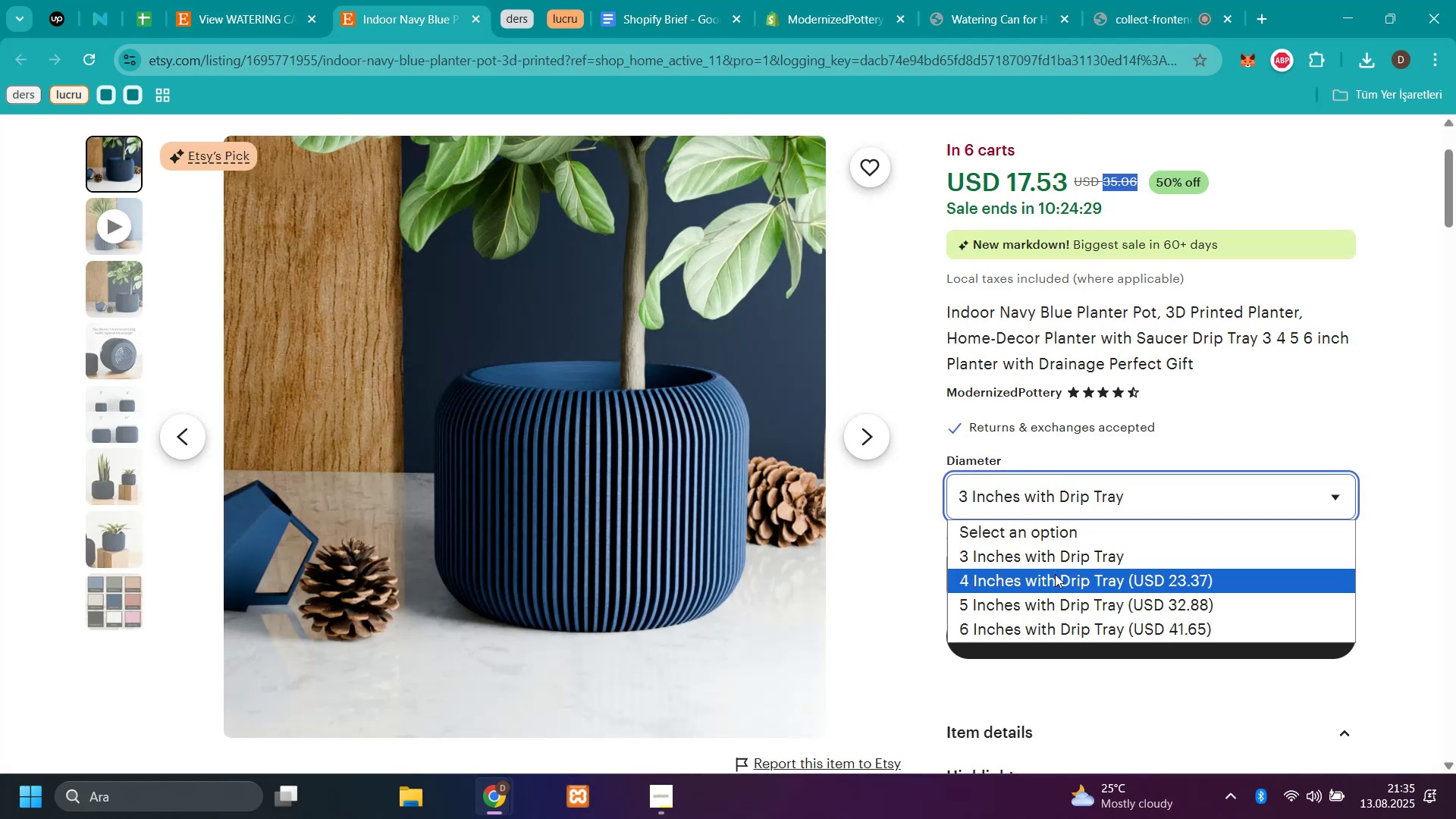 
left_click([1056, 576])
 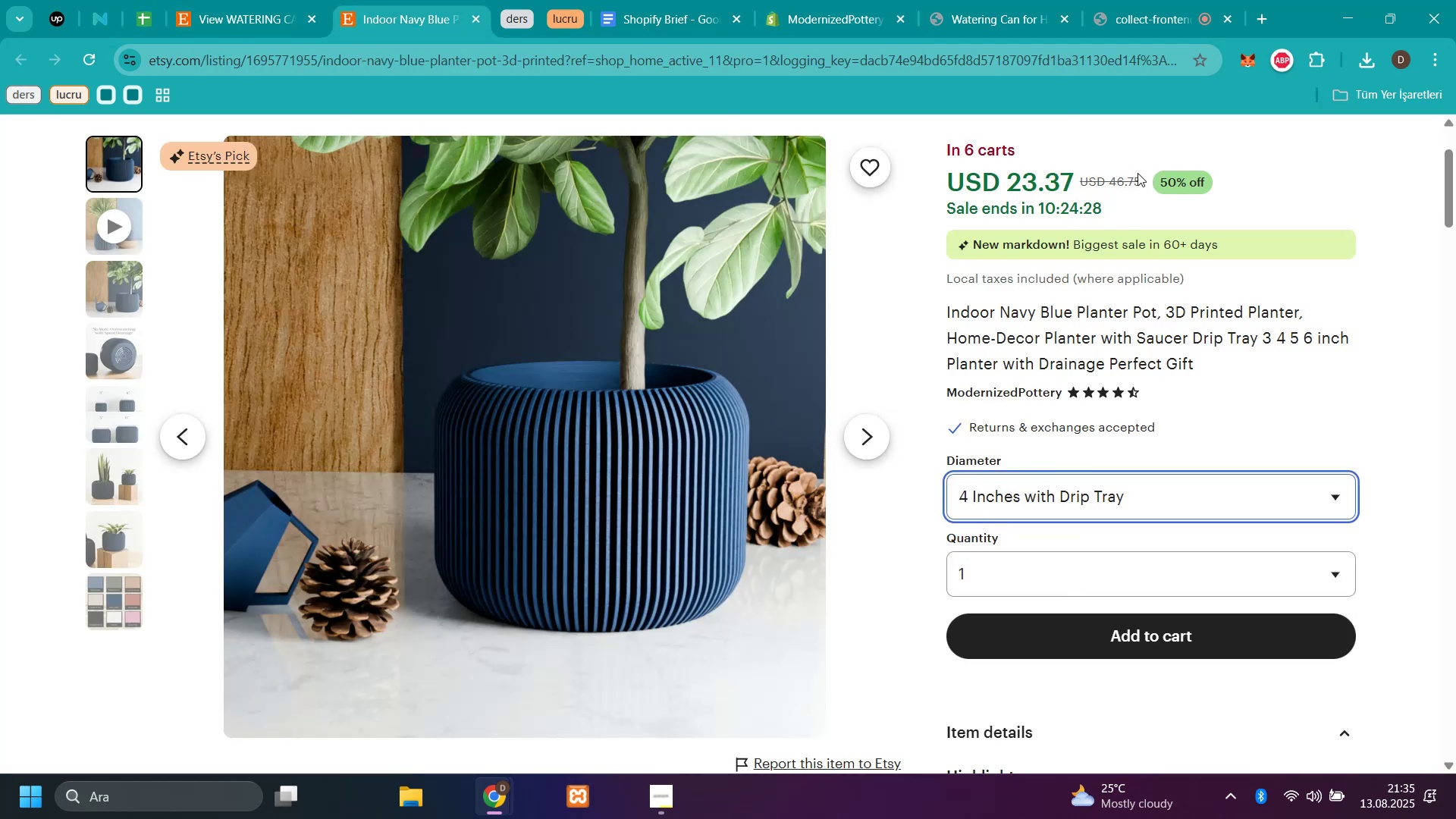 
left_click_drag(start_coordinate=[1140, 180], to_coordinate=[1111, 184])
 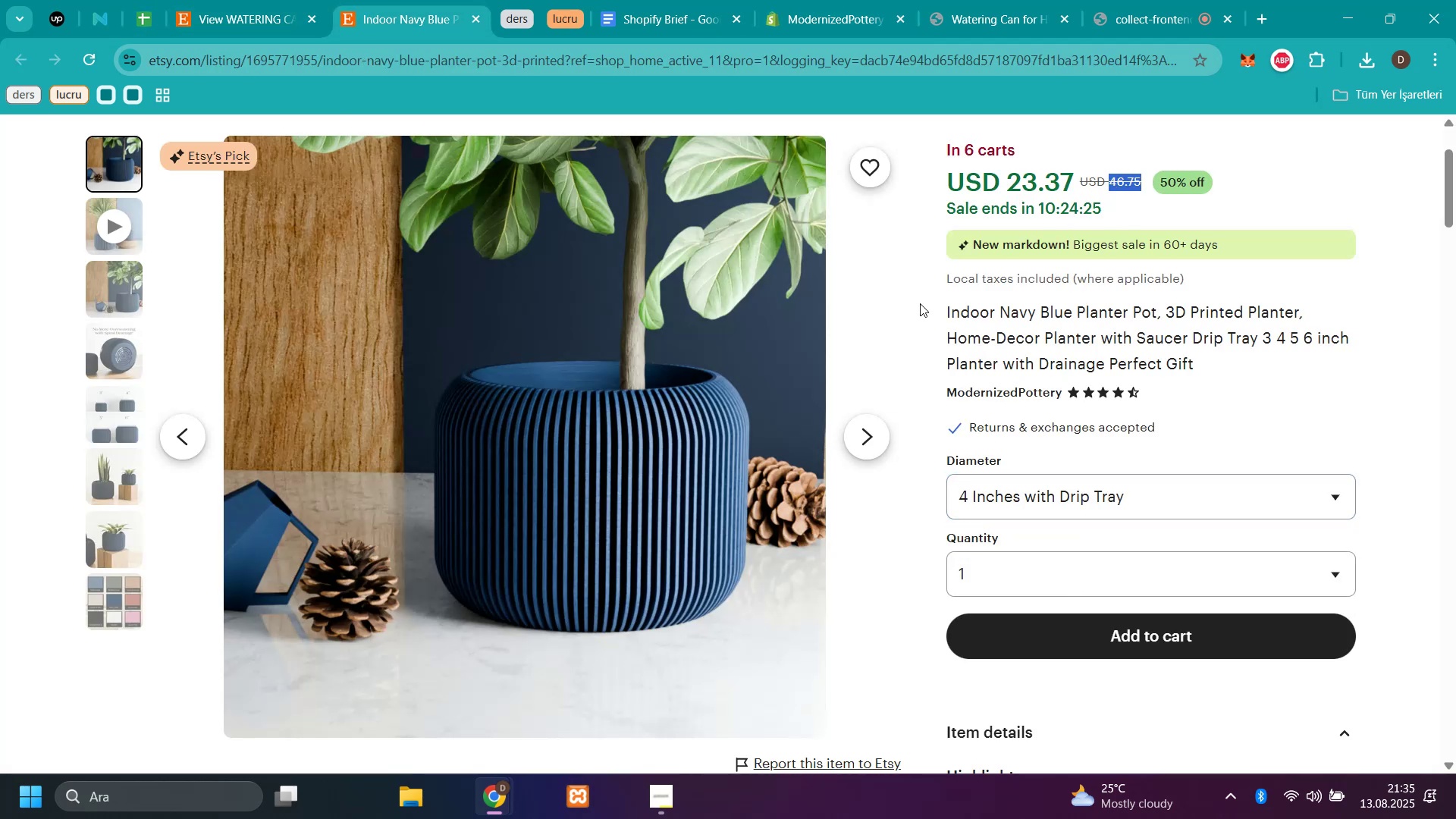 
key(Control+C)
 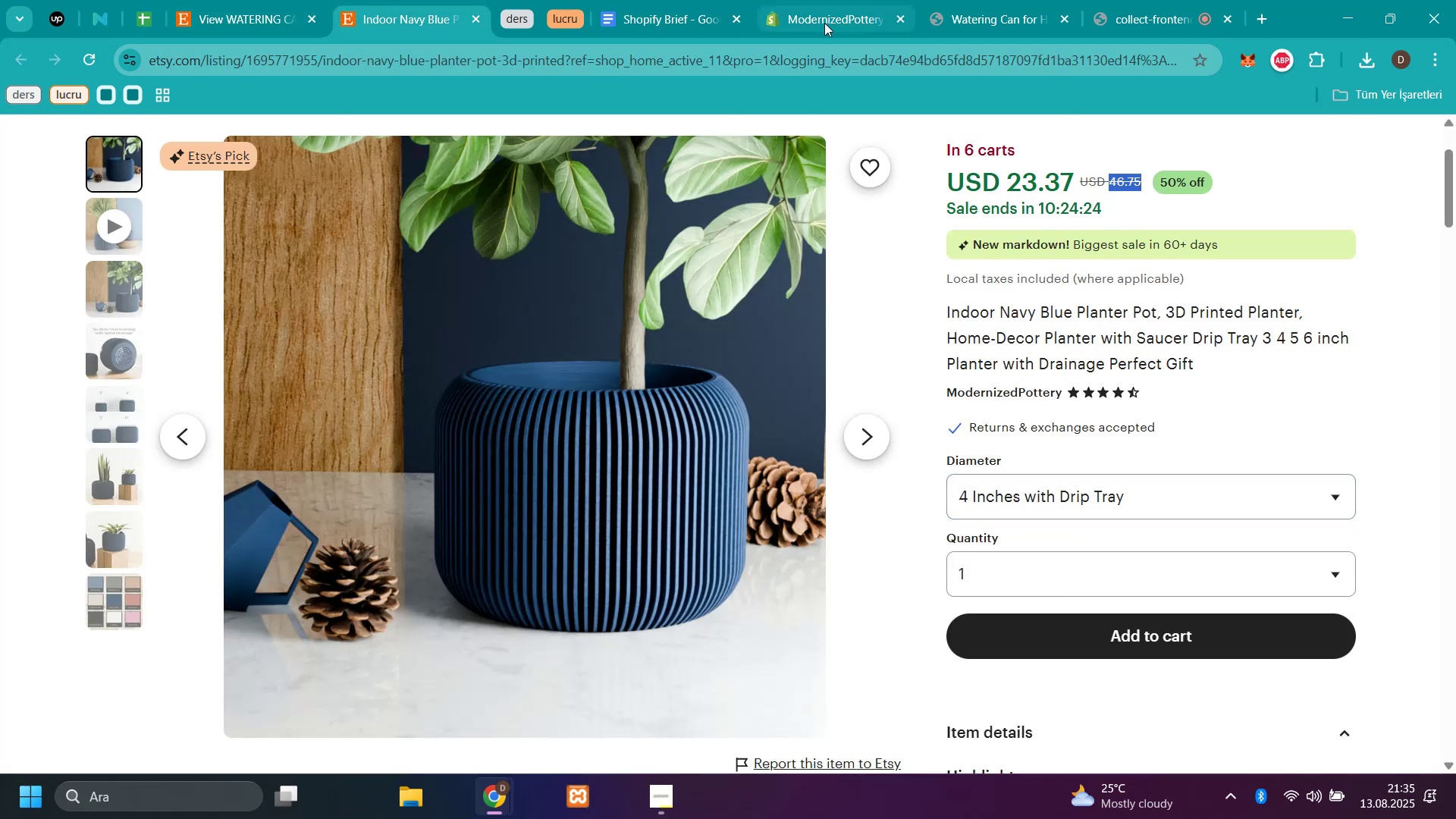 
left_click([829, 24])
 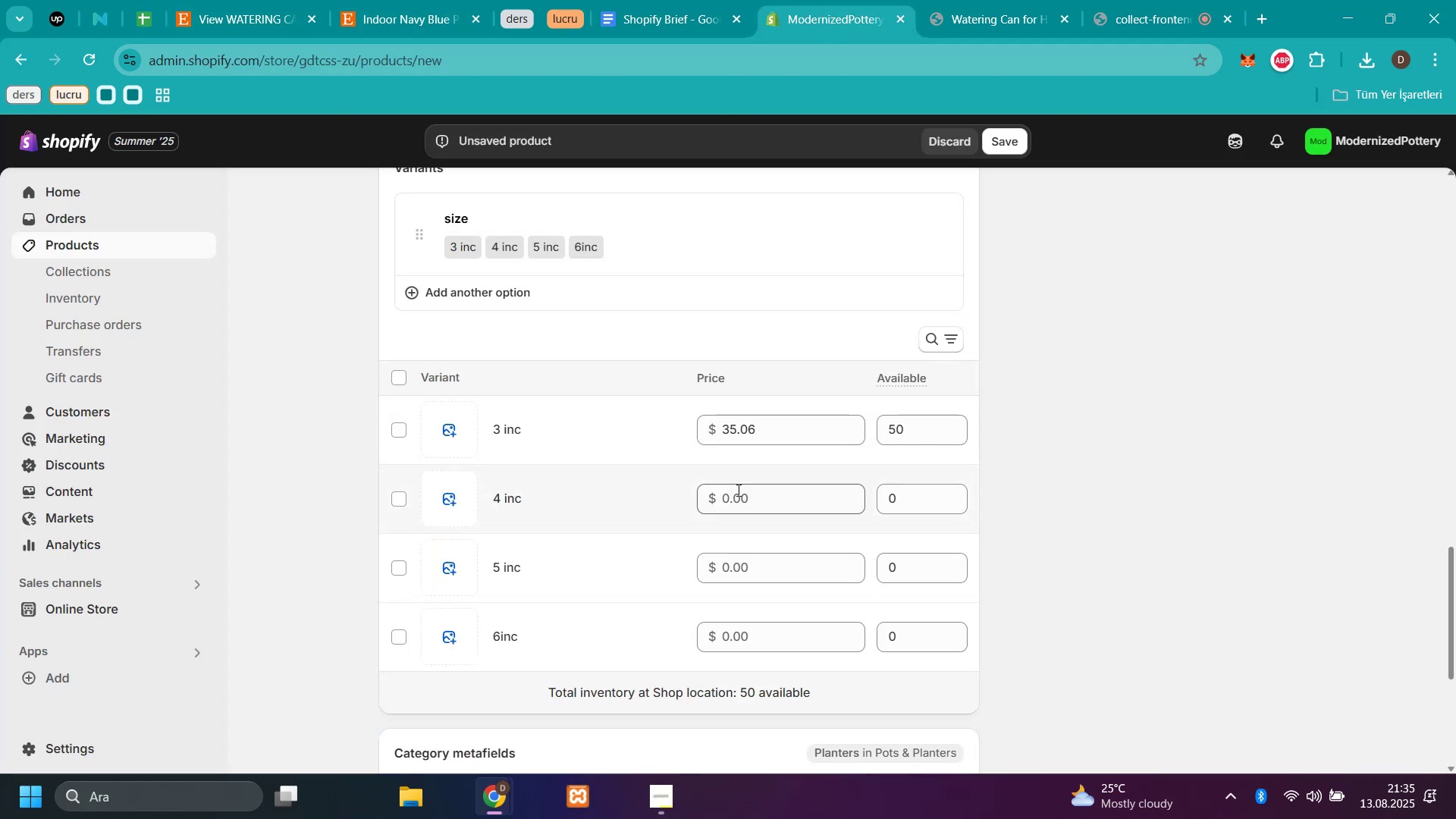 
left_click([742, 502])
 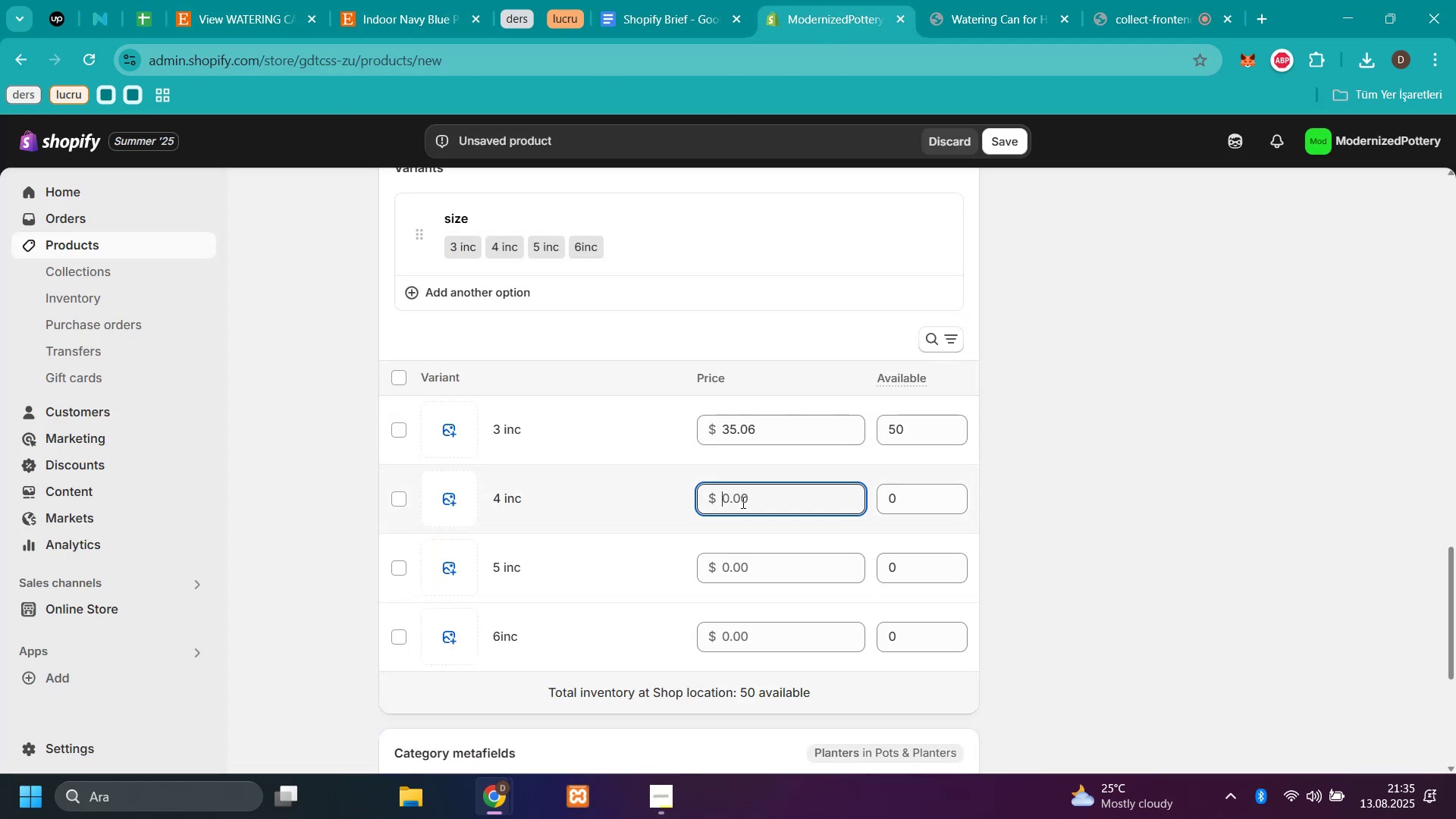 
key(Control+V)
 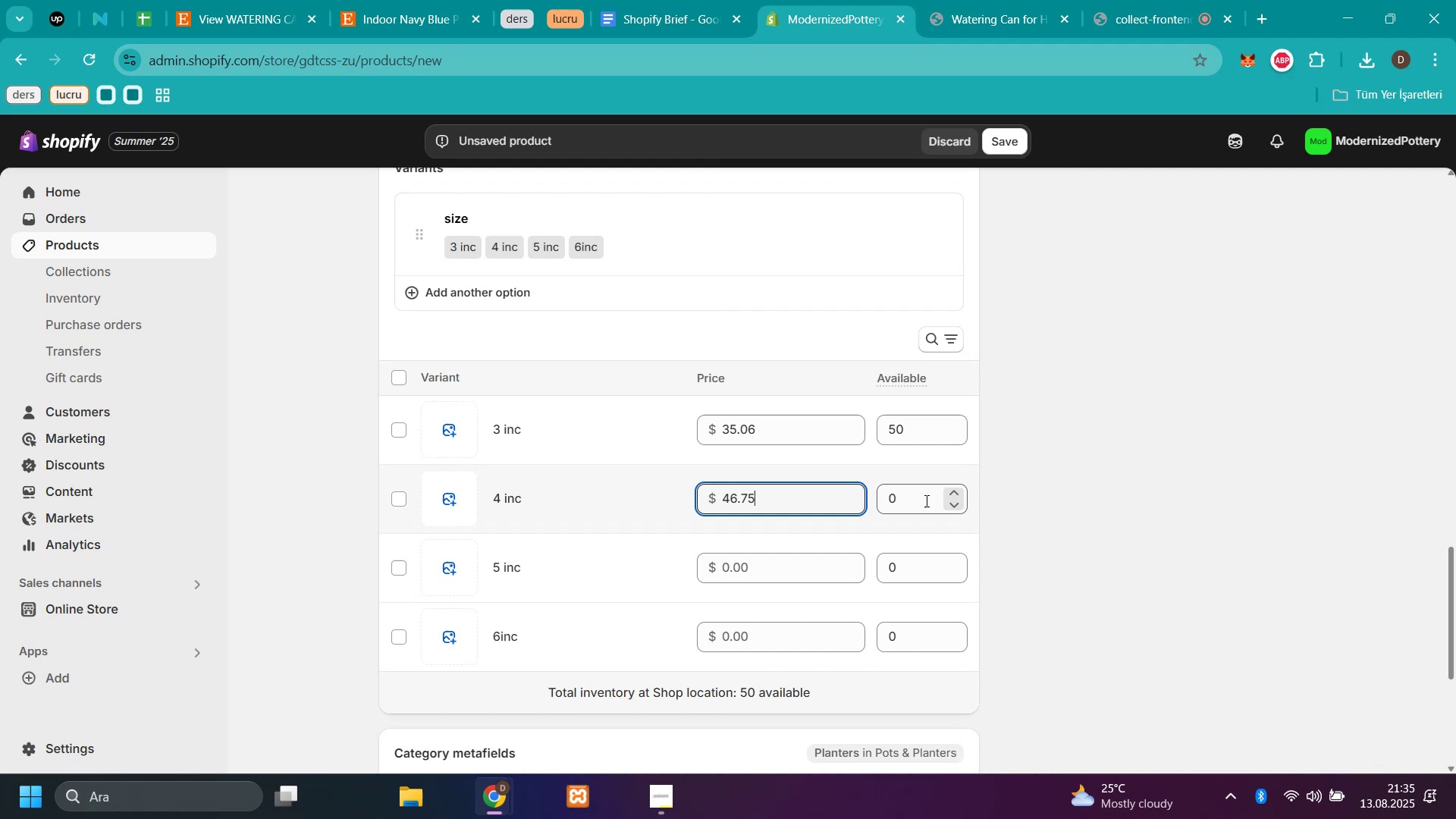 
left_click([927, 500])
 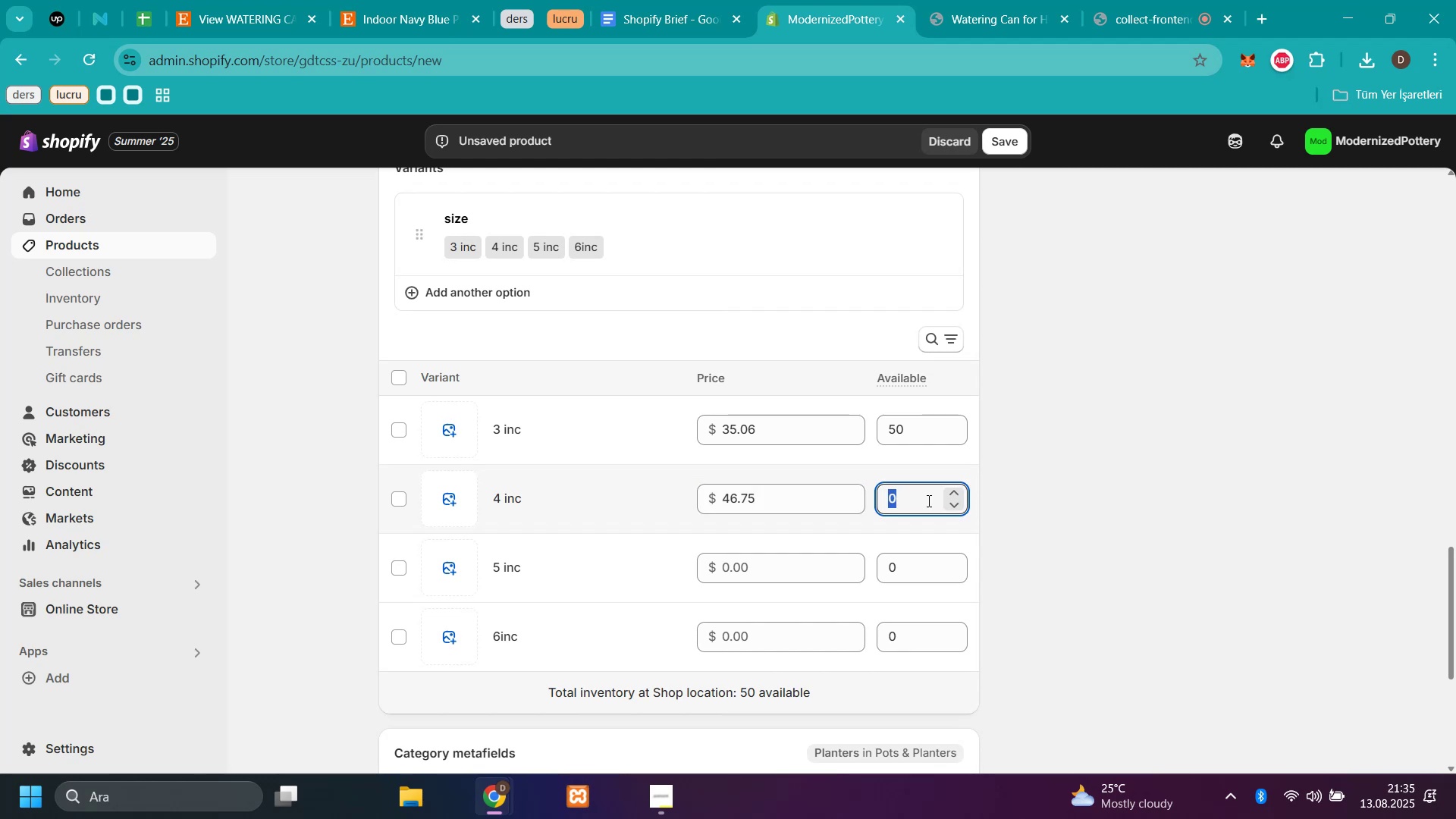 
type(50)
 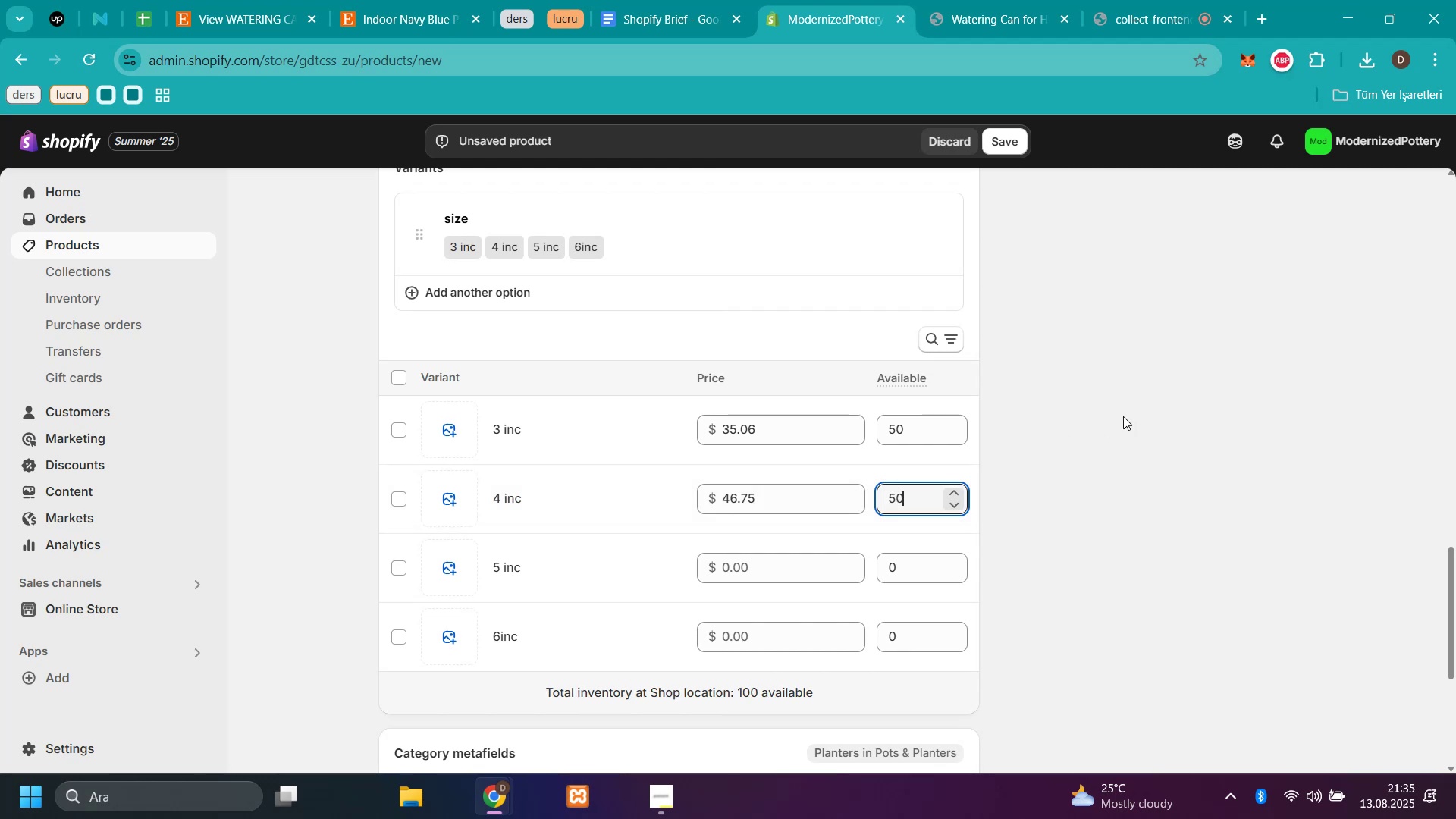 
left_click([1125, 416])
 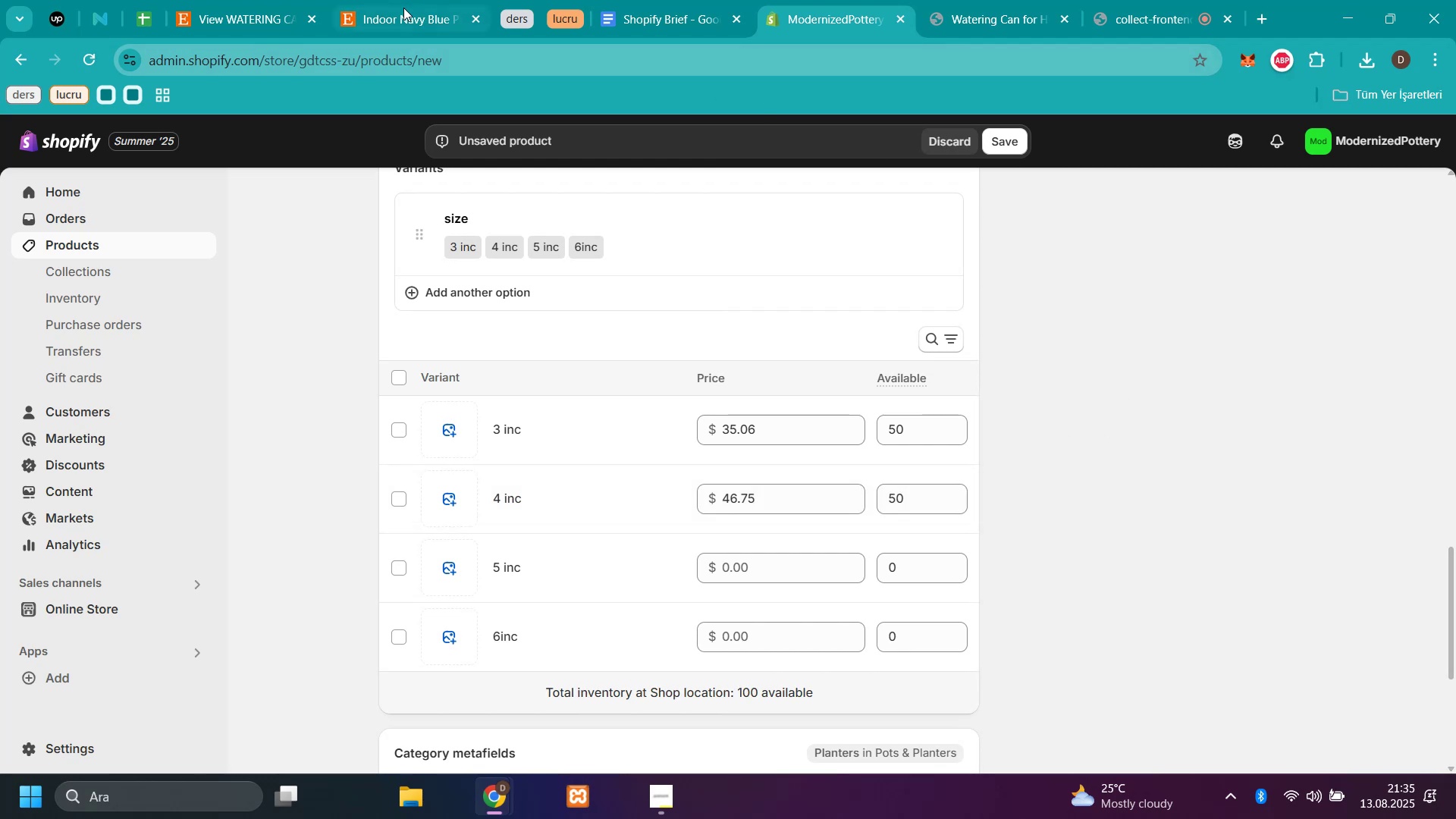 
left_click([404, 18])
 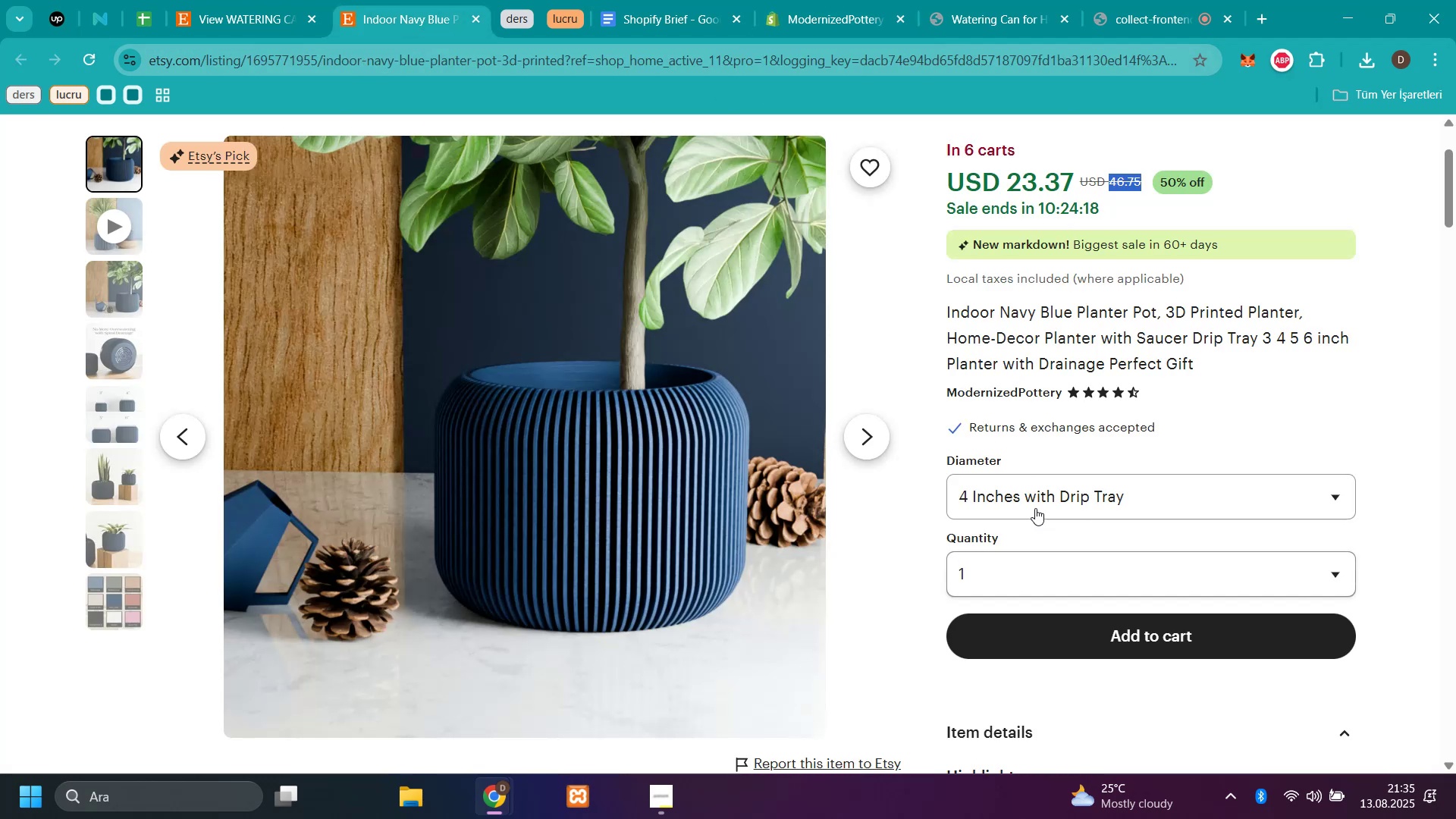 
left_click([1035, 497])
 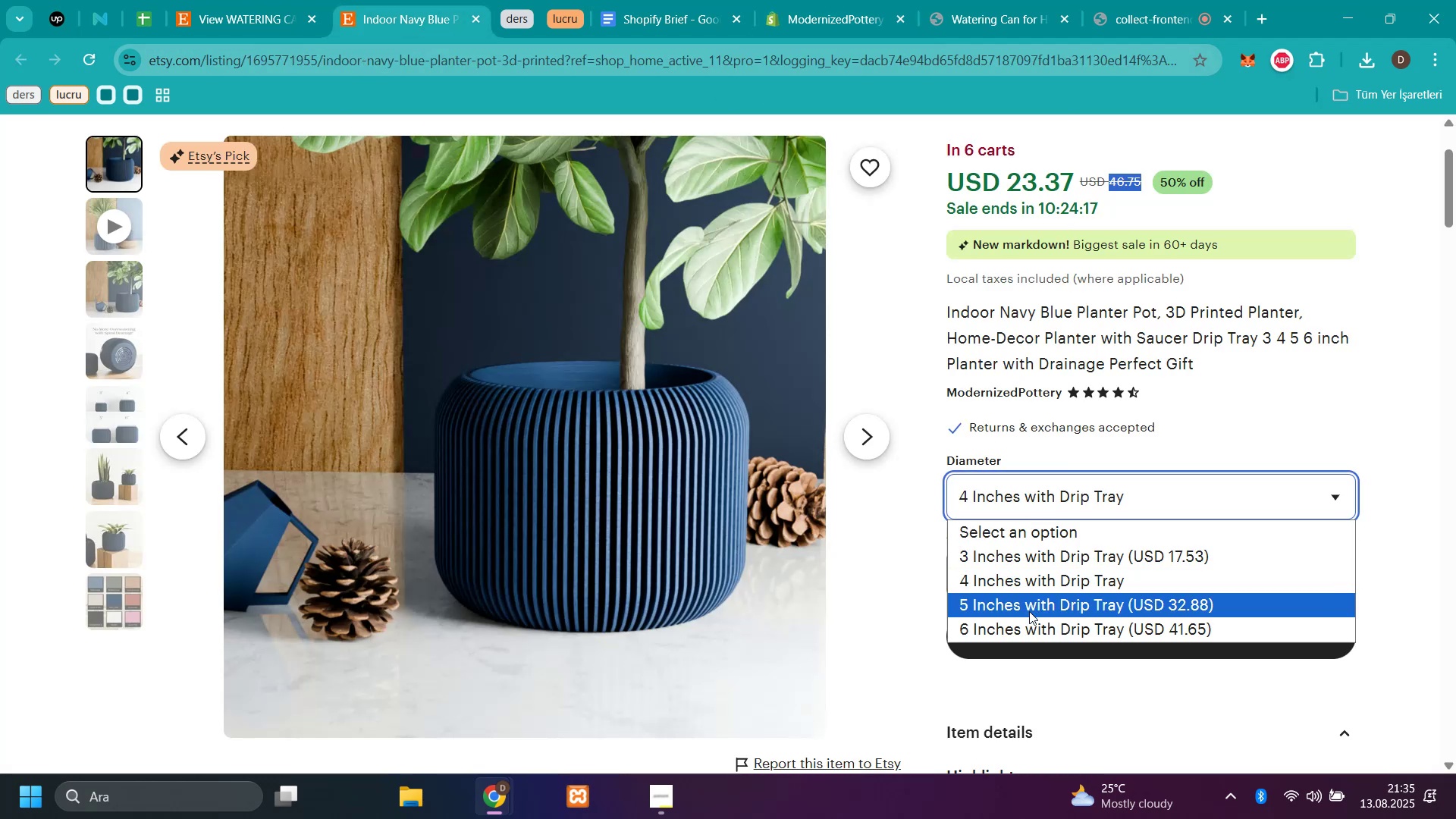 
left_click([1029, 612])
 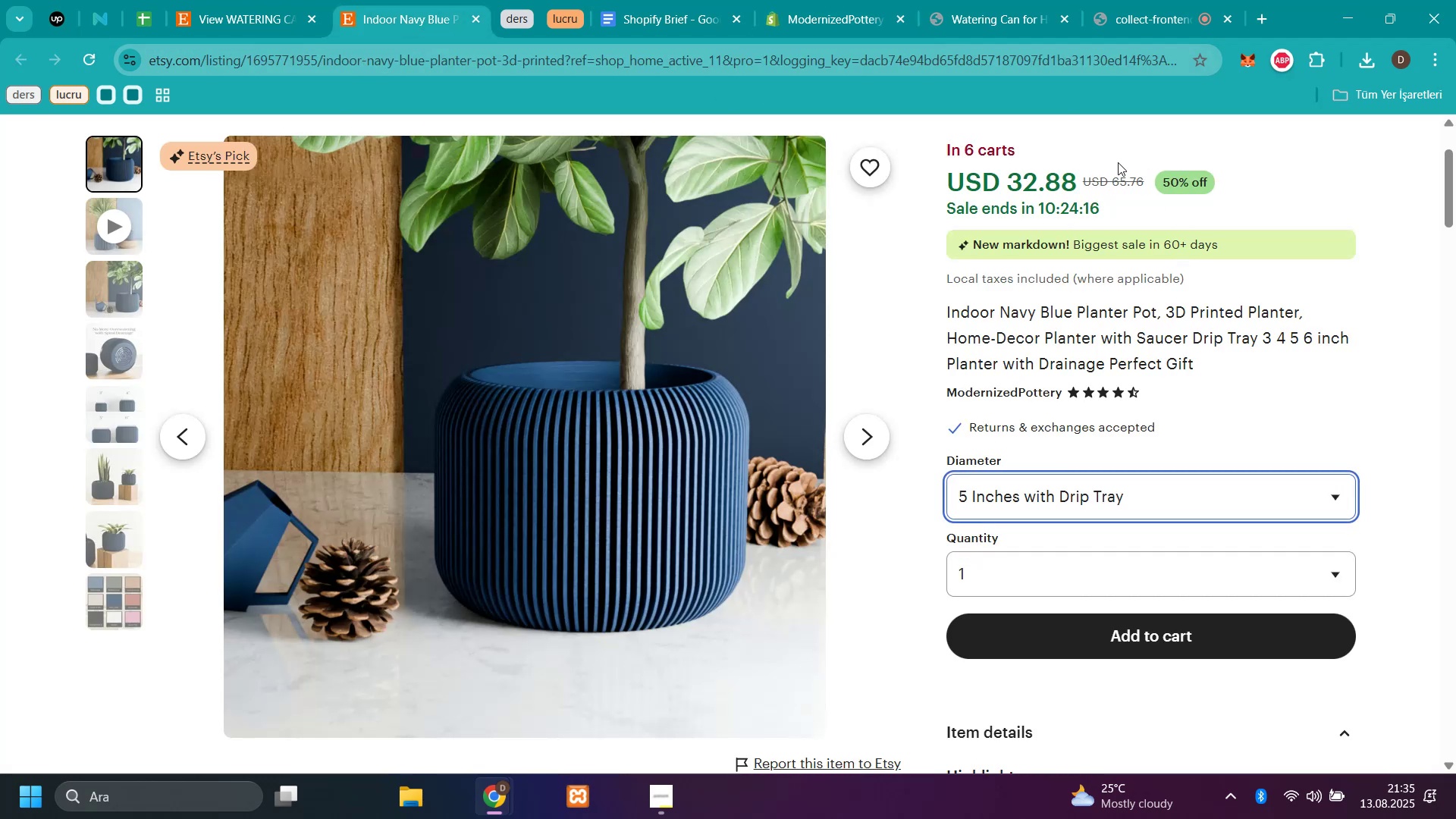 
left_click_drag(start_coordinate=[1148, 178], to_coordinate=[1112, 176])
 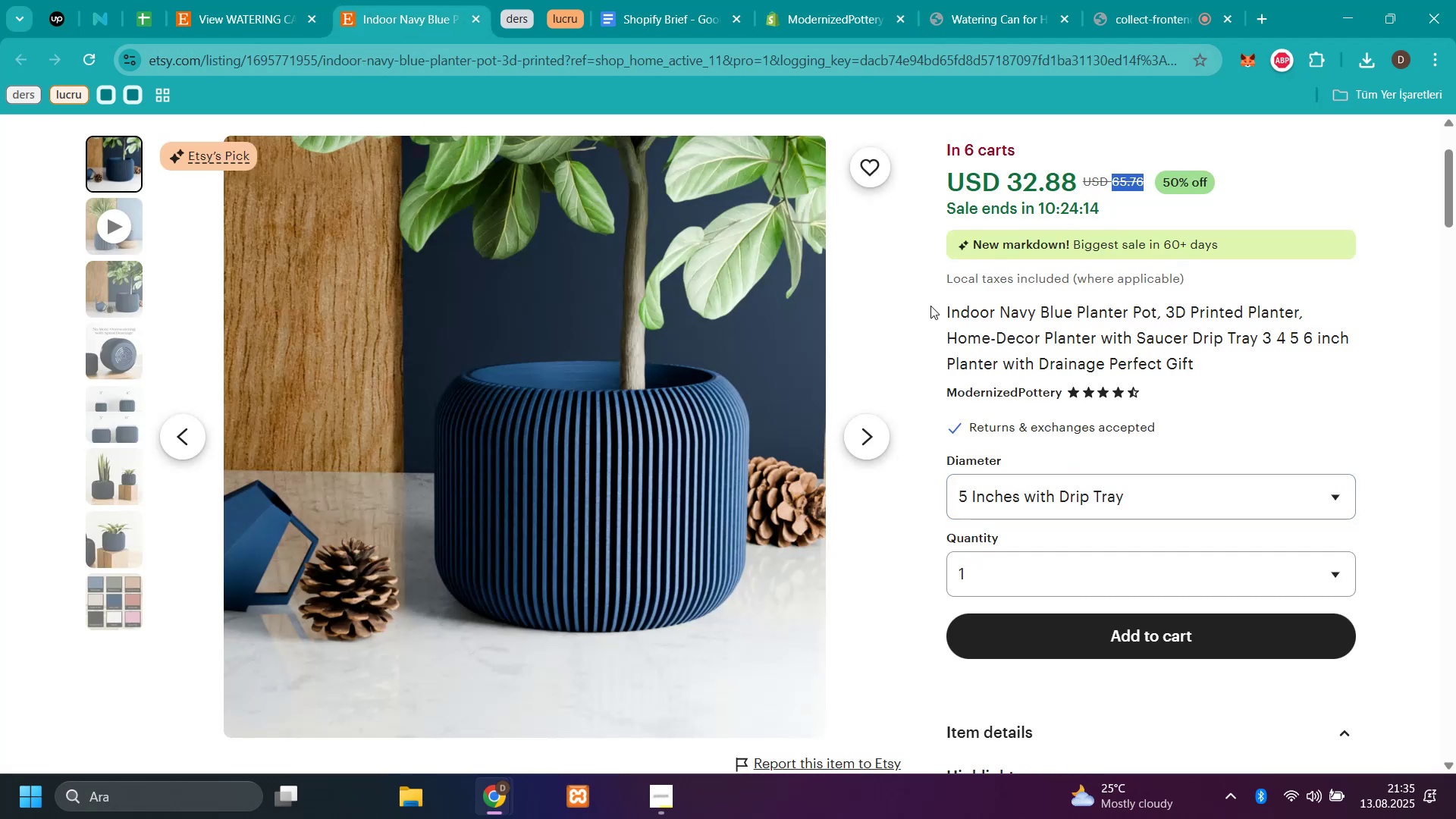 
key(Control+C)
 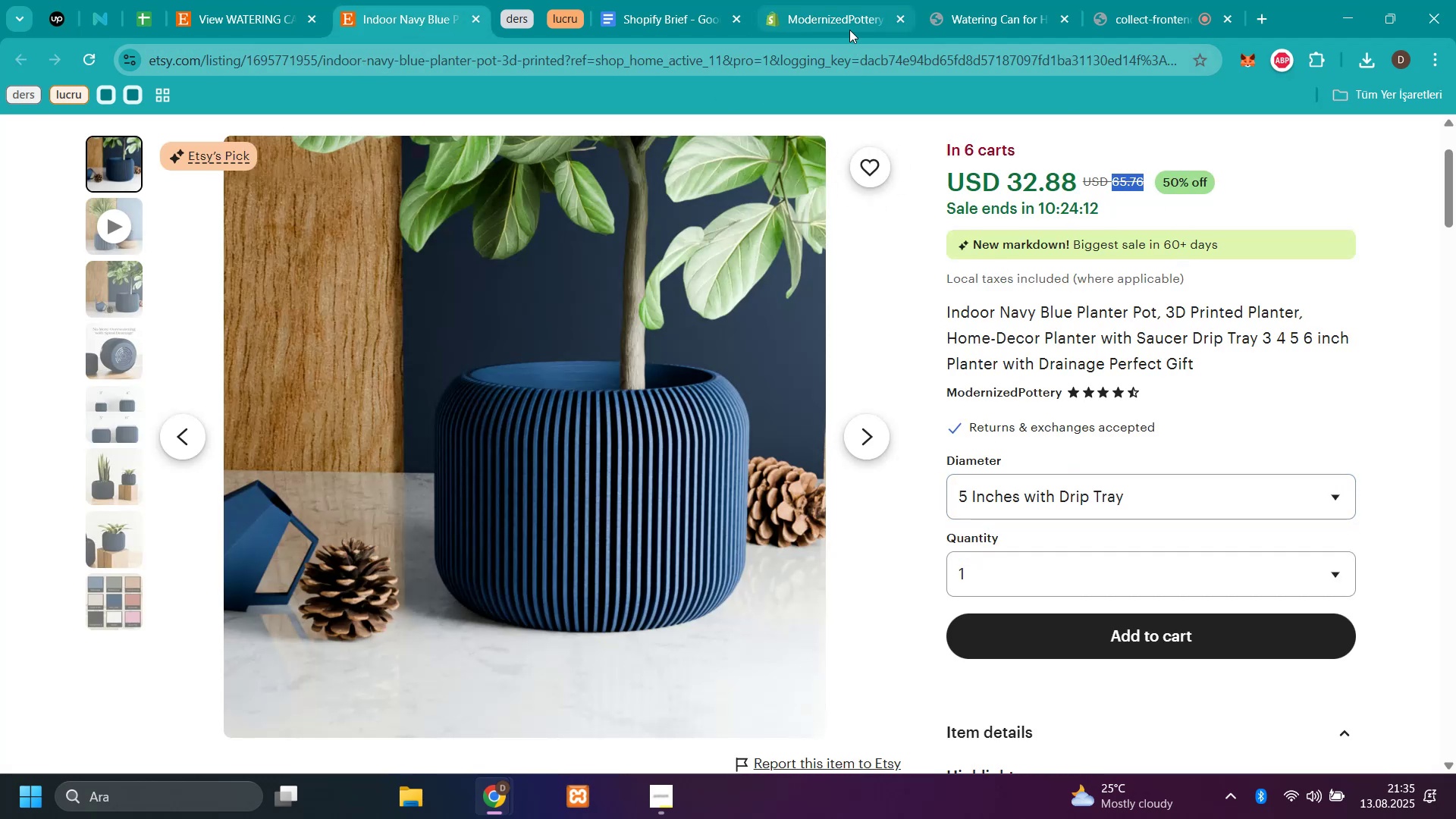 
left_click([841, 15])
 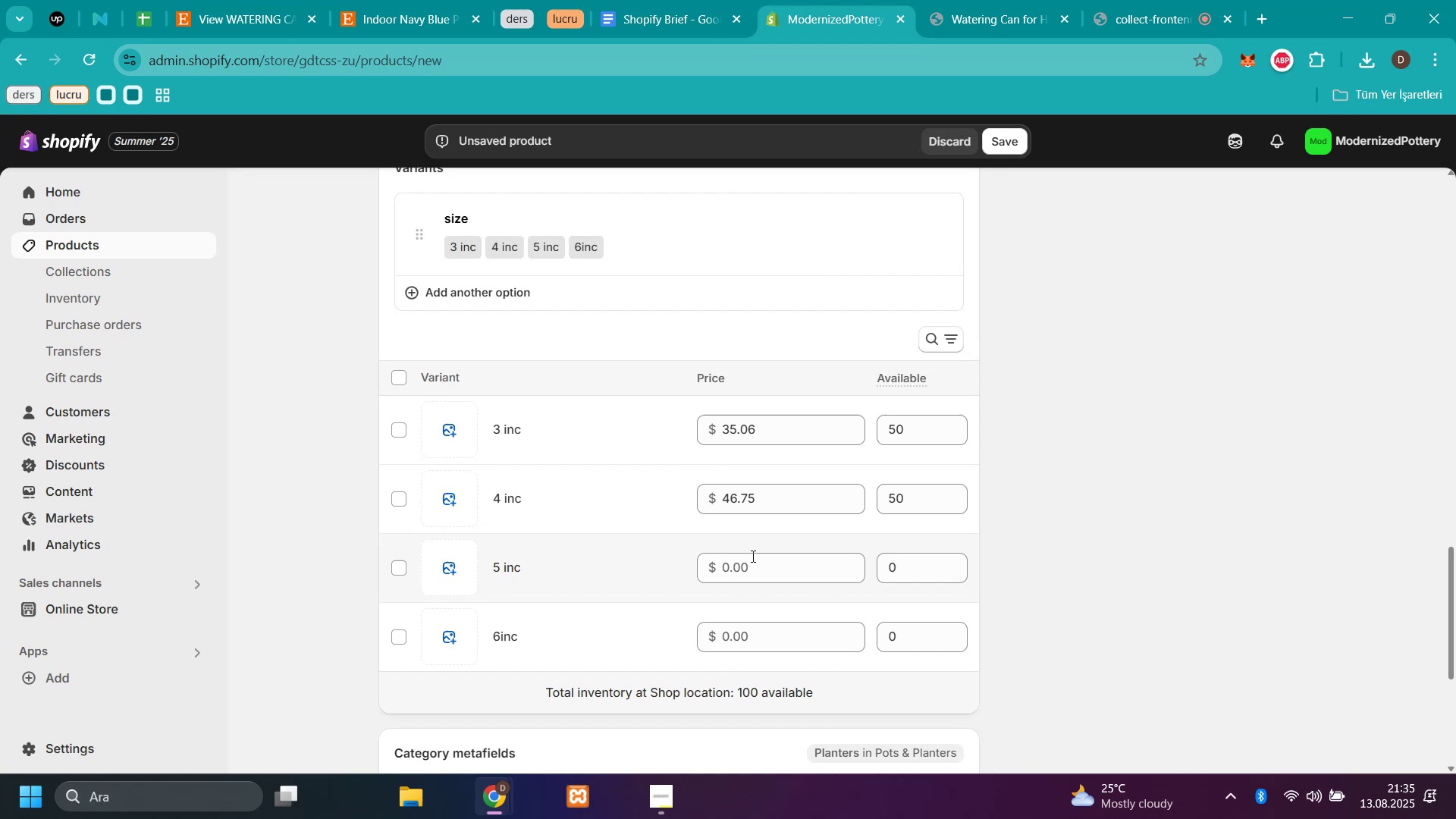 
left_click([752, 563])
 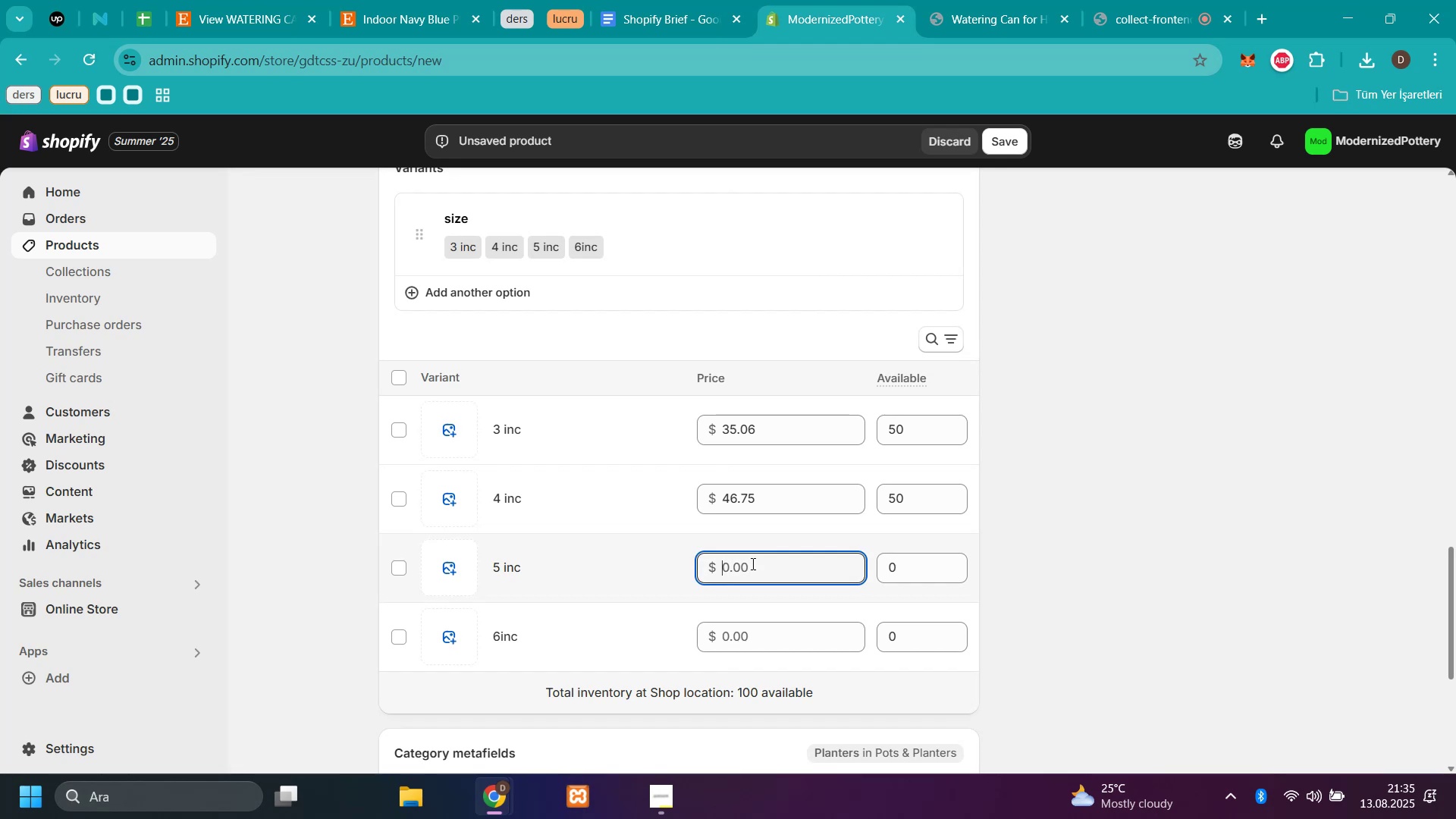 
key(Control+V)
 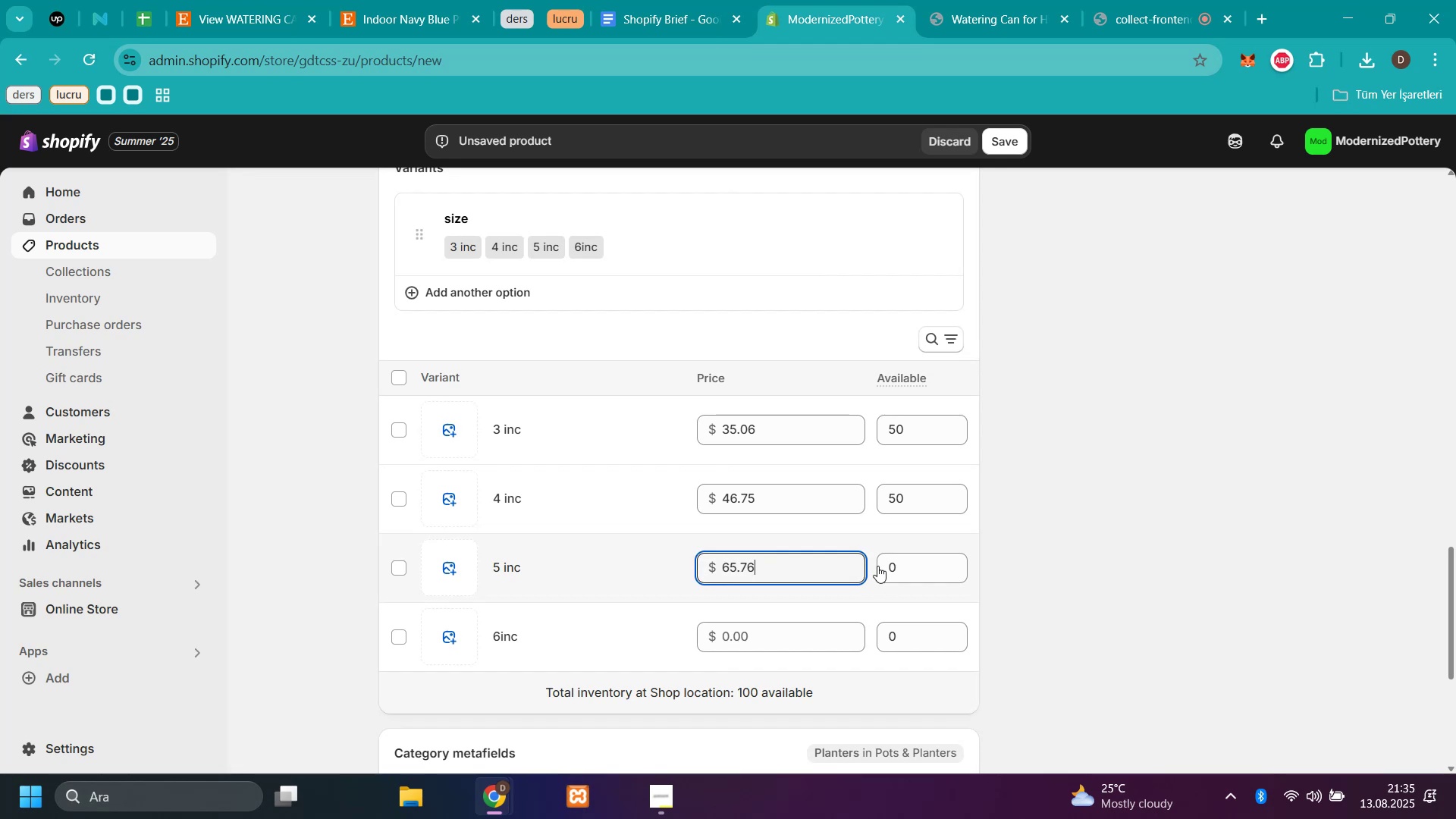 
left_click([880, 568])
 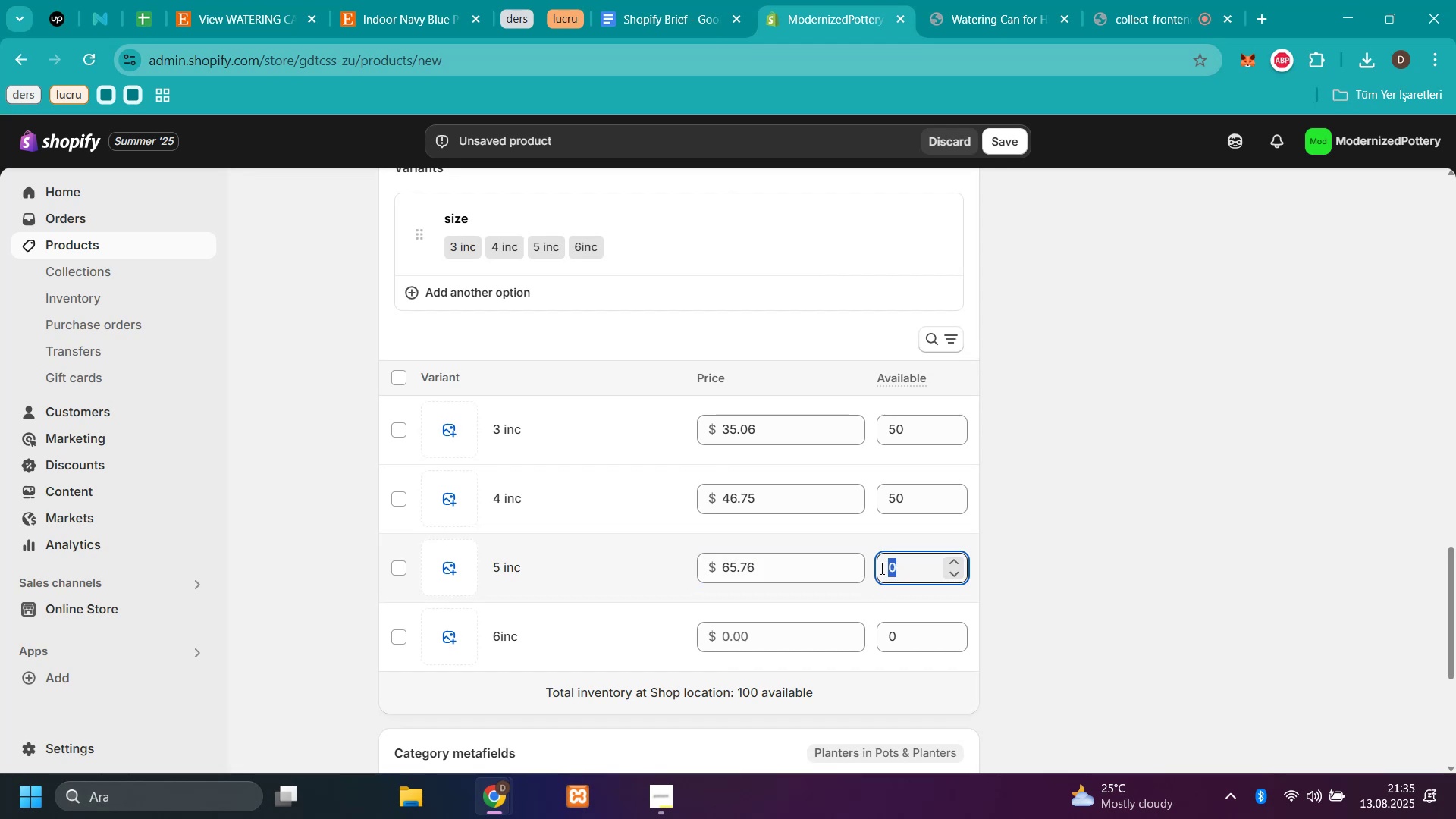 
type(50)
 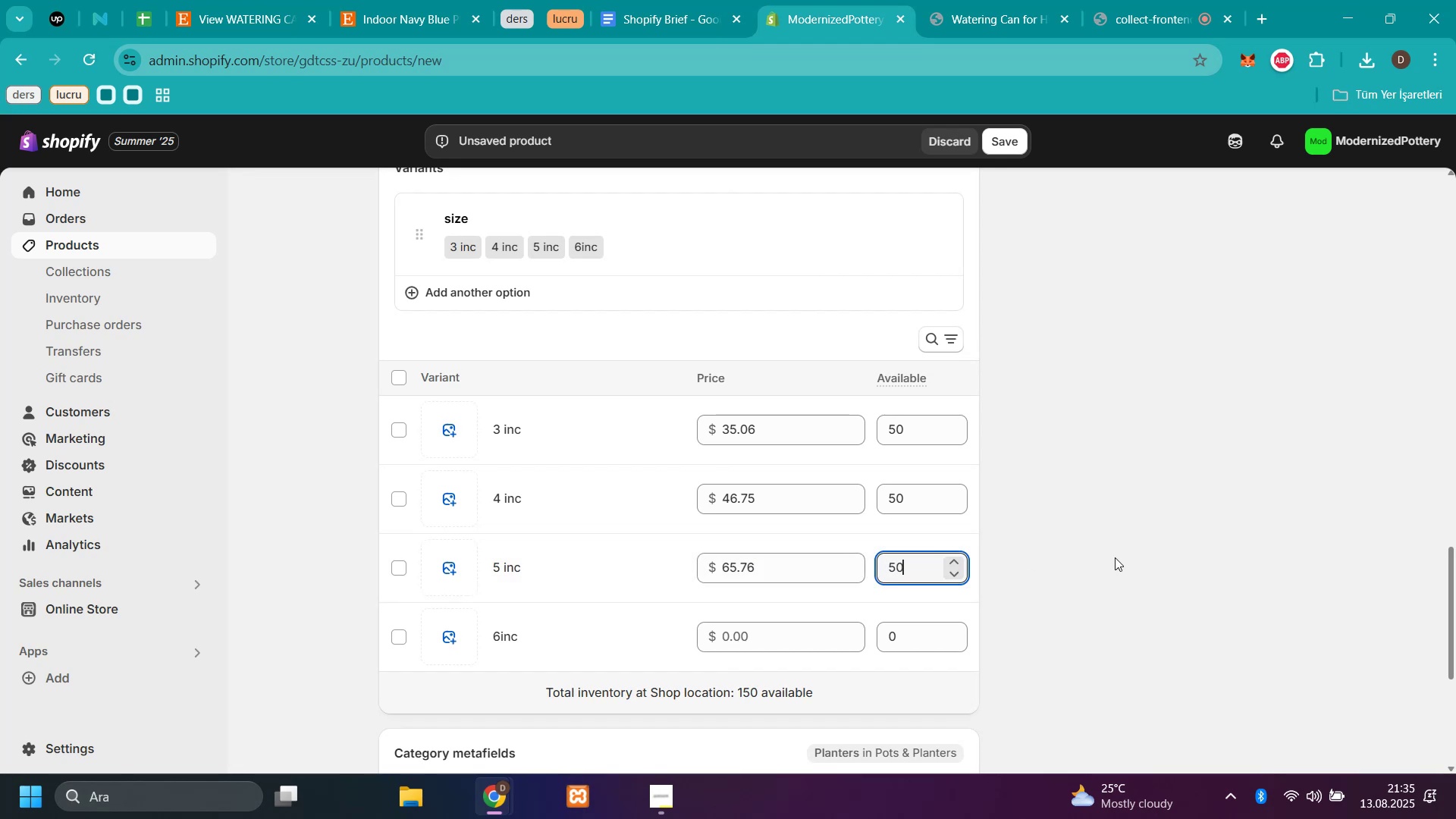 
left_click([1115, 557])
 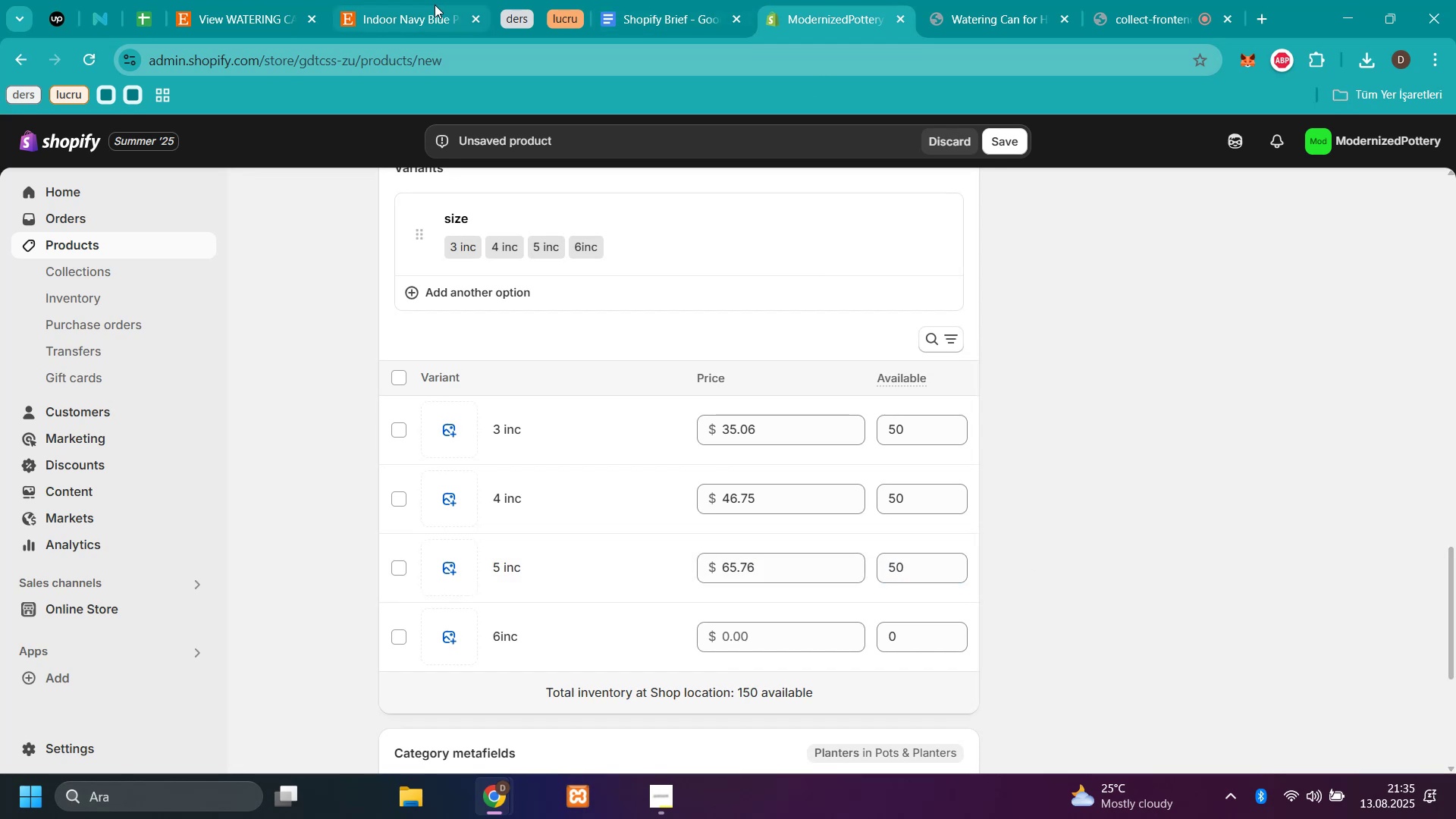 
left_click([406, 17])
 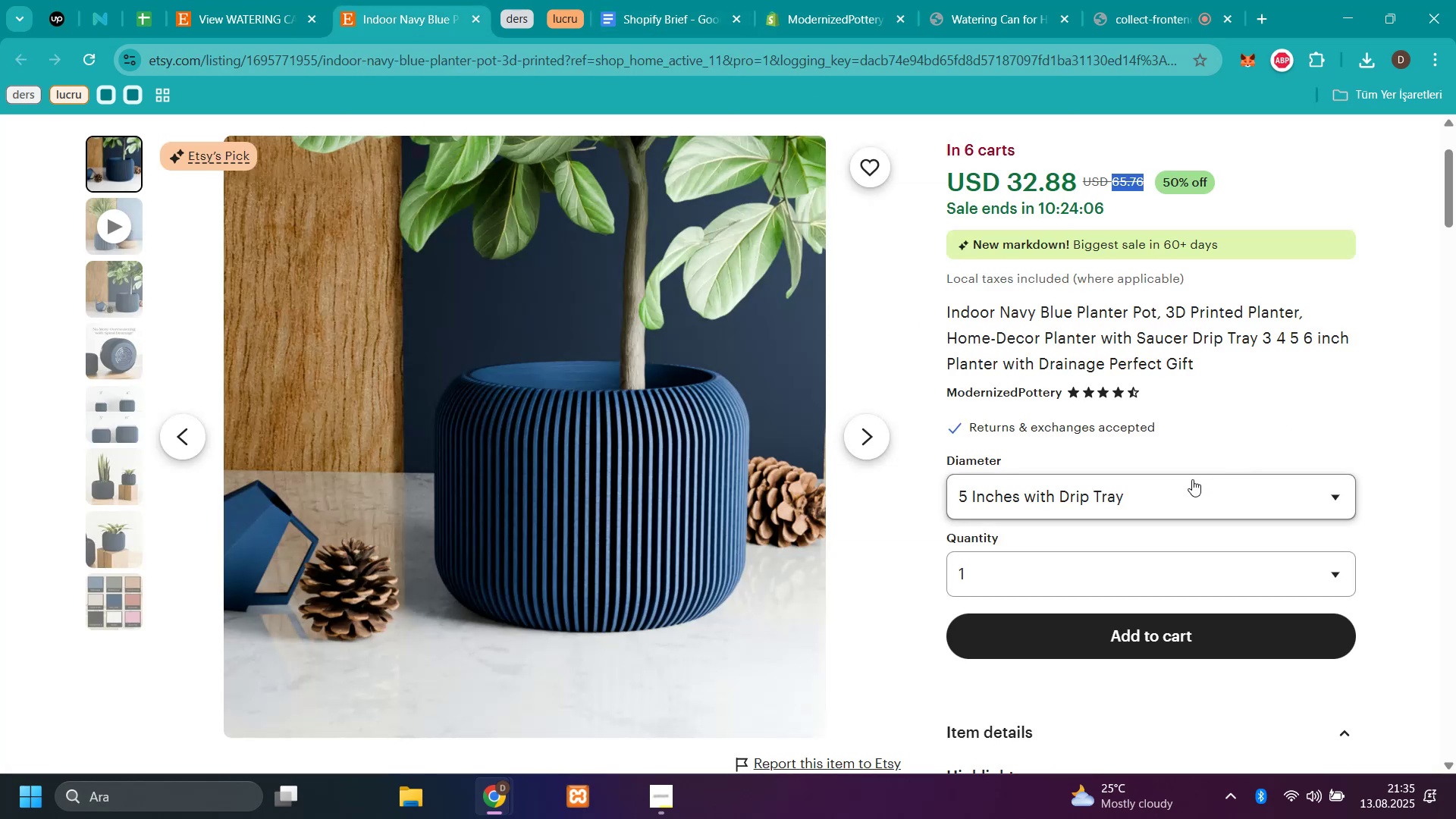 
left_click([1191, 487])
 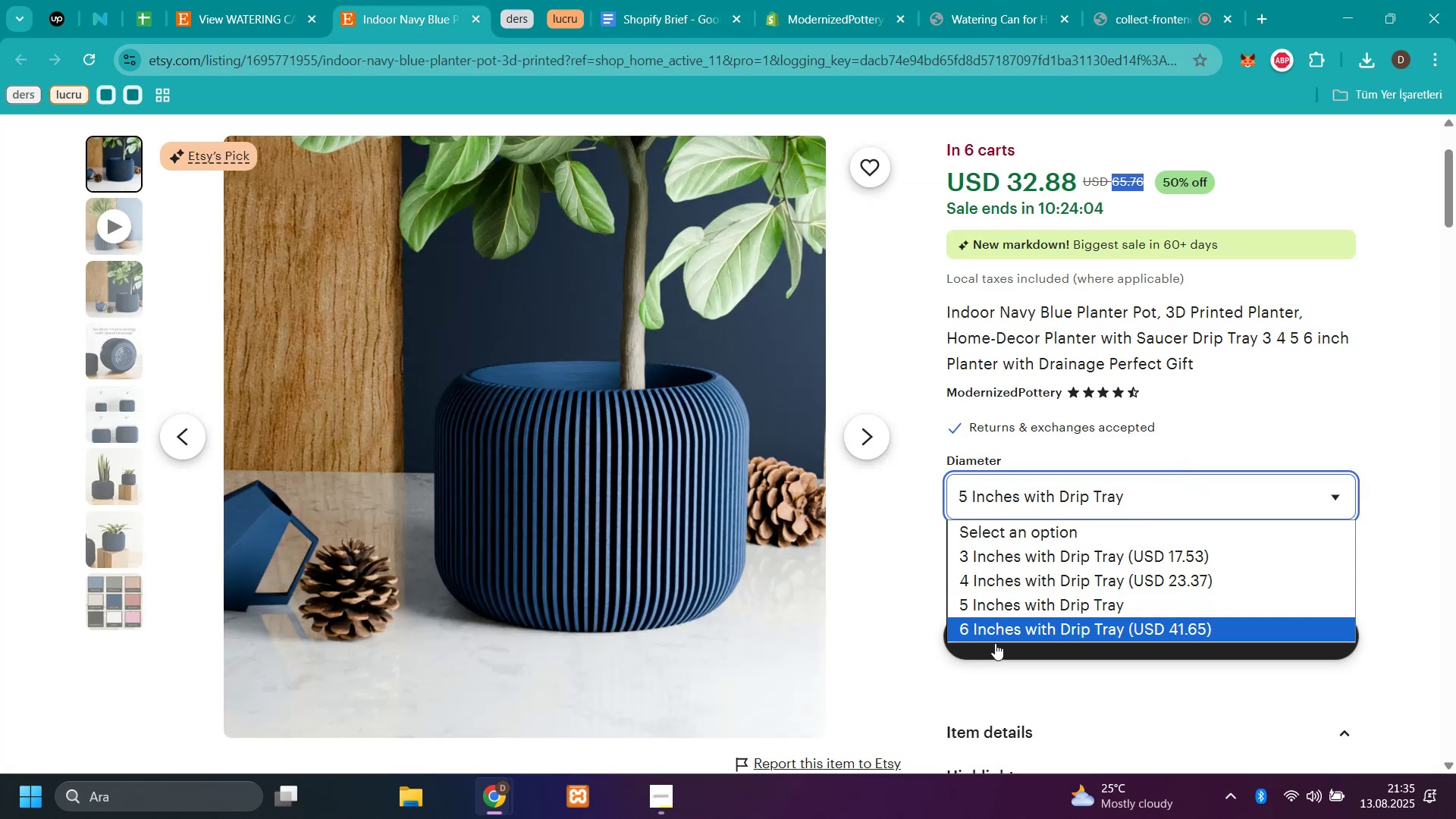 
left_click([989, 635])
 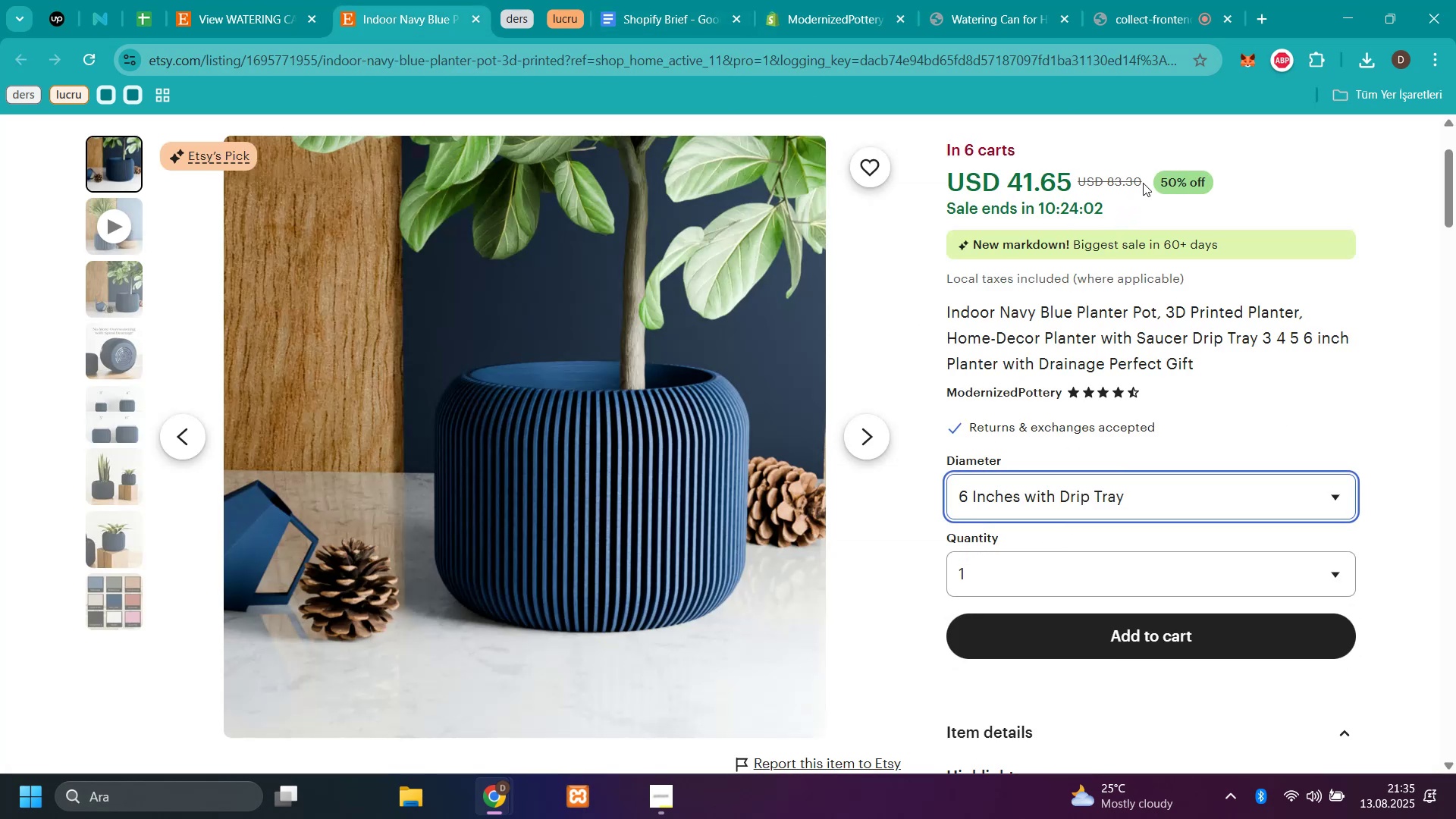 
left_click_drag(start_coordinate=[1135, 181], to_coordinate=[1119, 177])
 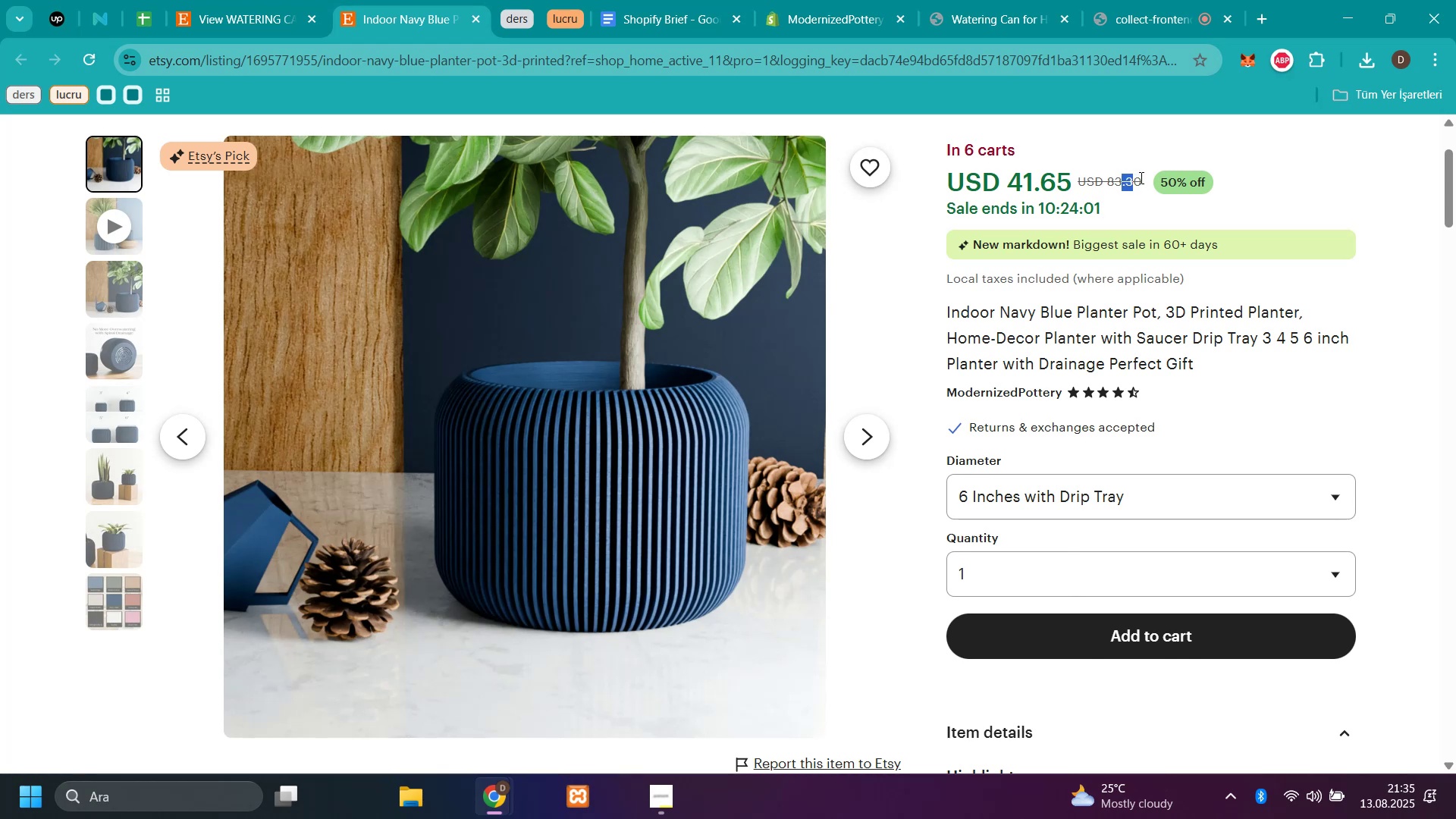 
left_click([1142, 178])
 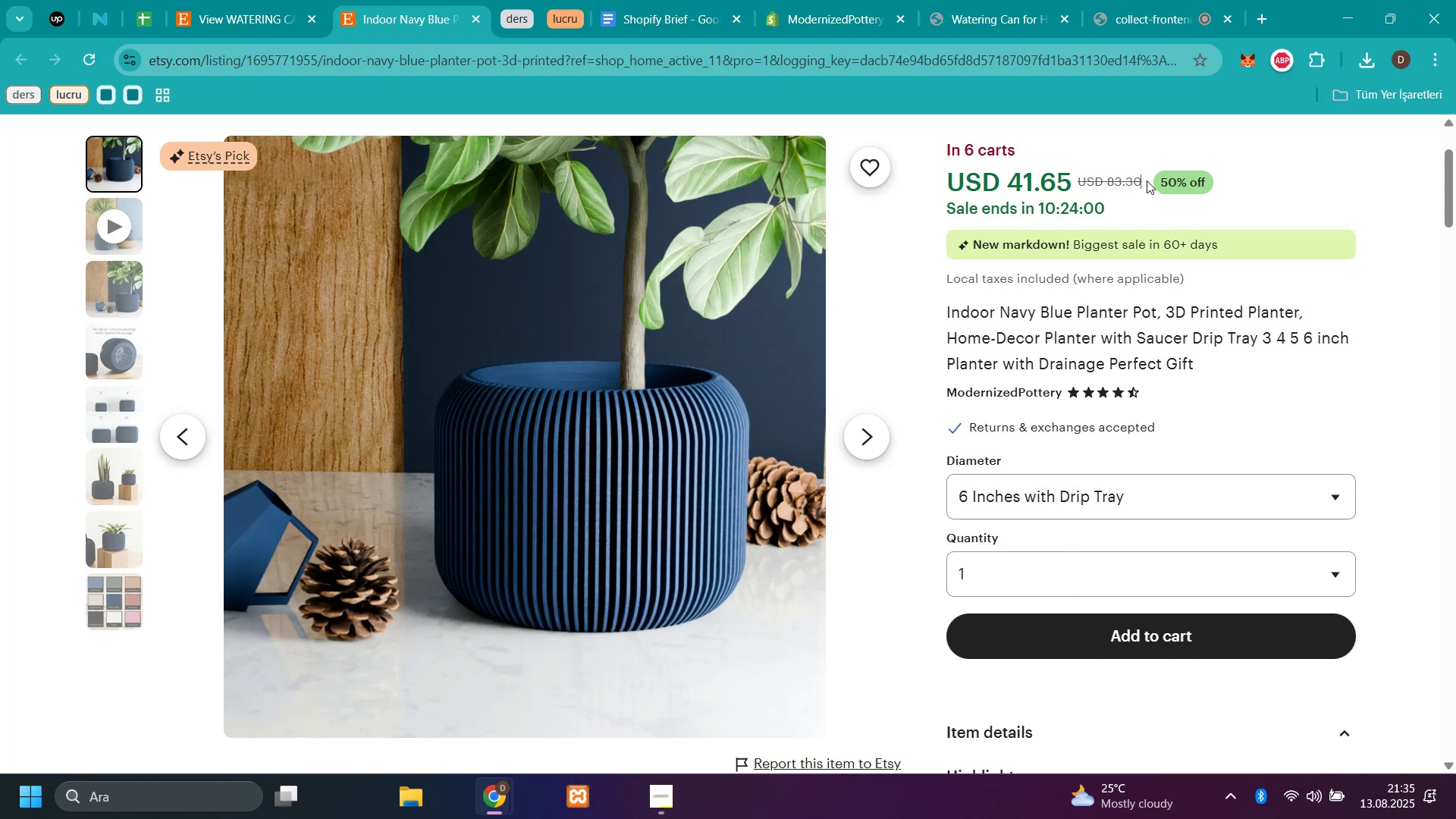 
left_click_drag(start_coordinate=[1147, 180], to_coordinate=[1109, 171])
 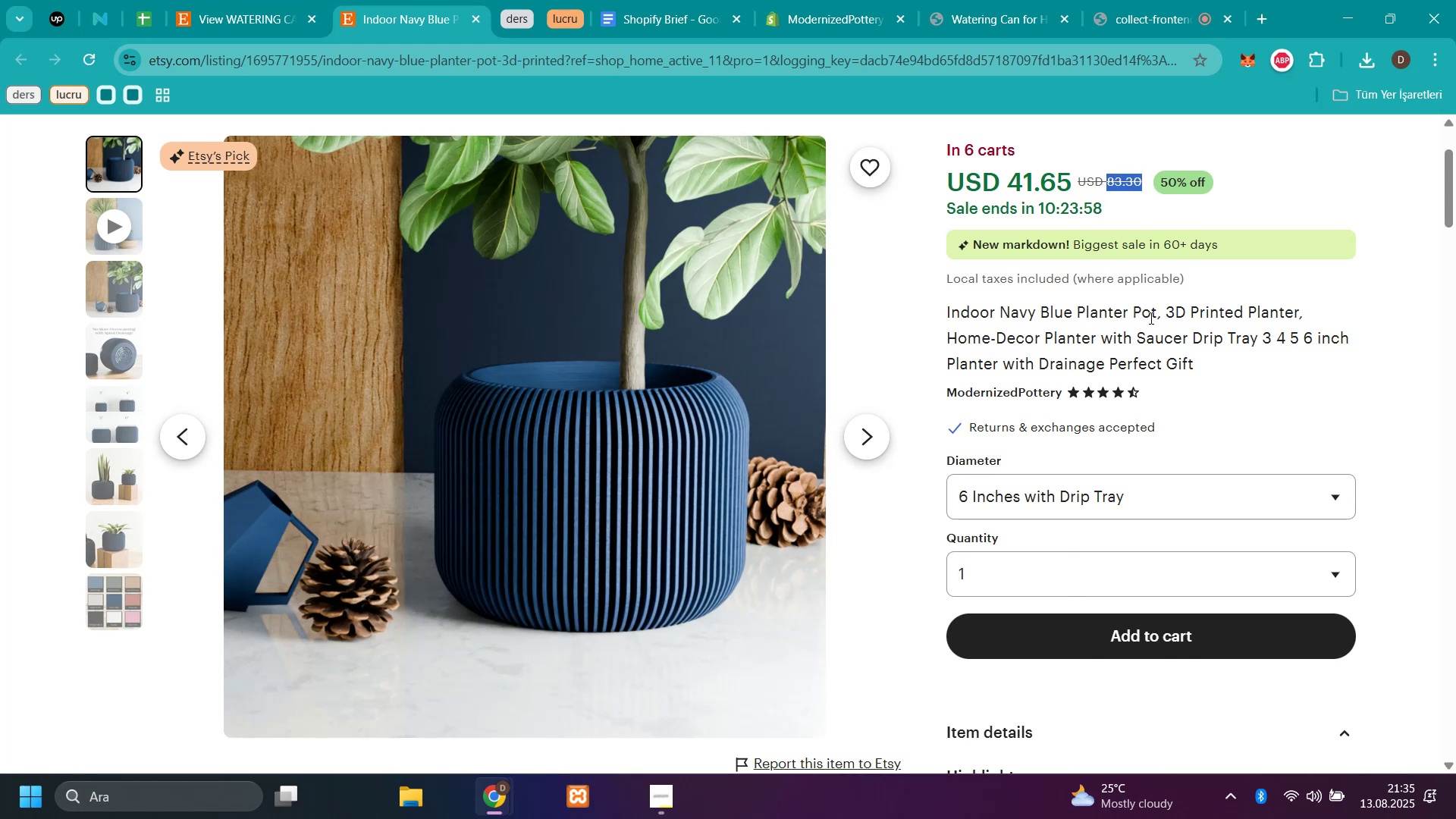 
key(Control+C)
 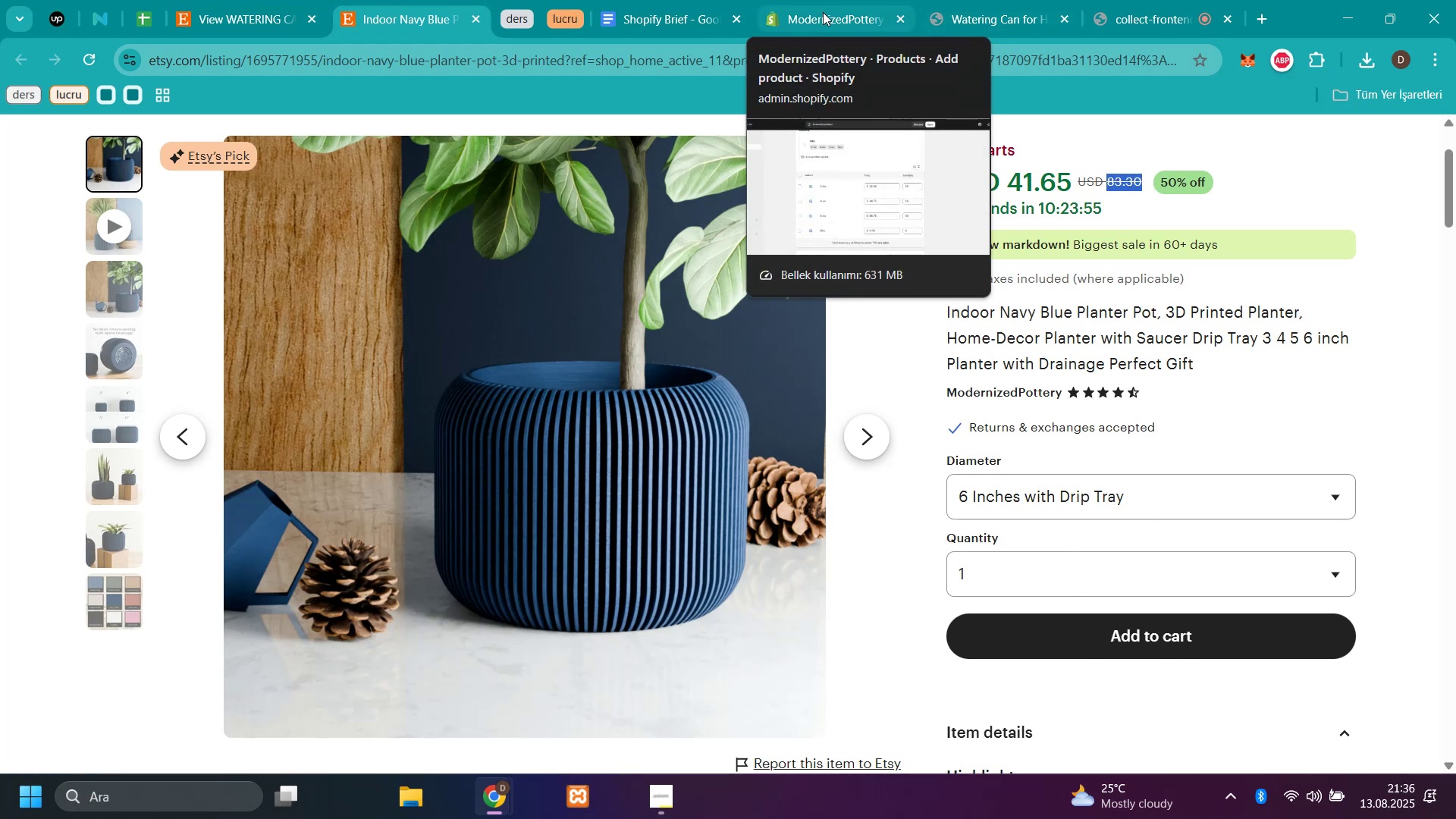 
left_click([823, 12])
 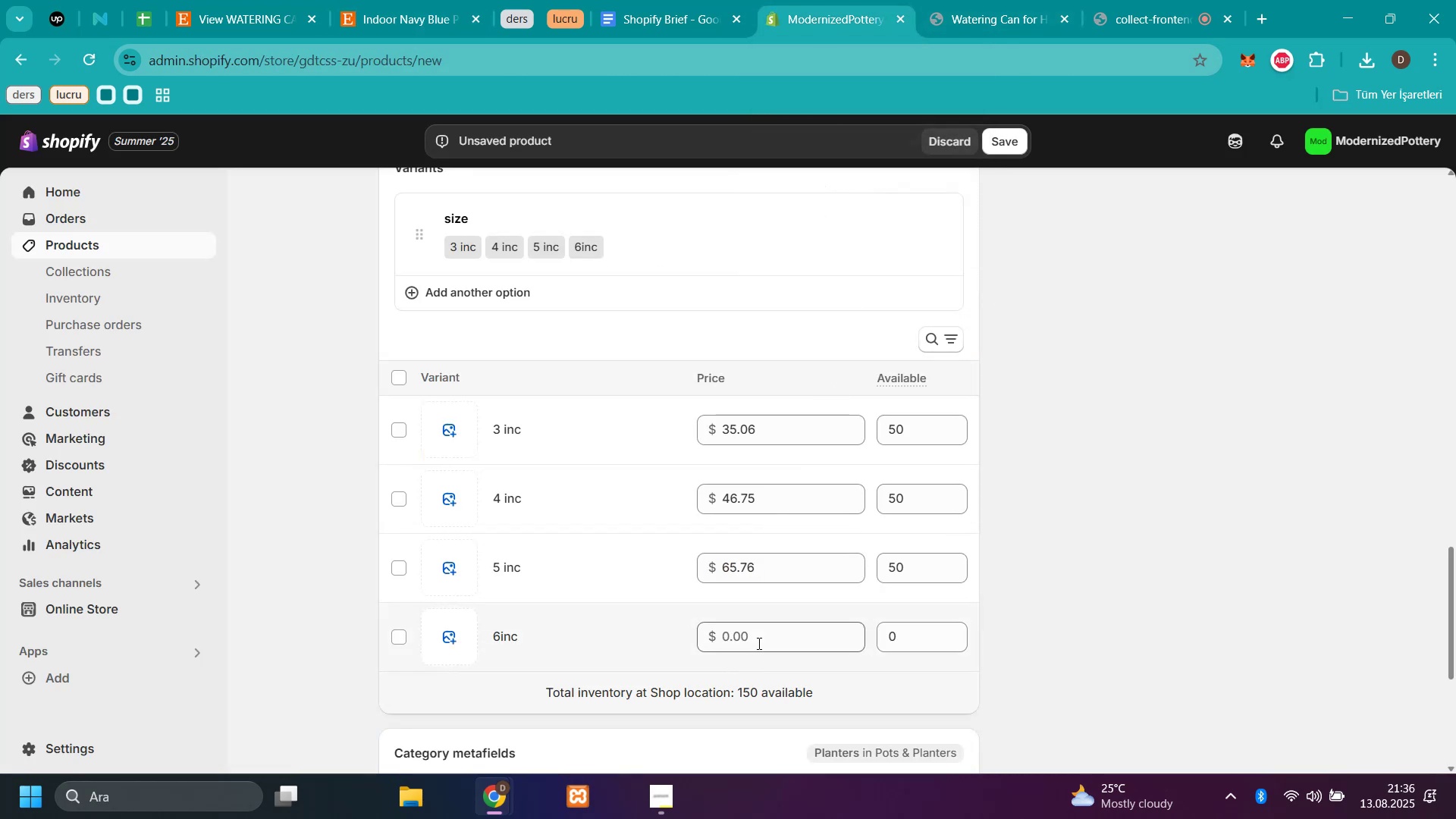 
left_click([758, 643])
 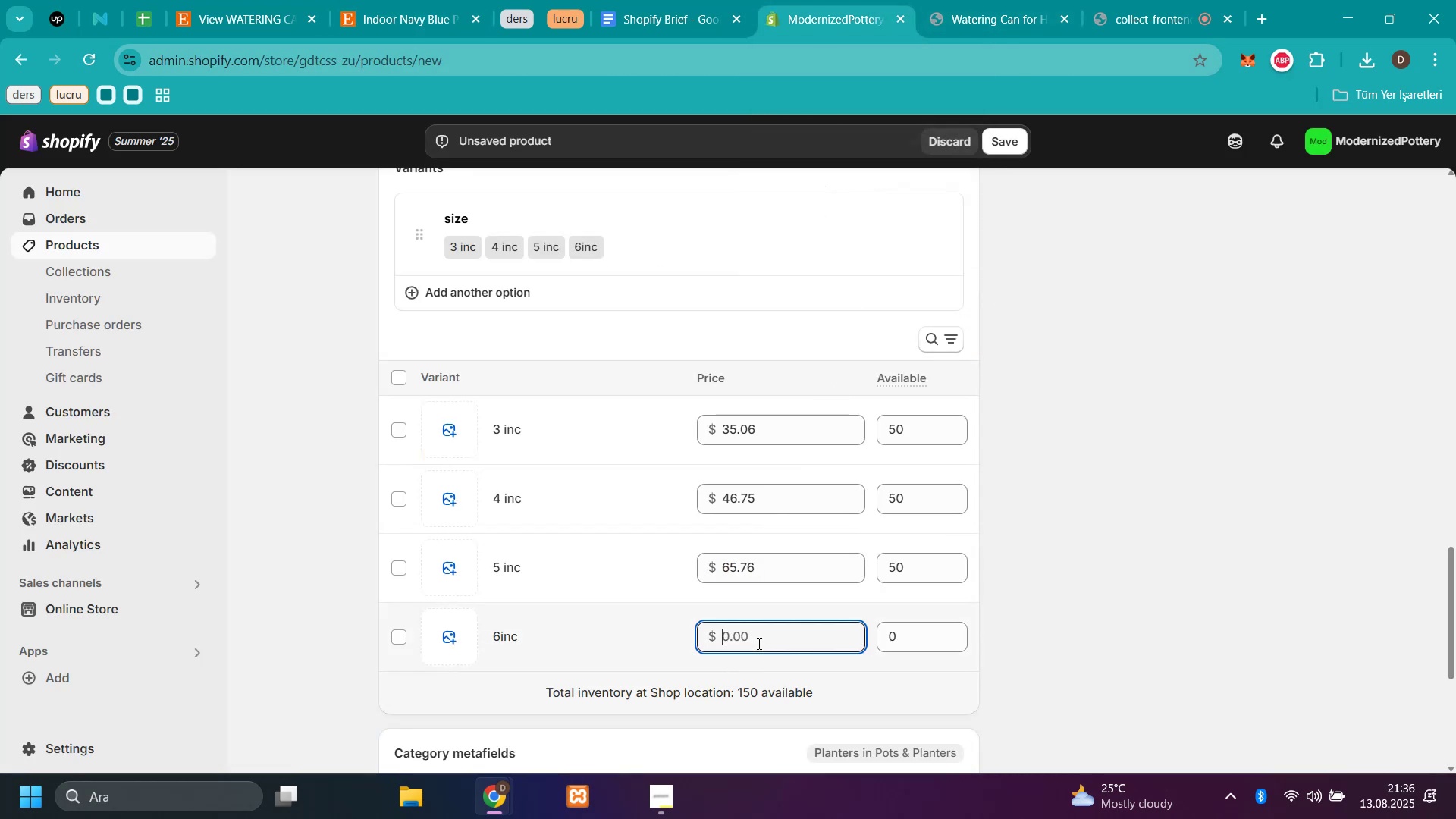 
key(Control+V)
 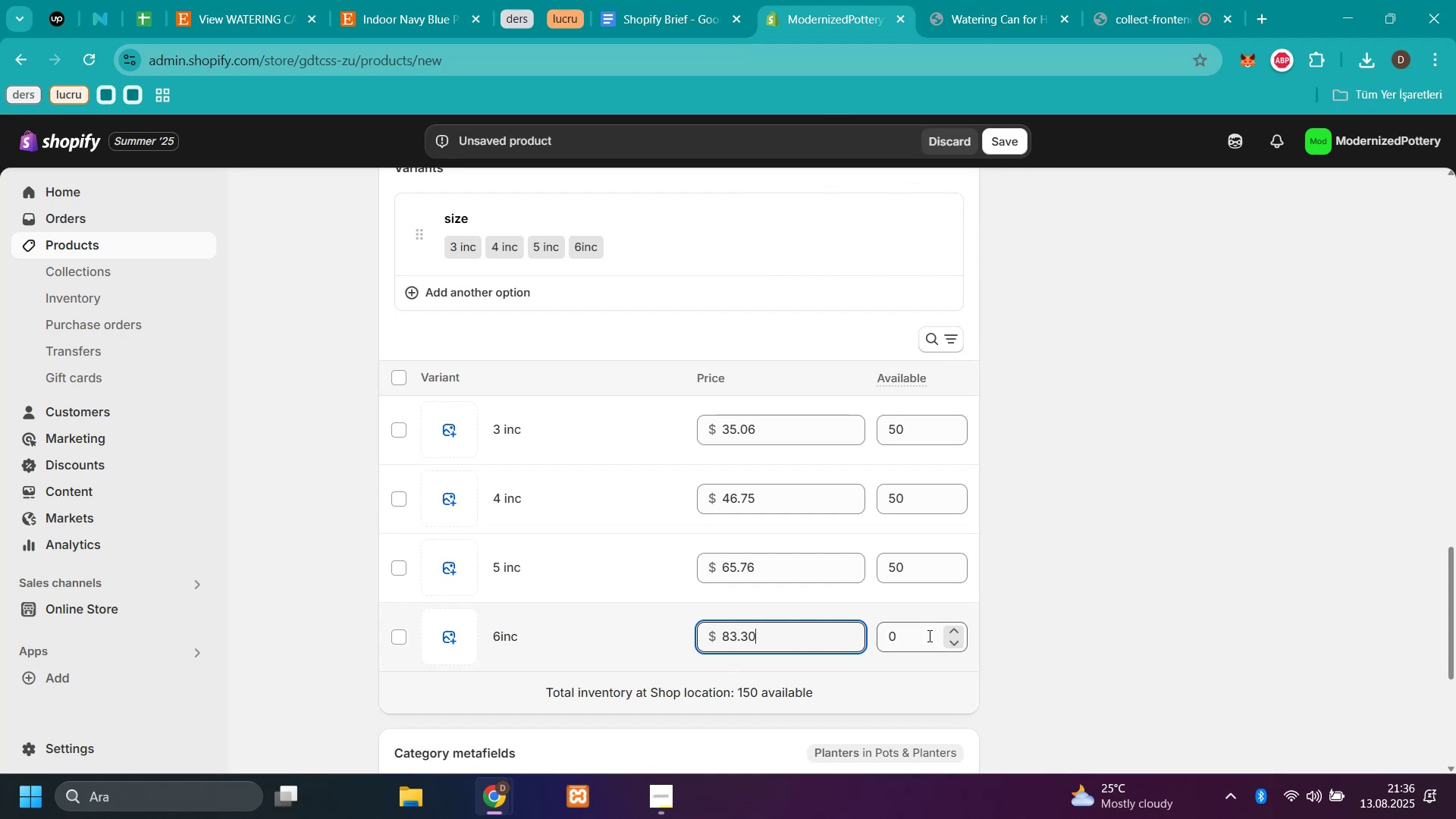 
left_click([915, 651])
 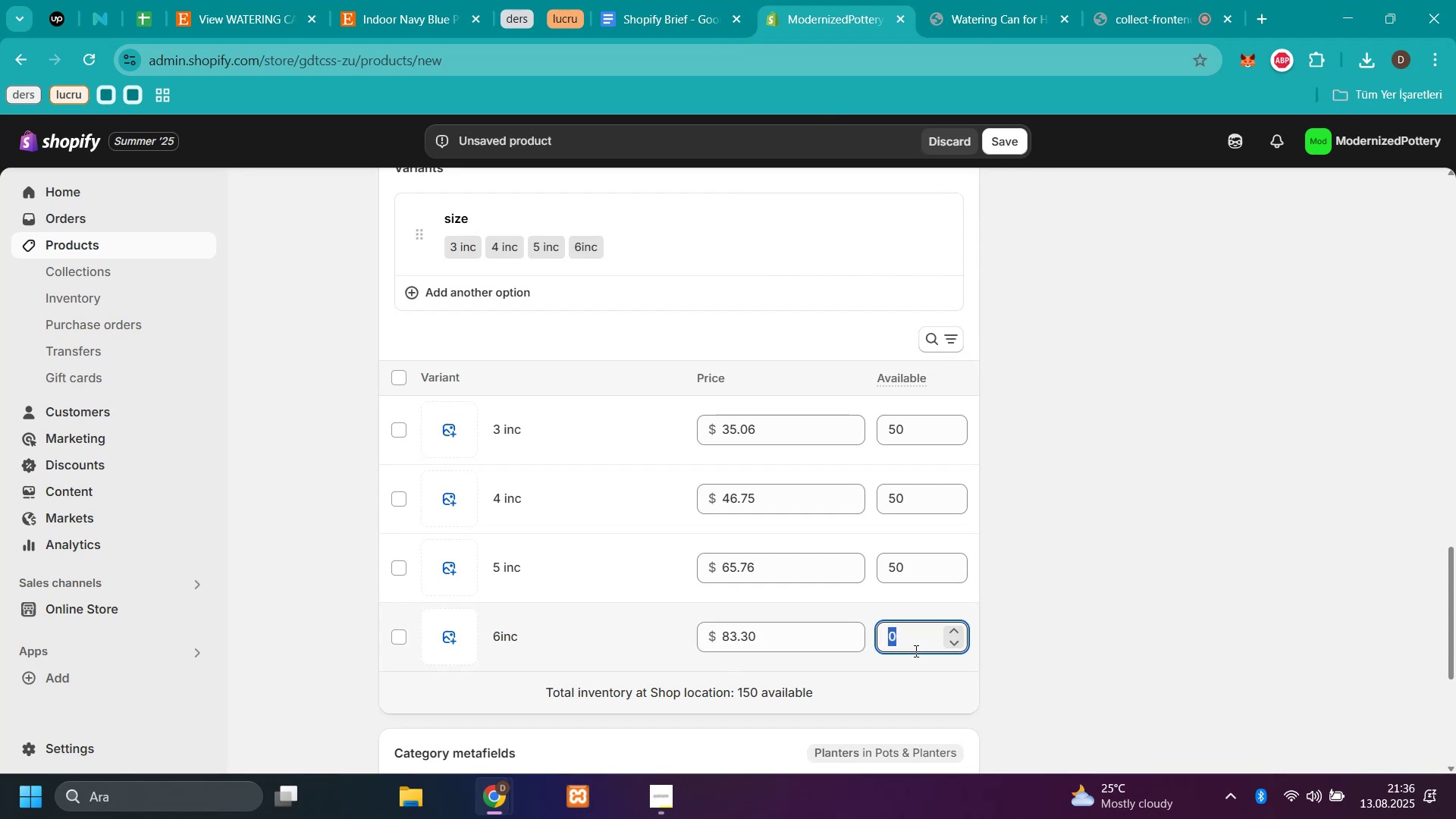 
type(50)
 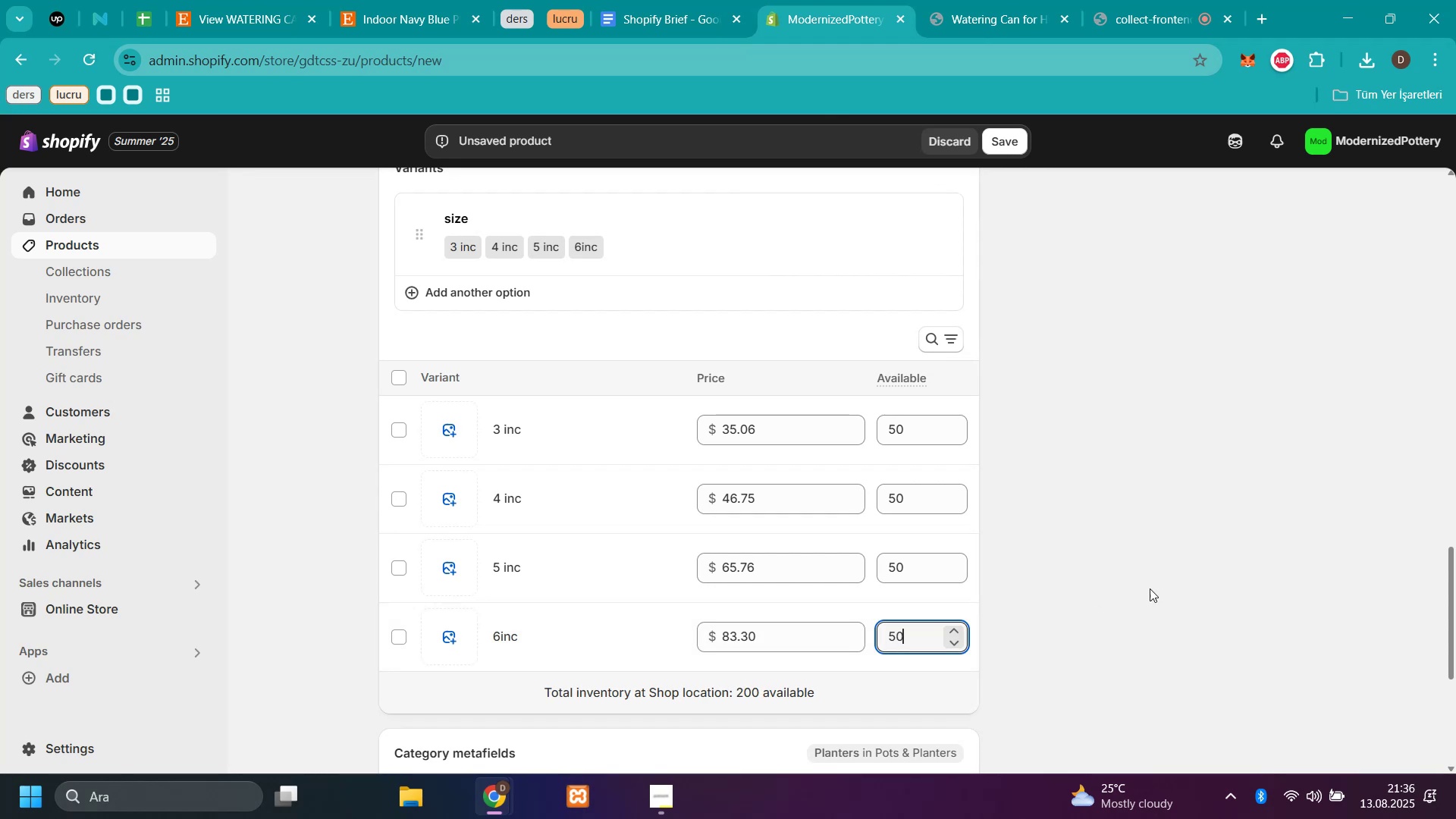 
left_click([1151, 588])
 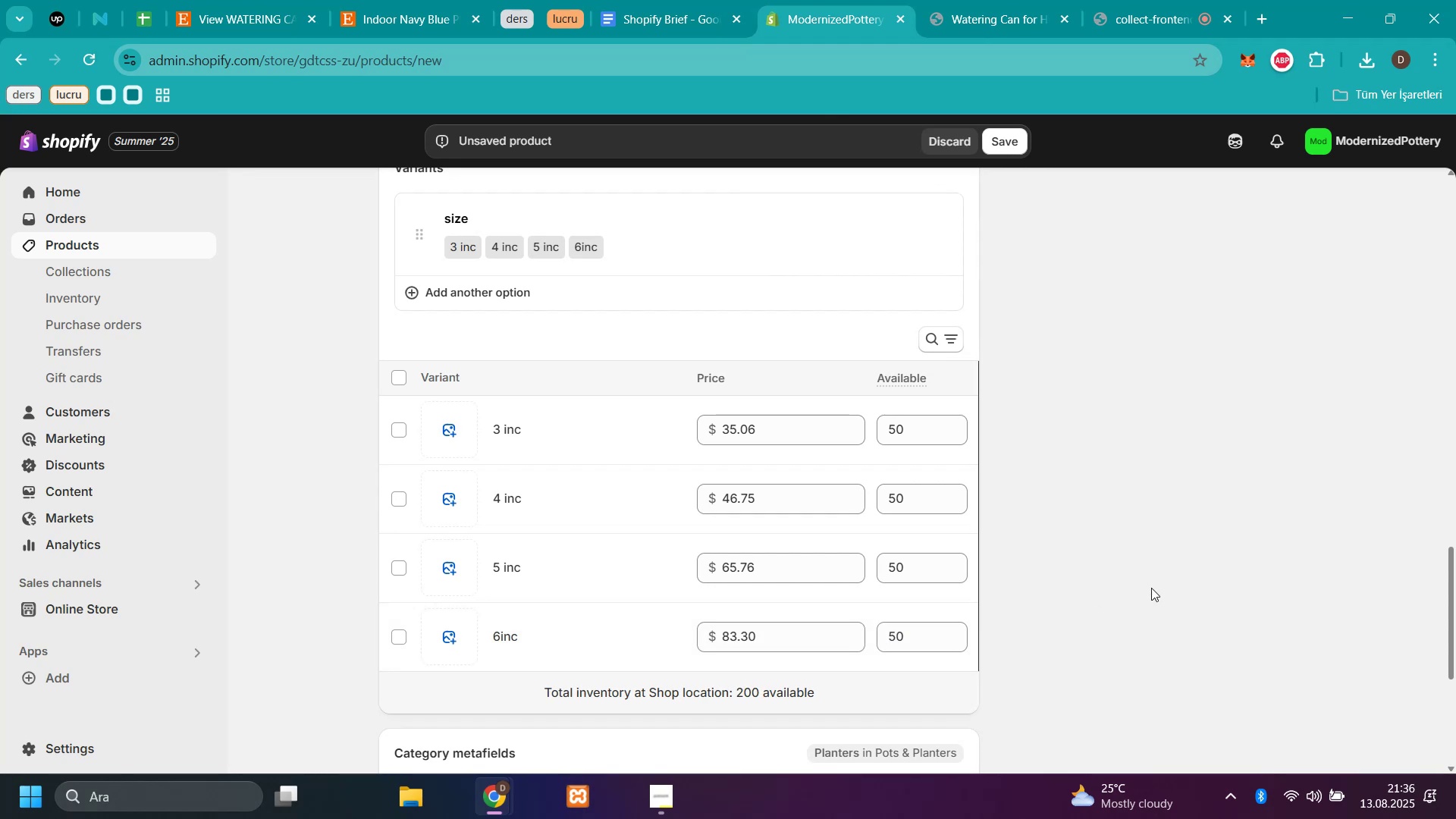 
scroll: coordinate [1166, 479], scroll_direction: up, amount: 12.0
 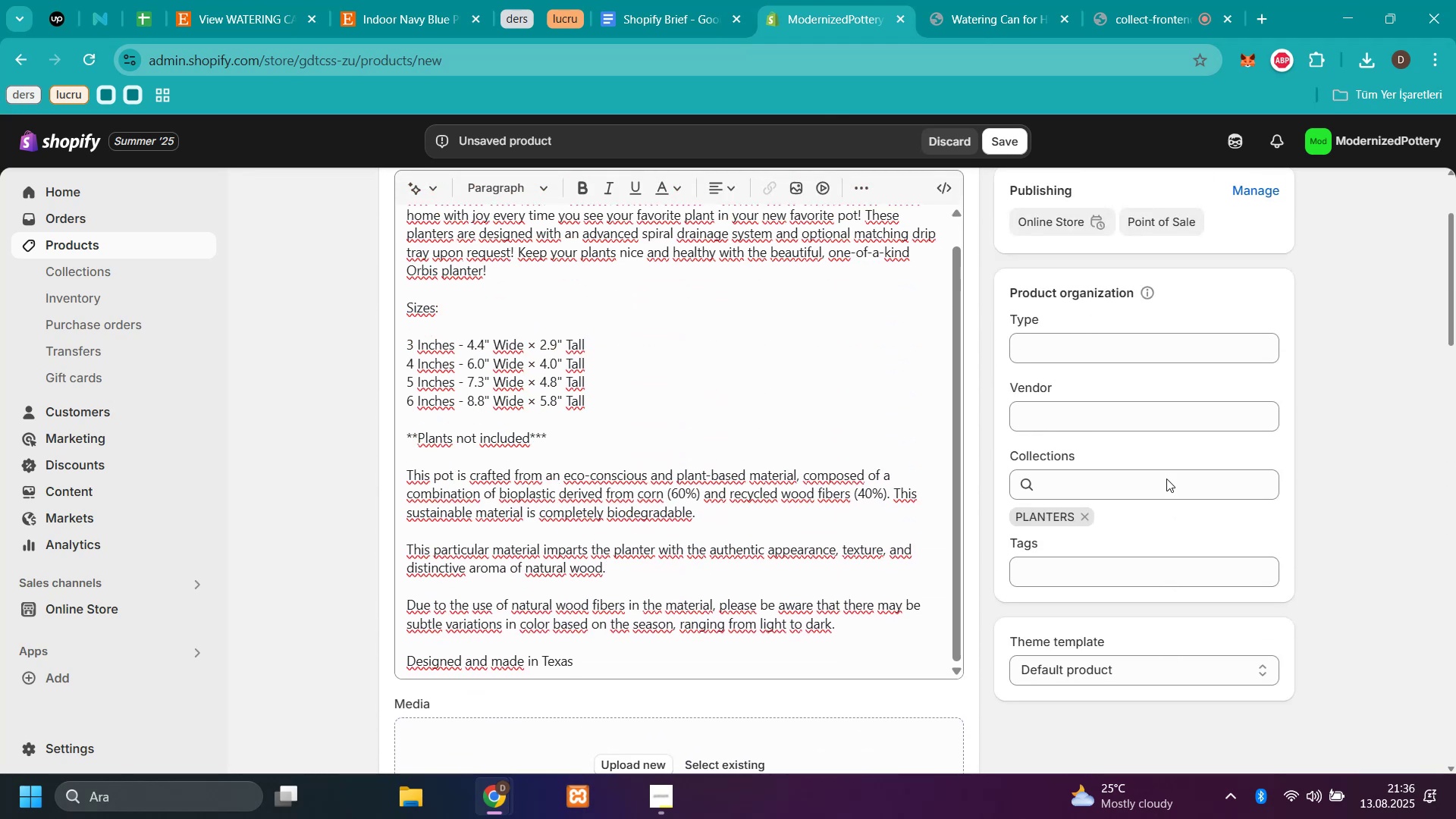 
scroll: coordinate [1166, 479], scroll_direction: down, amount: 2.0
 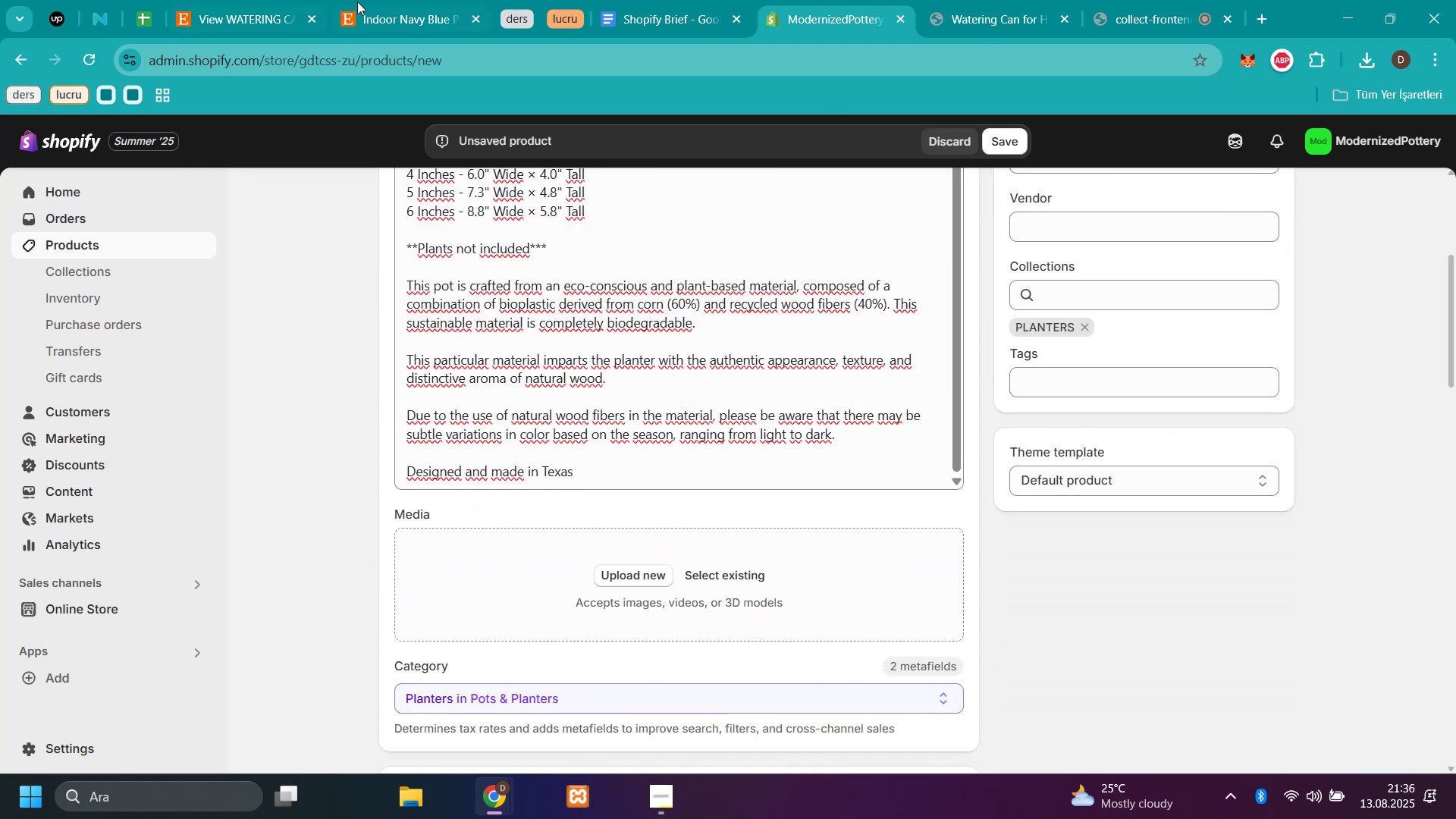 
left_click([375, 28])
 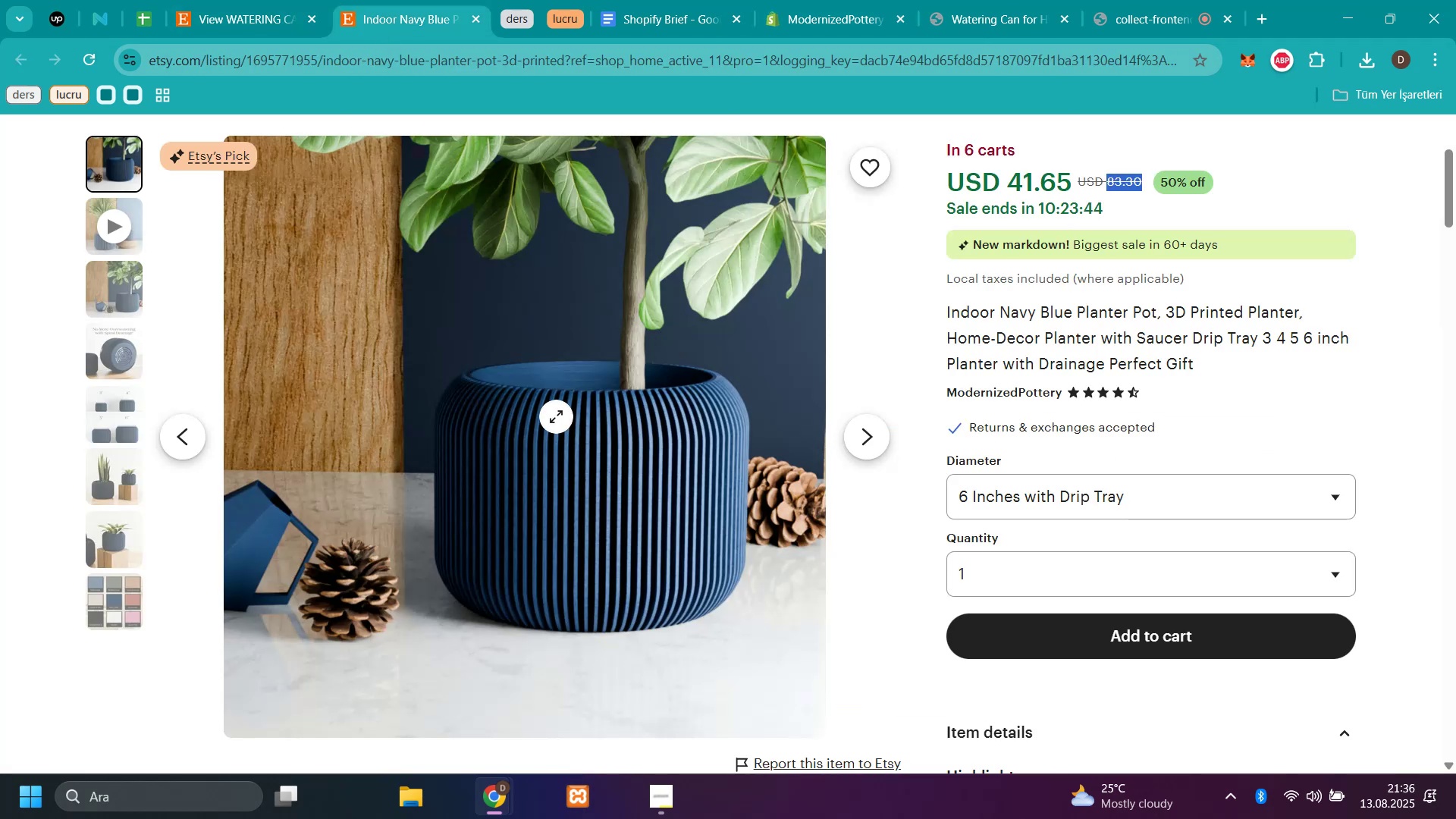 
right_click([556, 417])
 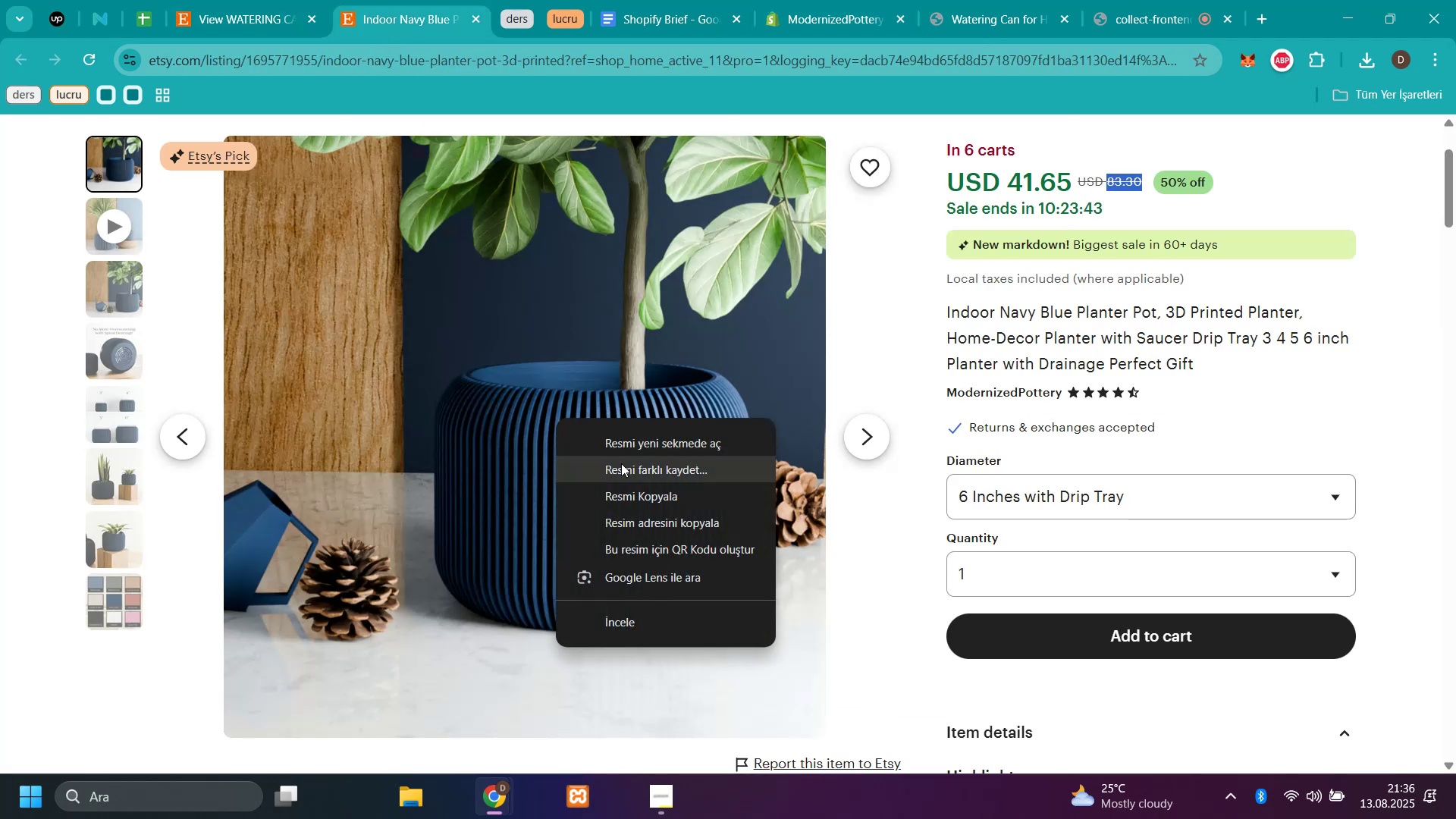 
left_click([621, 463])
 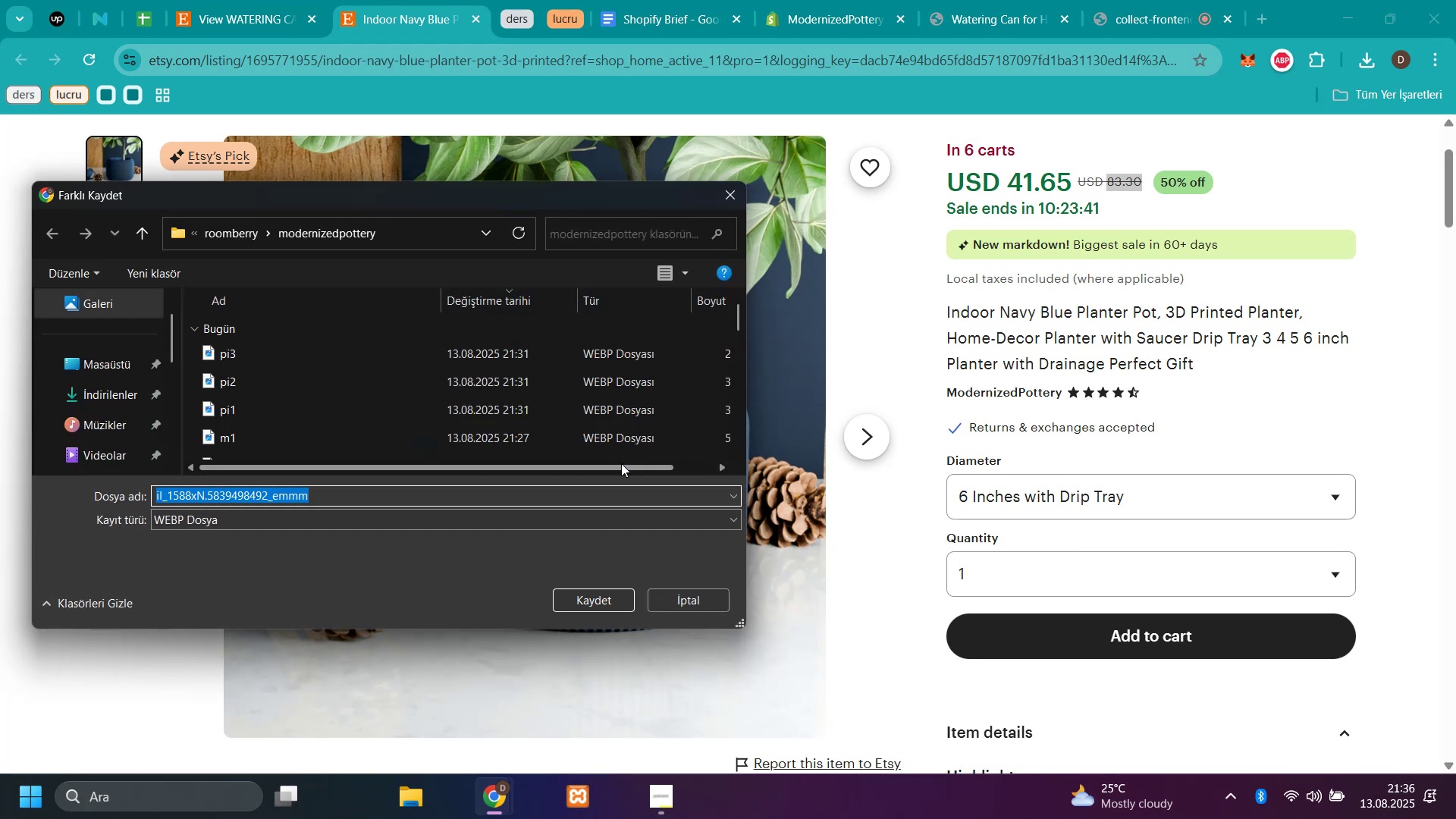 
type(bl1)
 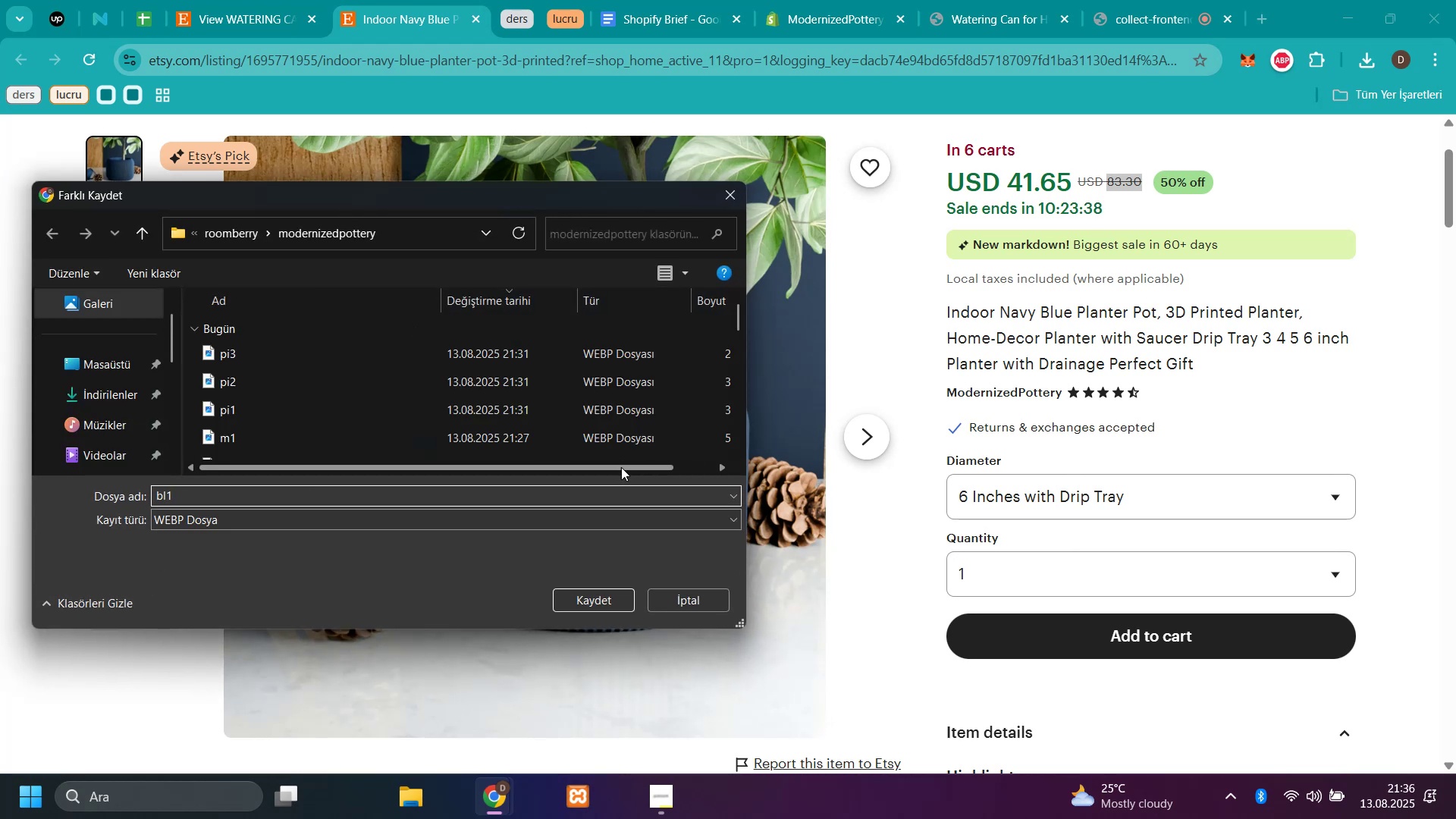 
key(Enter)
 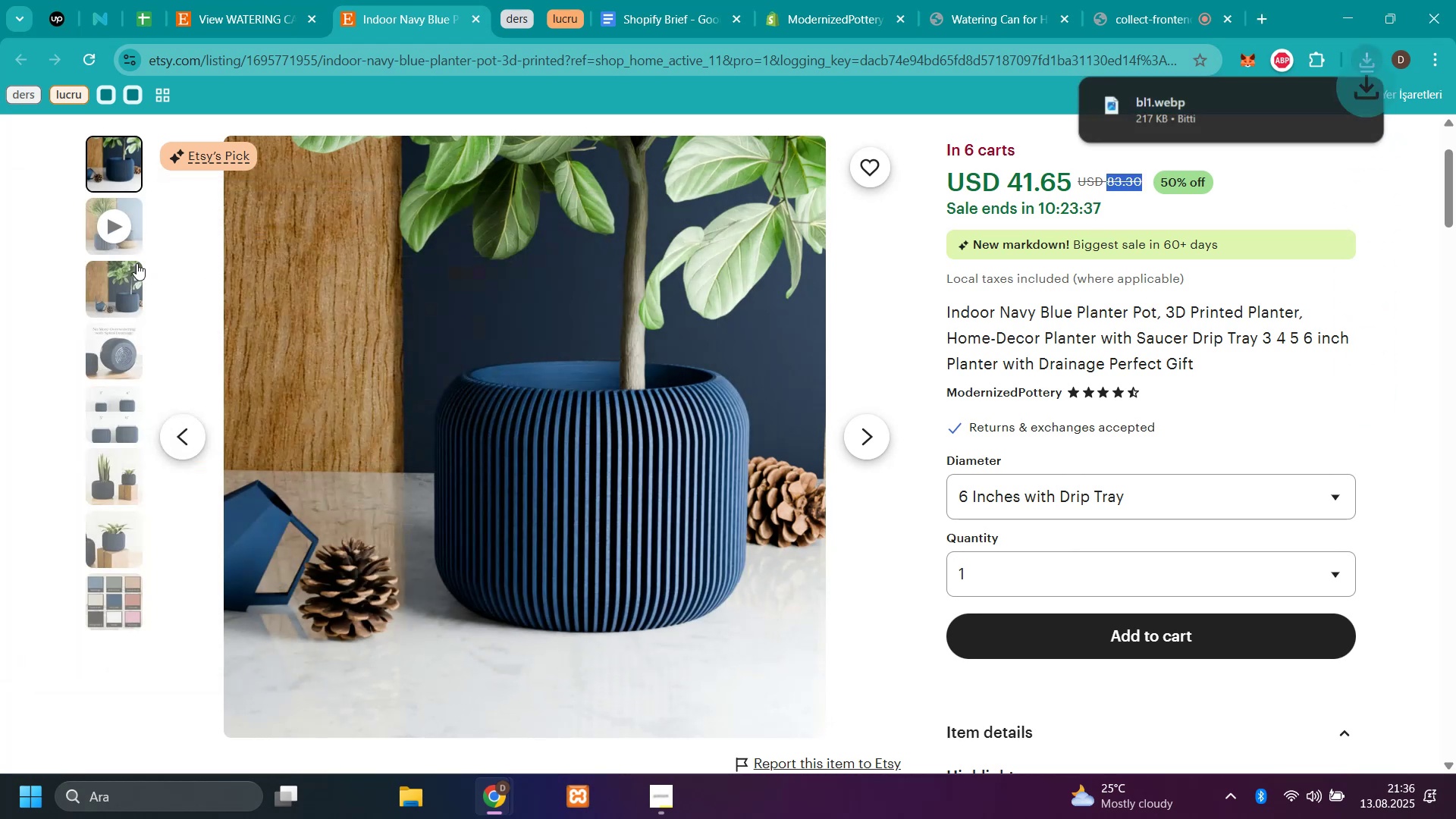 
left_click([133, 262])
 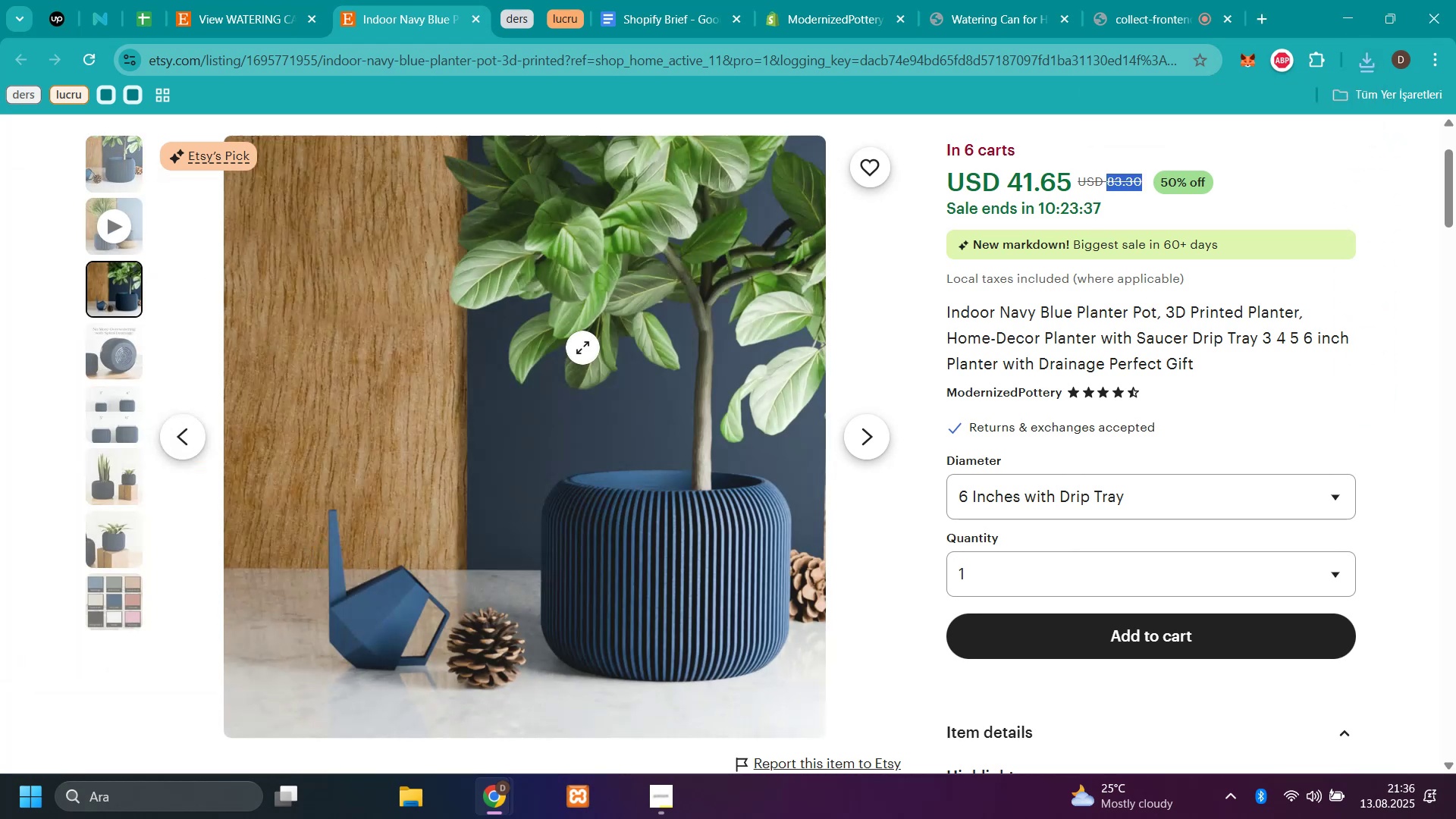 
right_click([582, 347])
 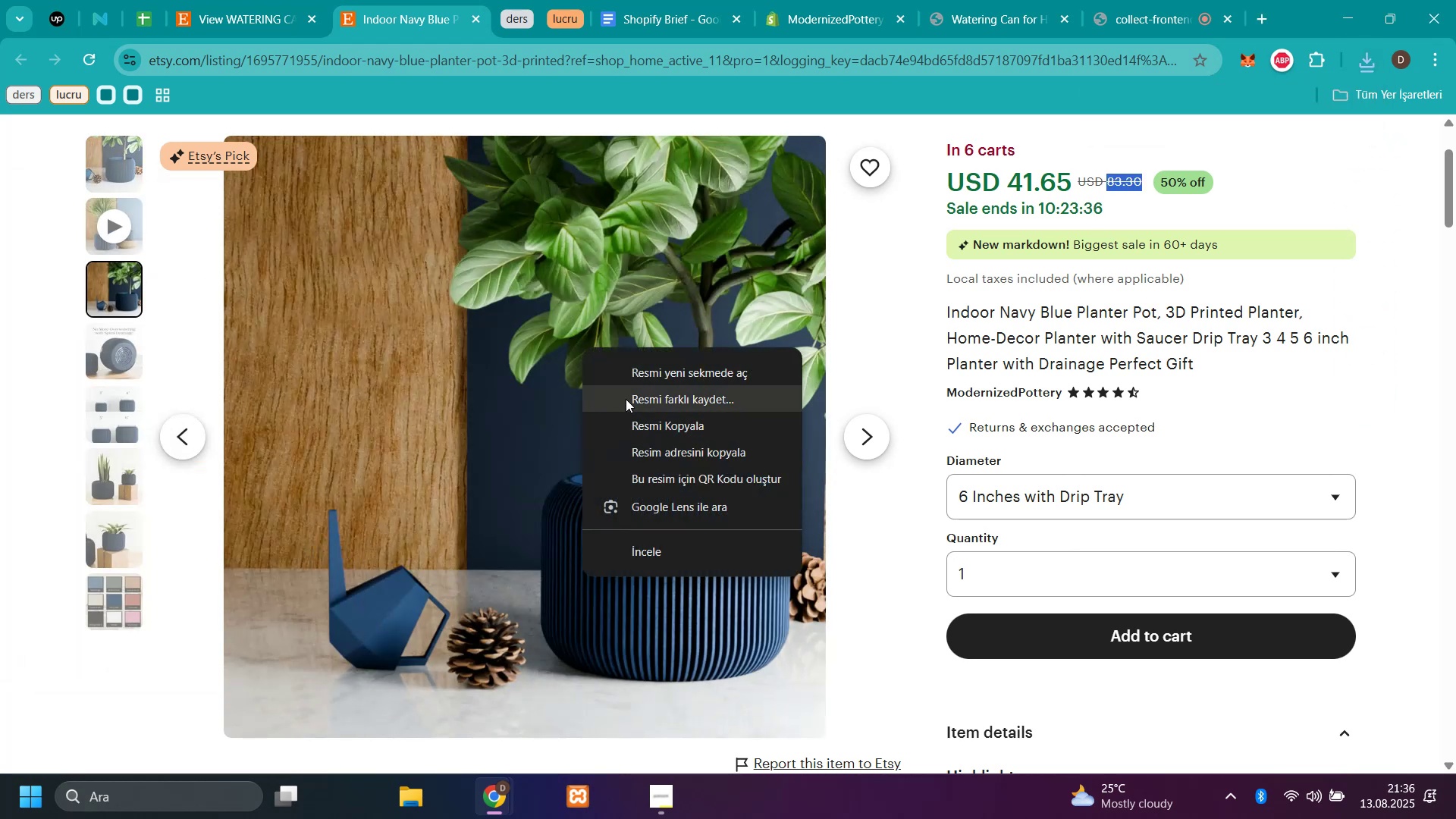 
left_click([632, 392])
 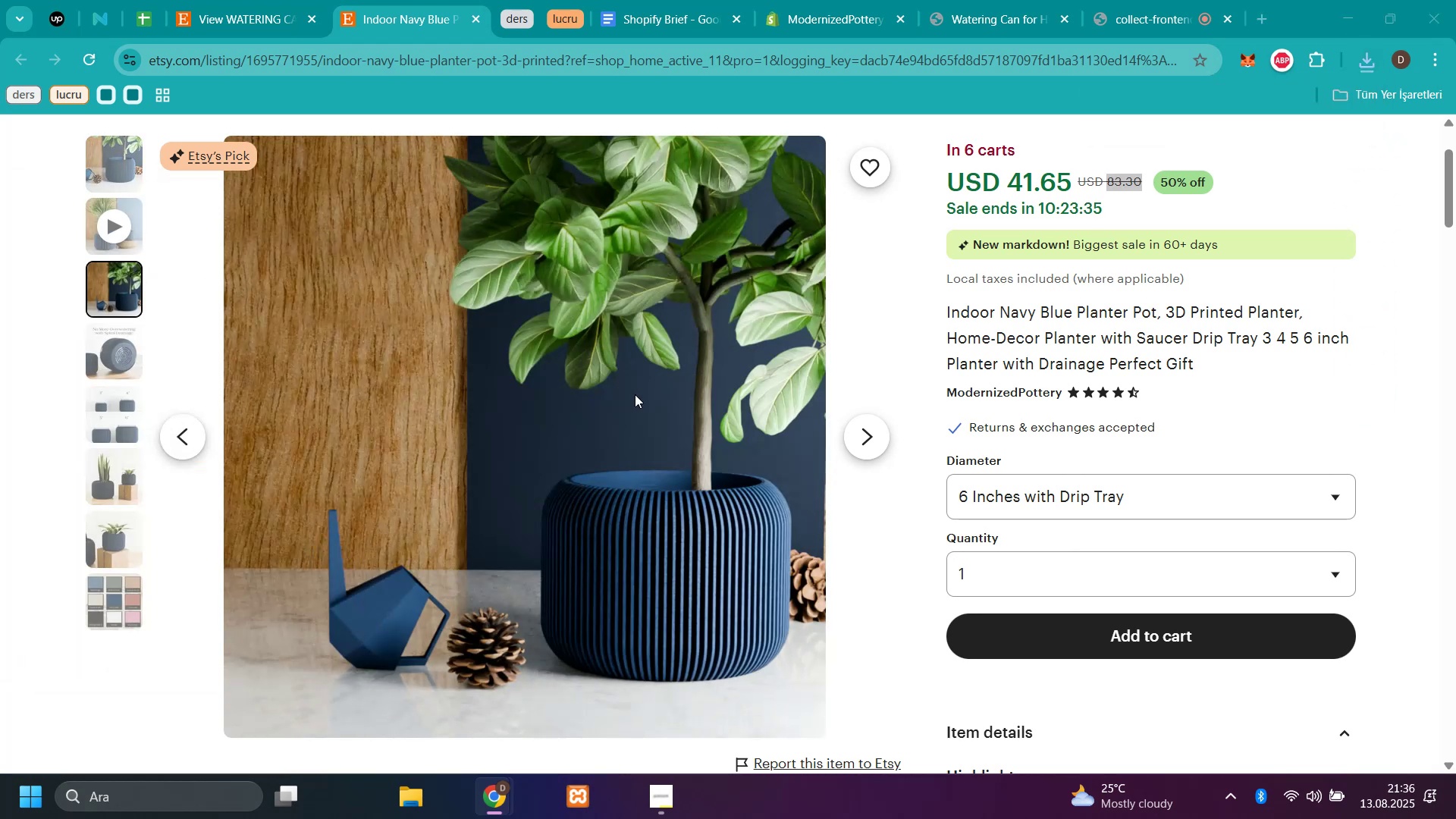 
type(bl2)
 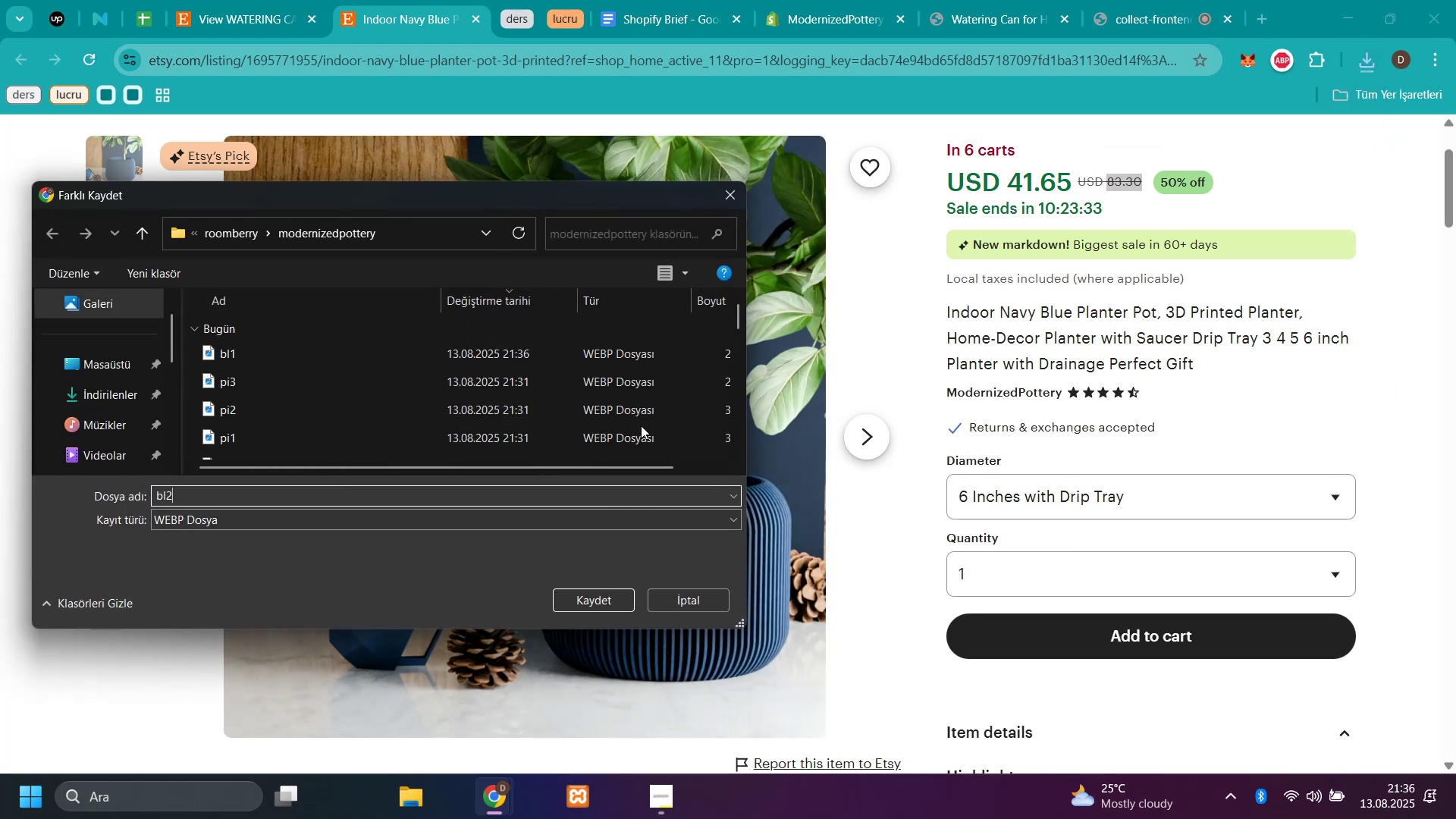 
key(Enter)
 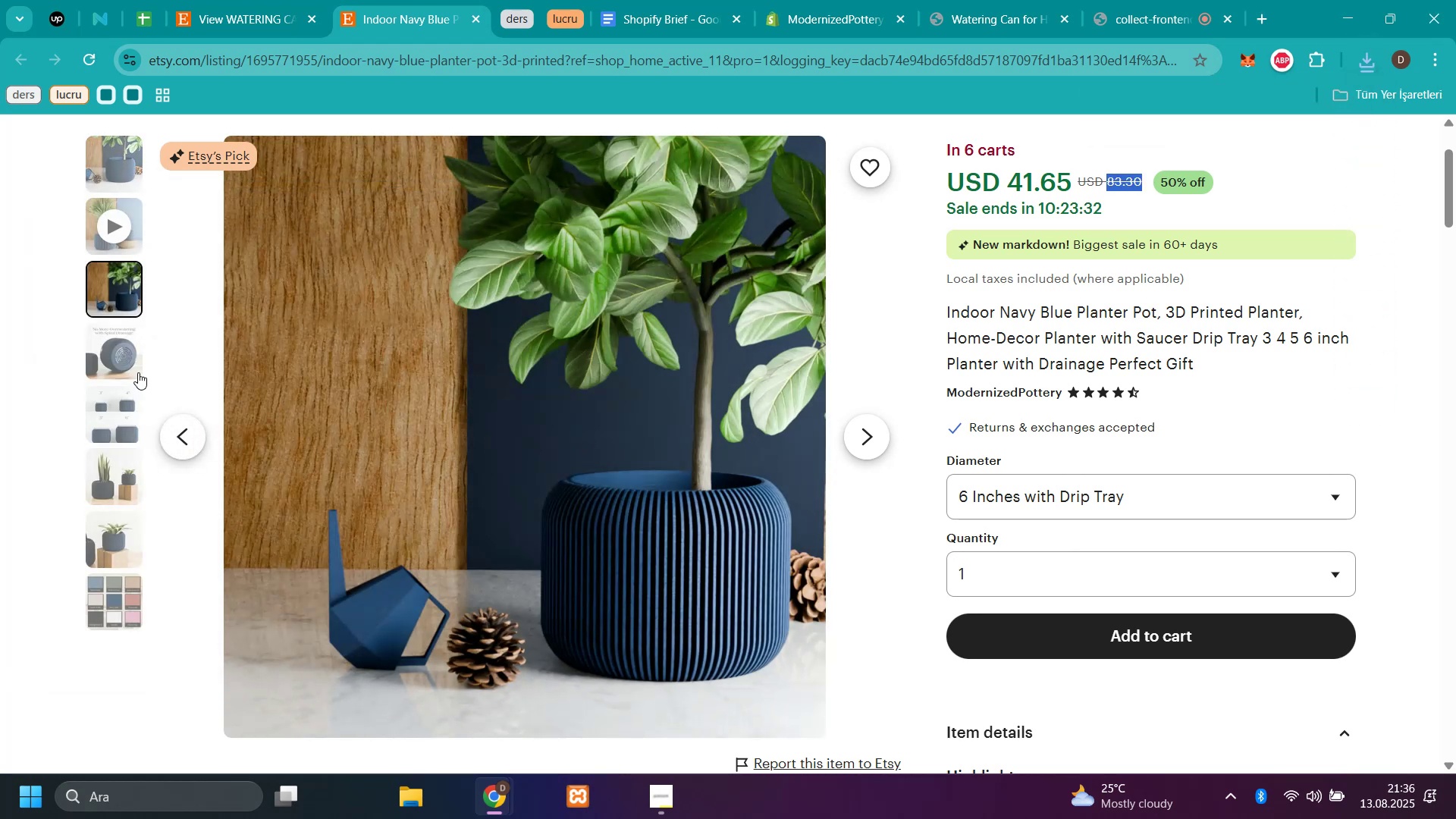 
left_click([130, 365])
 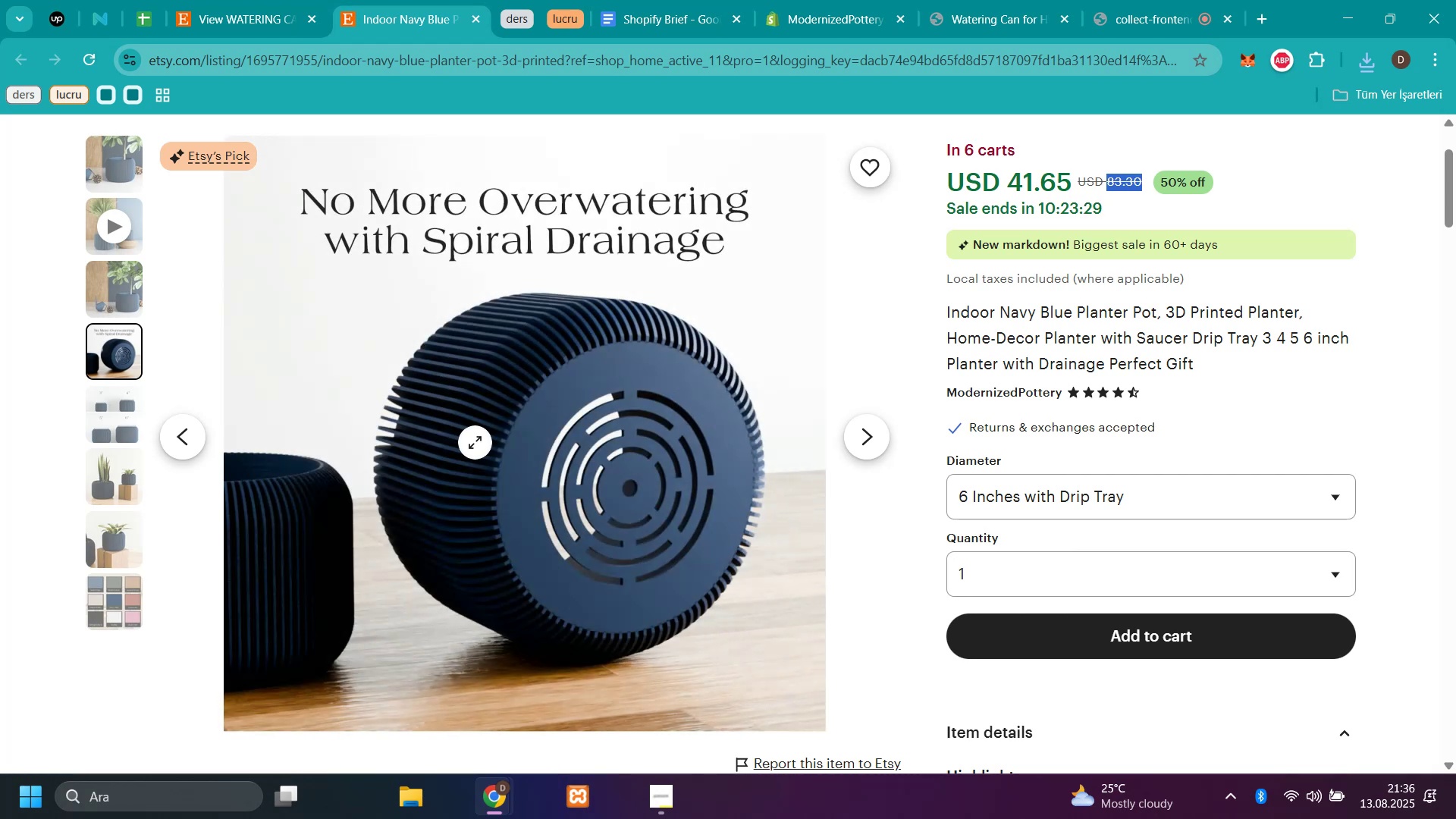 
left_click([550, 489])
 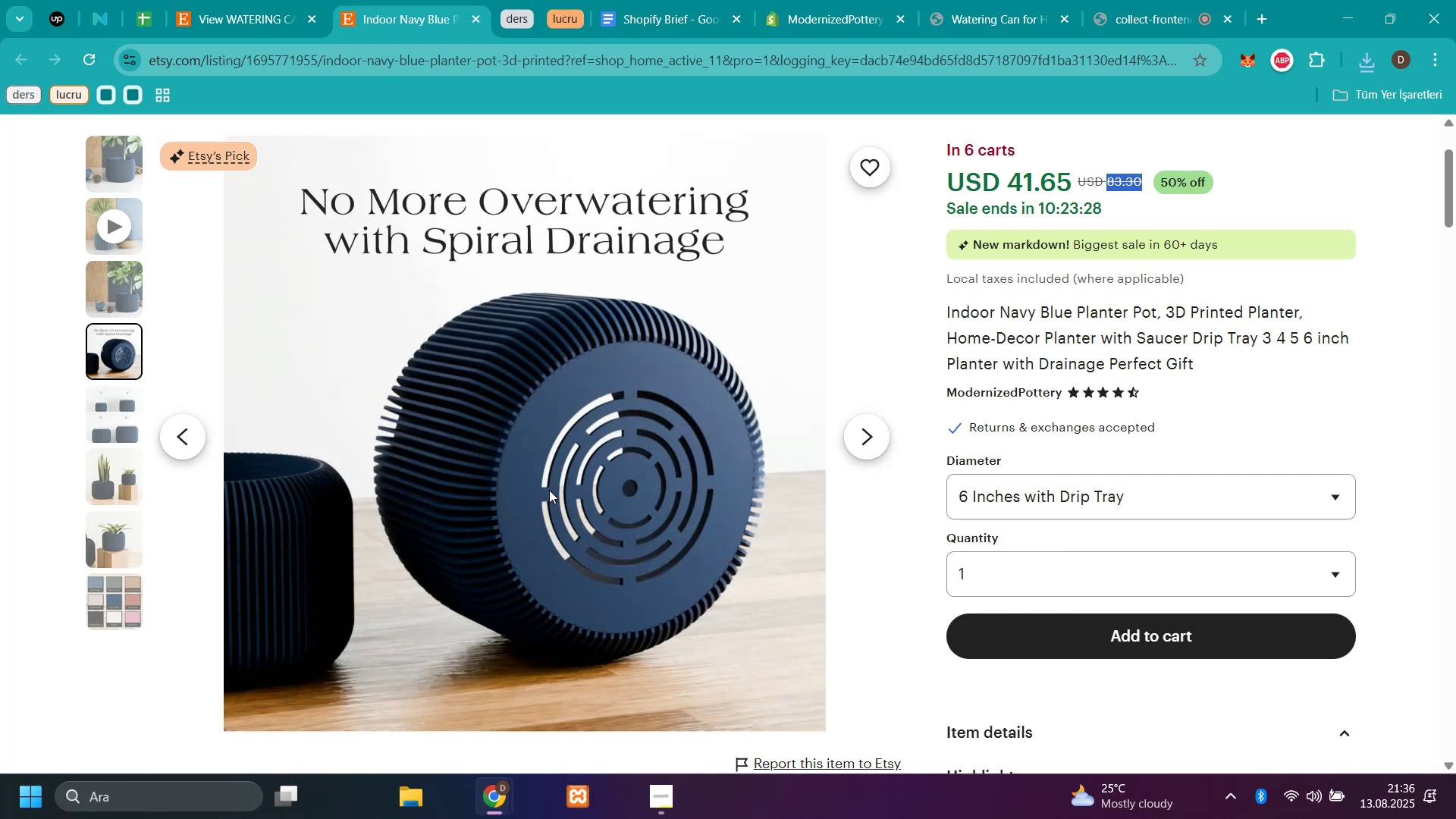 
type(bl3)
 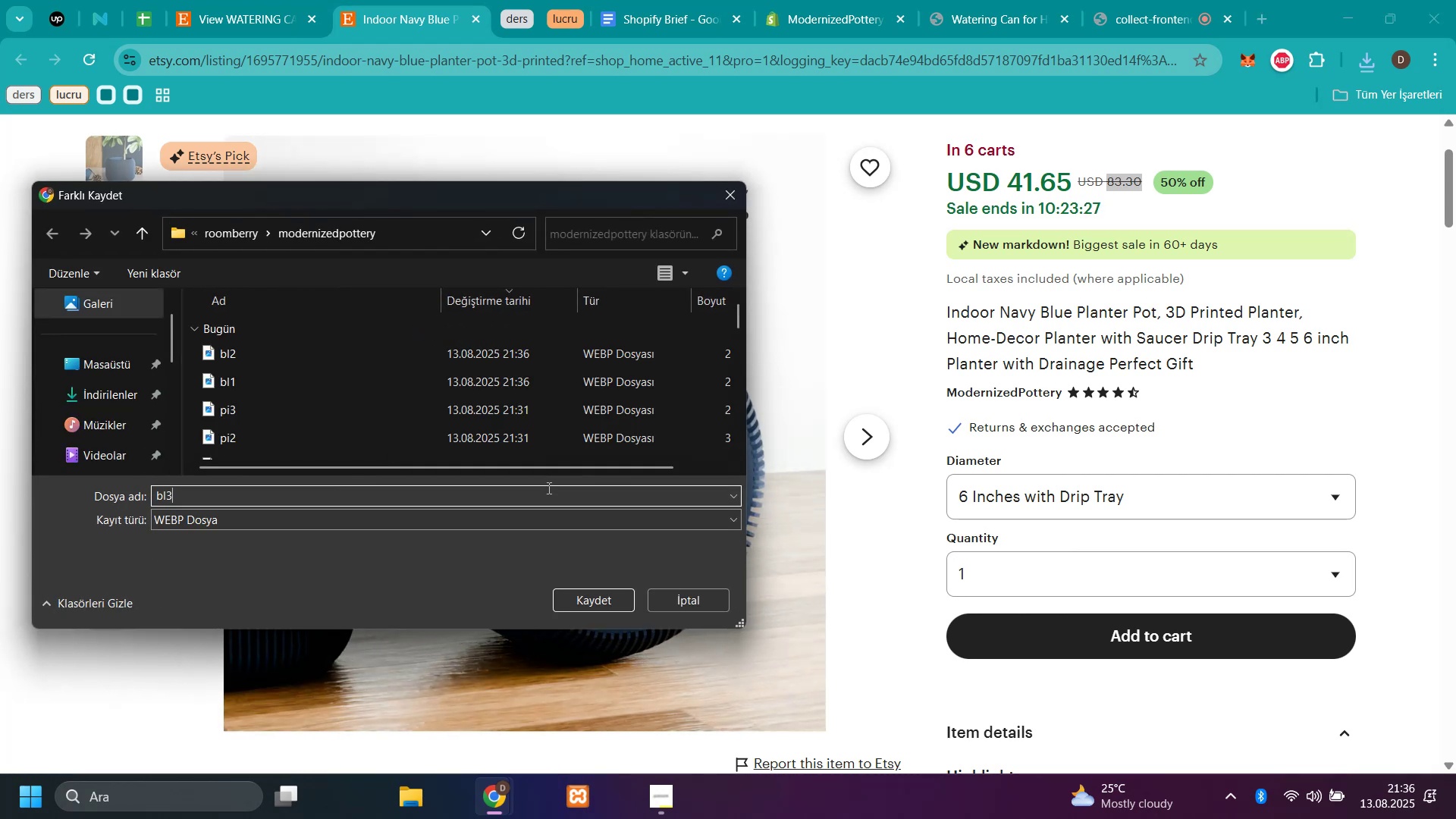 
key(Enter)
 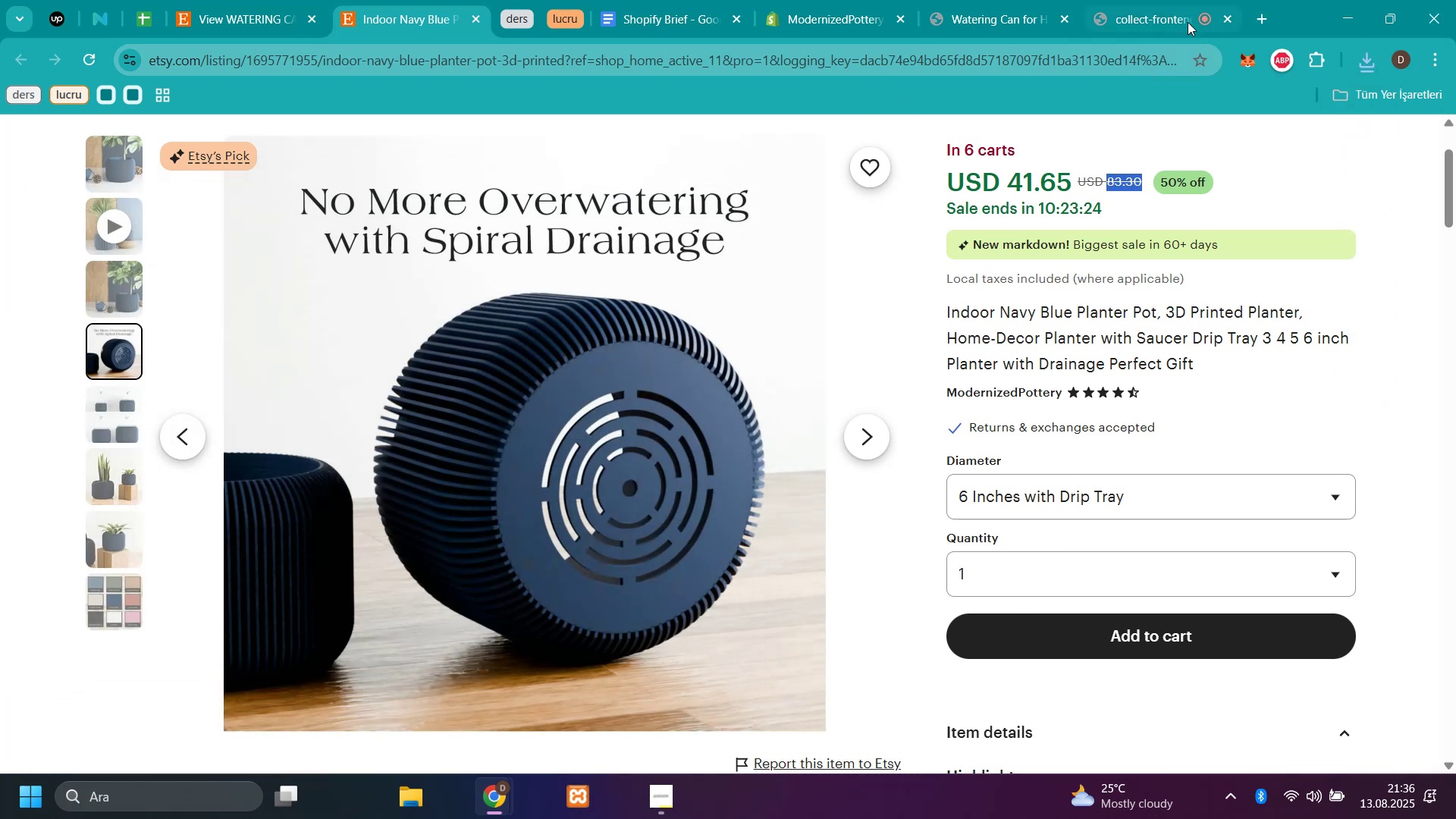 
mouse_move([954, 24])
 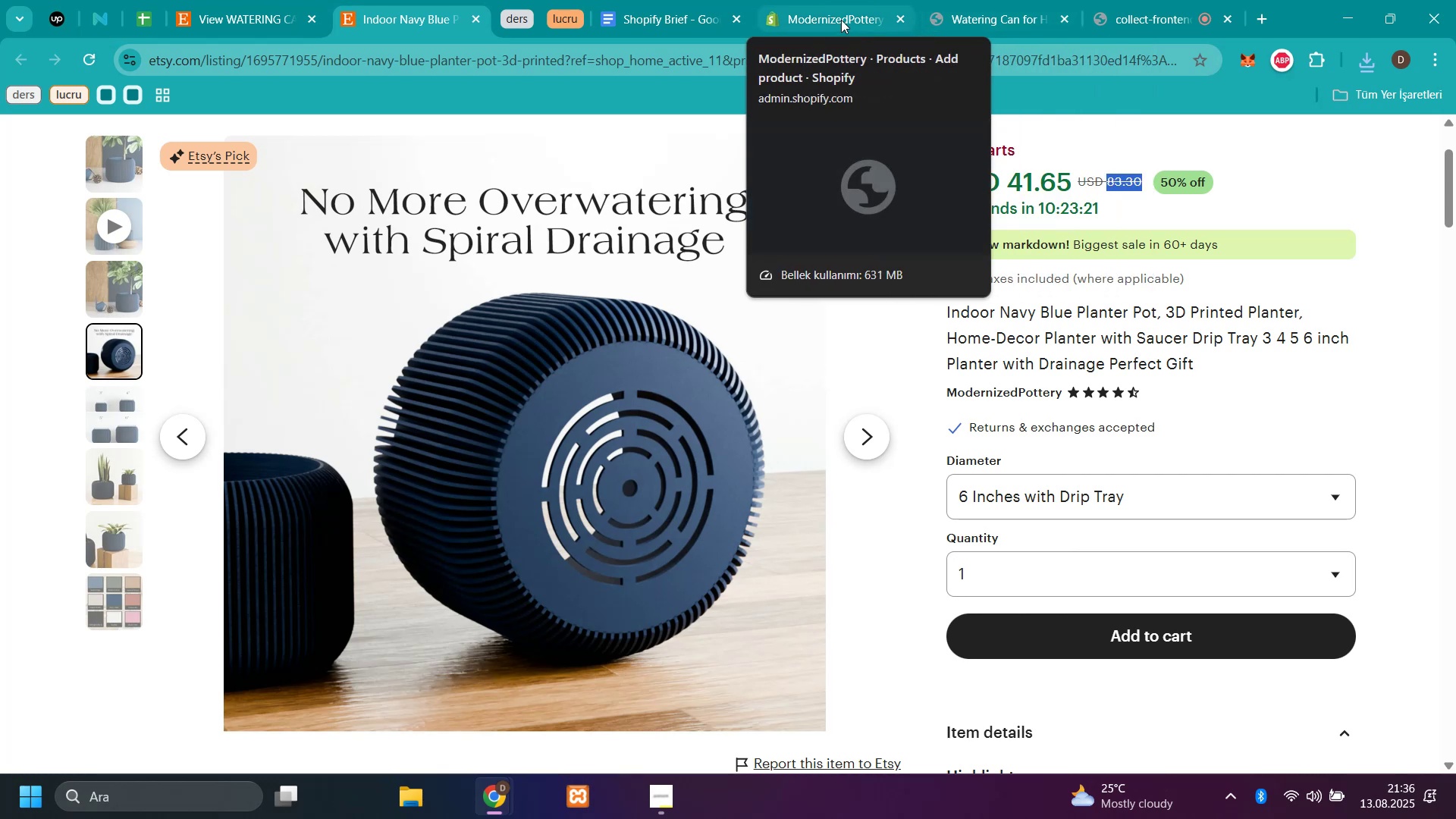 
left_click([841, 20])
 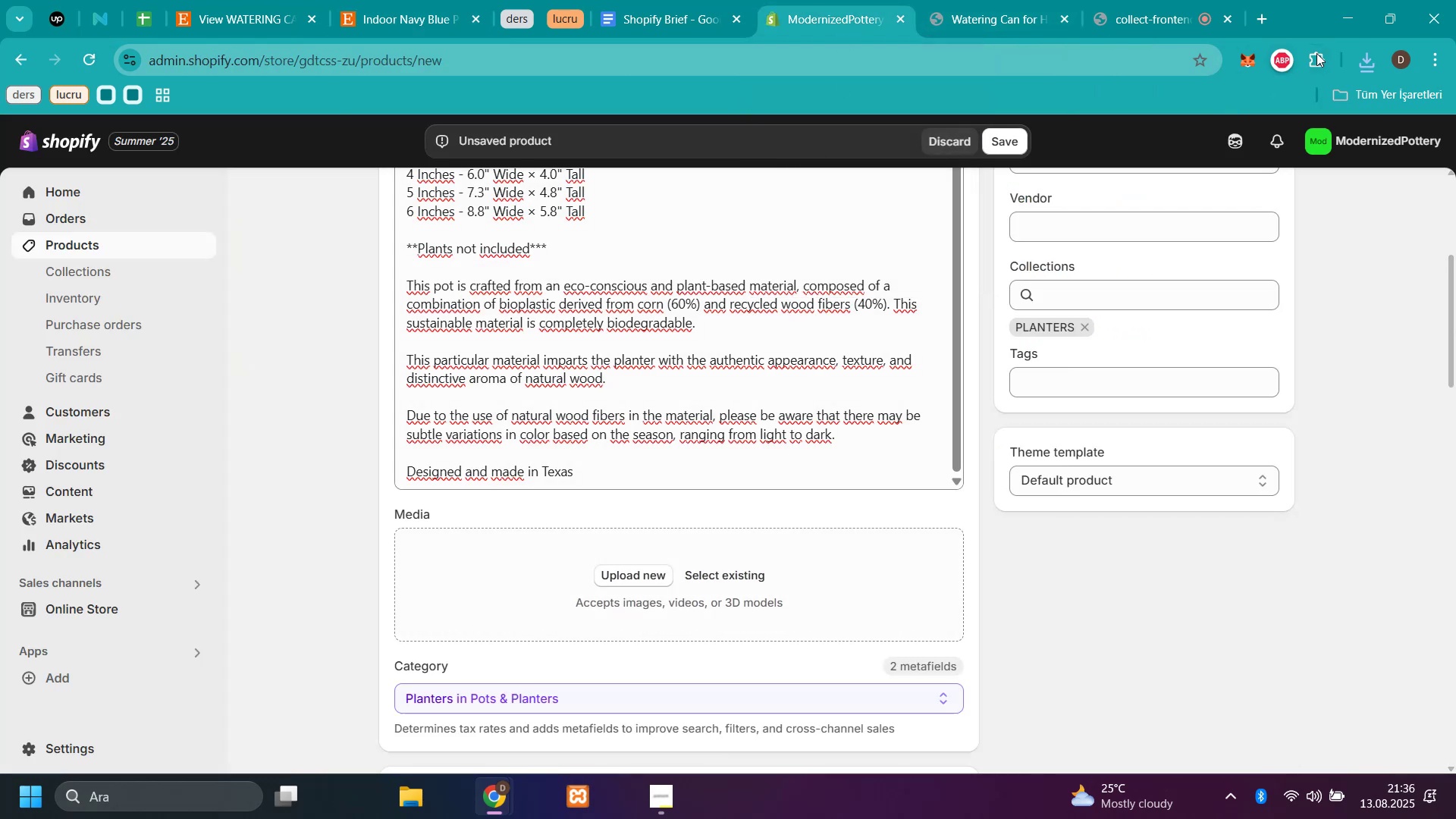 
left_click([1361, 67])
 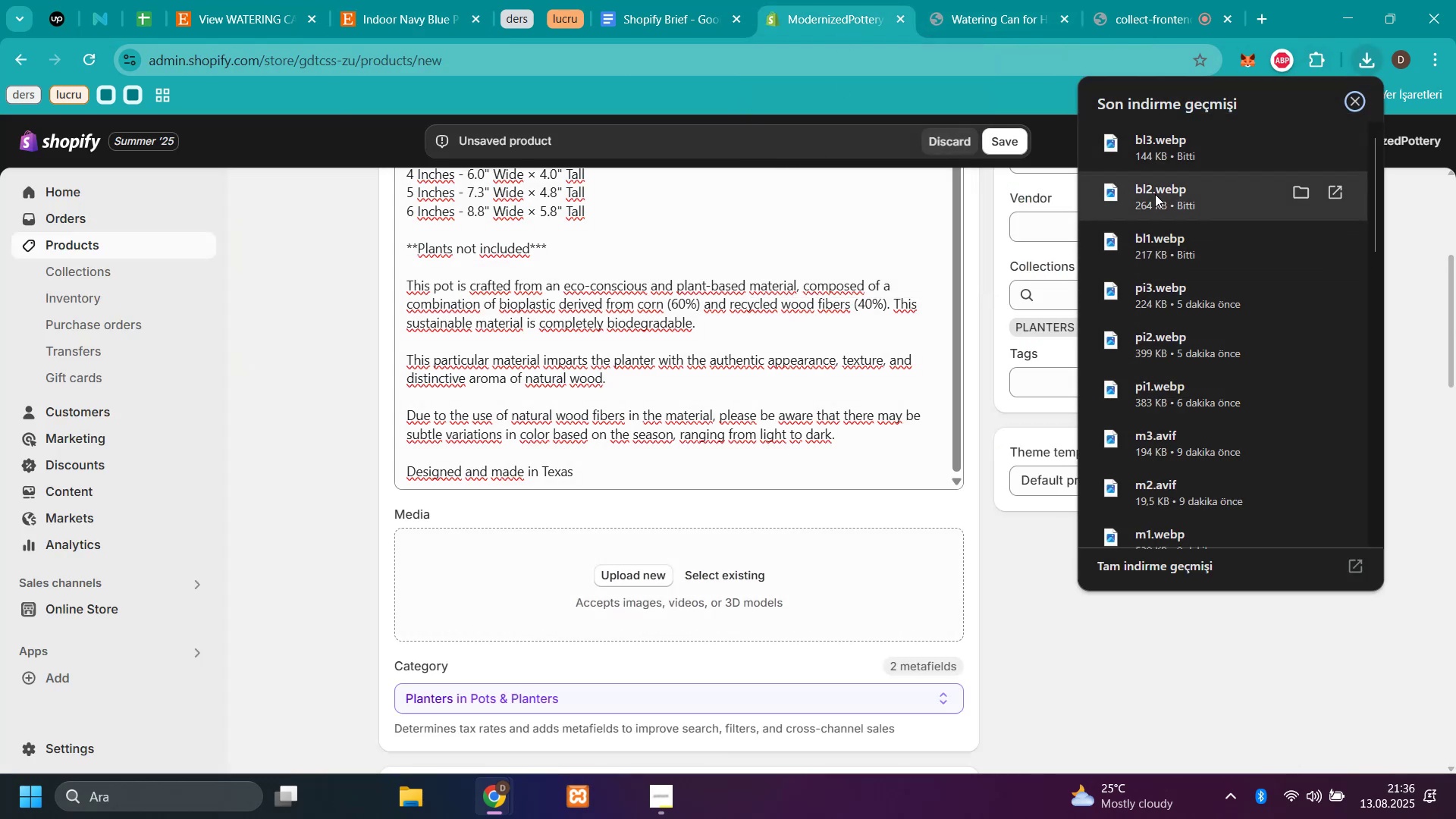 
left_click_drag(start_coordinate=[1150, 238], to_coordinate=[505, 554])
 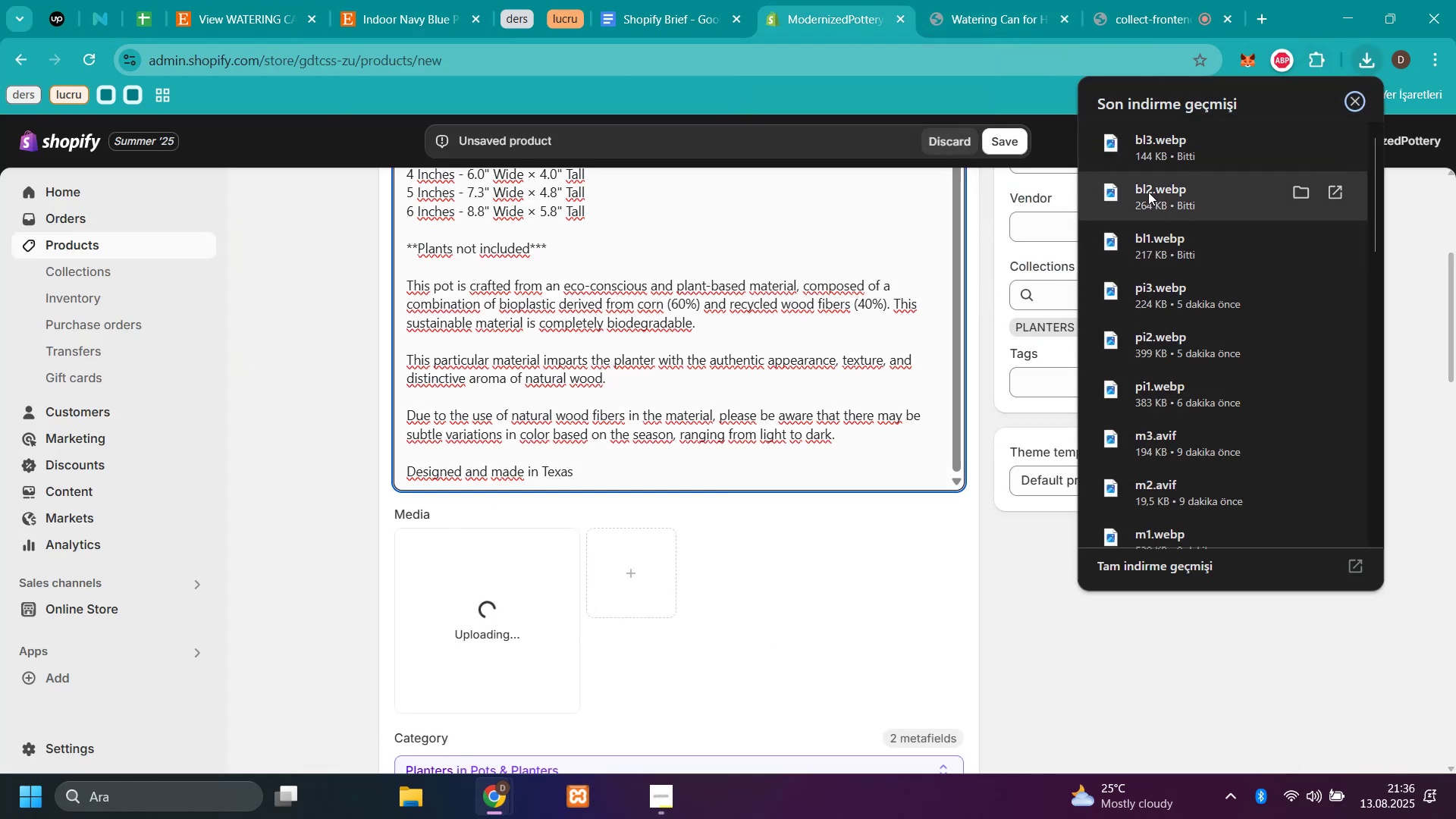 
left_click_drag(start_coordinate=[1148, 192], to_coordinate=[742, 560])
 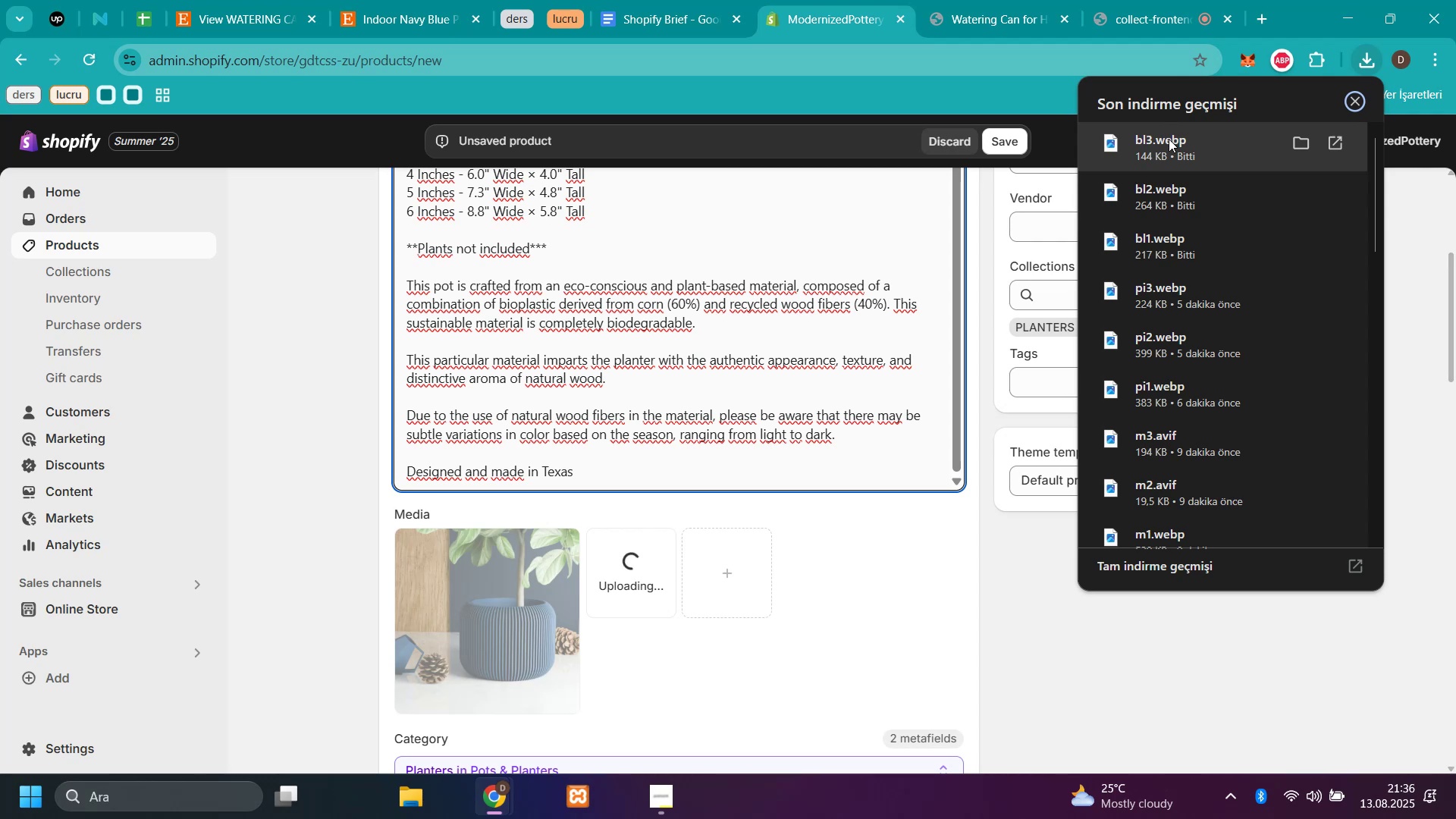 
left_click_drag(start_coordinate=[1169, 139], to_coordinate=[827, 613])
 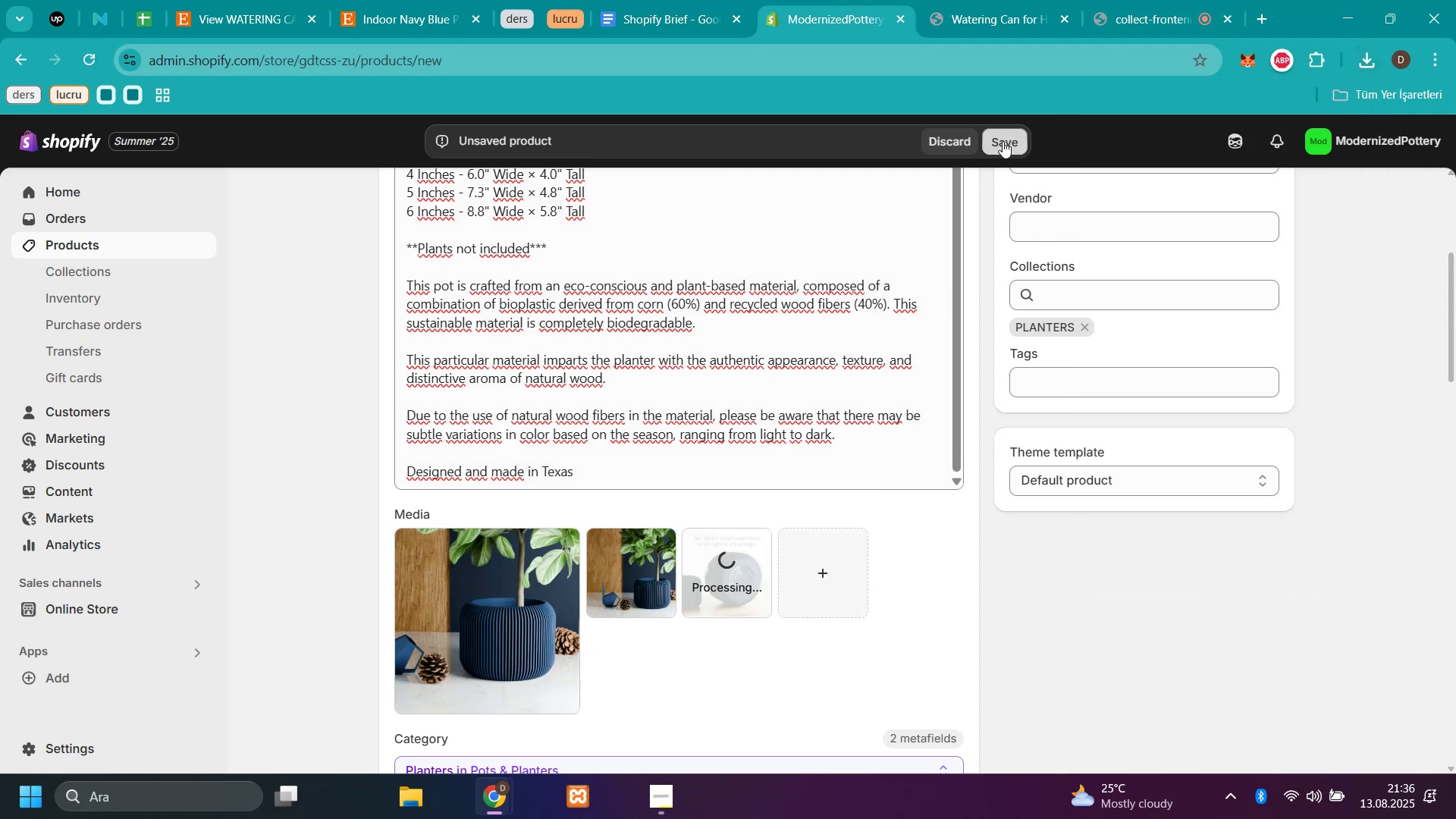 
wait(8.05)
 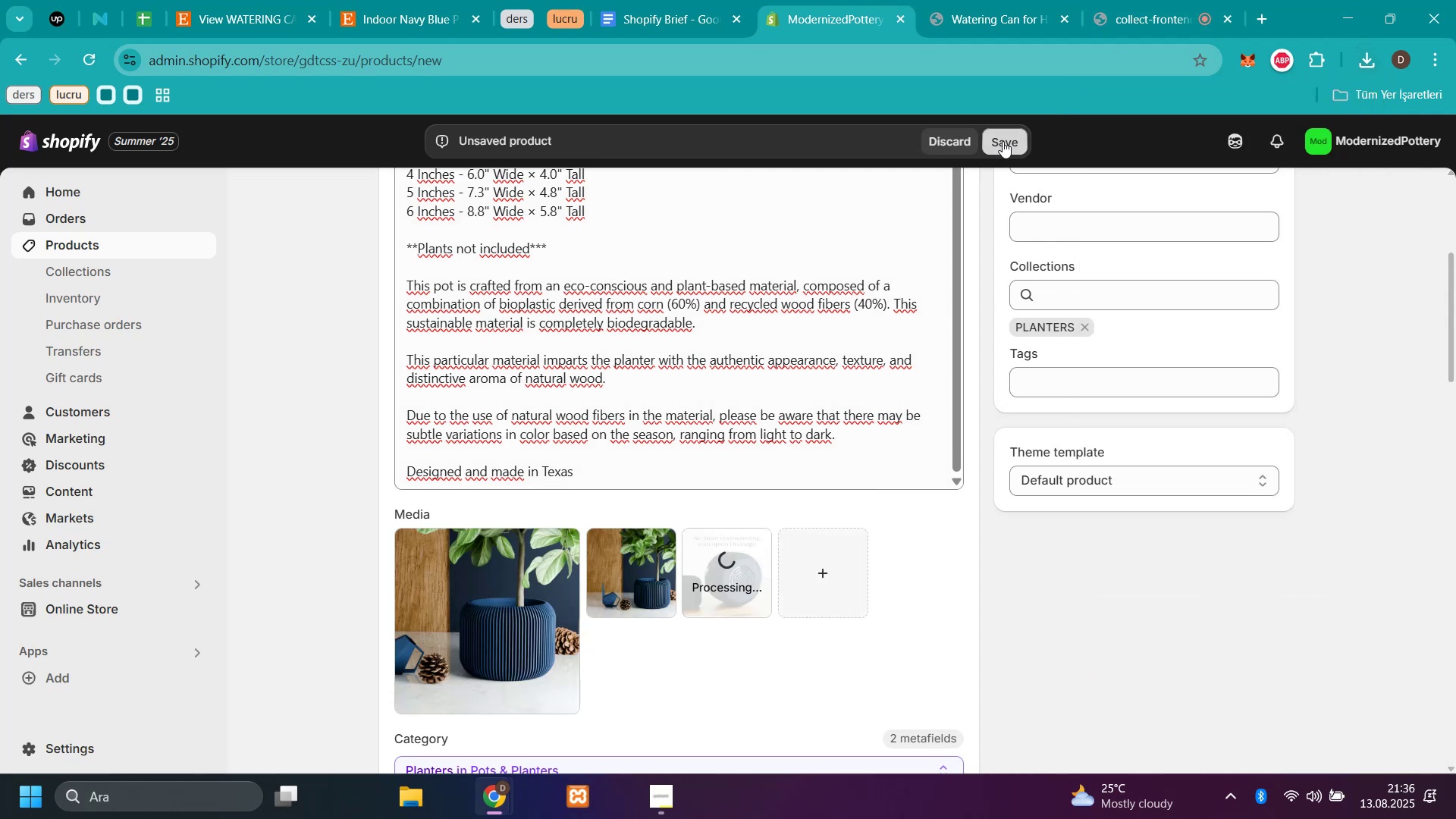 
scroll: coordinate [556, 249], scroll_direction: up, amount: 6.0
 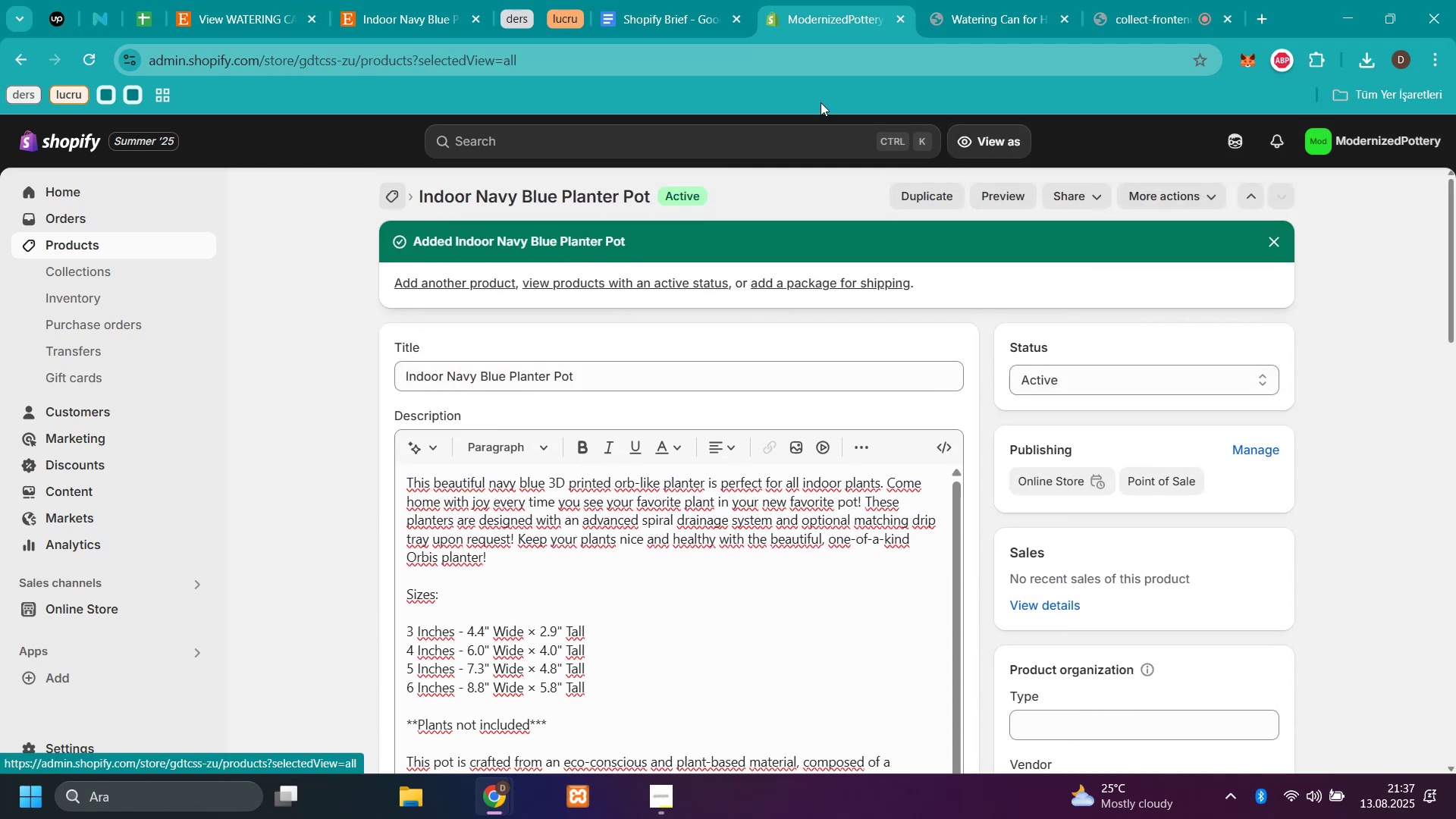 
left_click([1139, 21])
 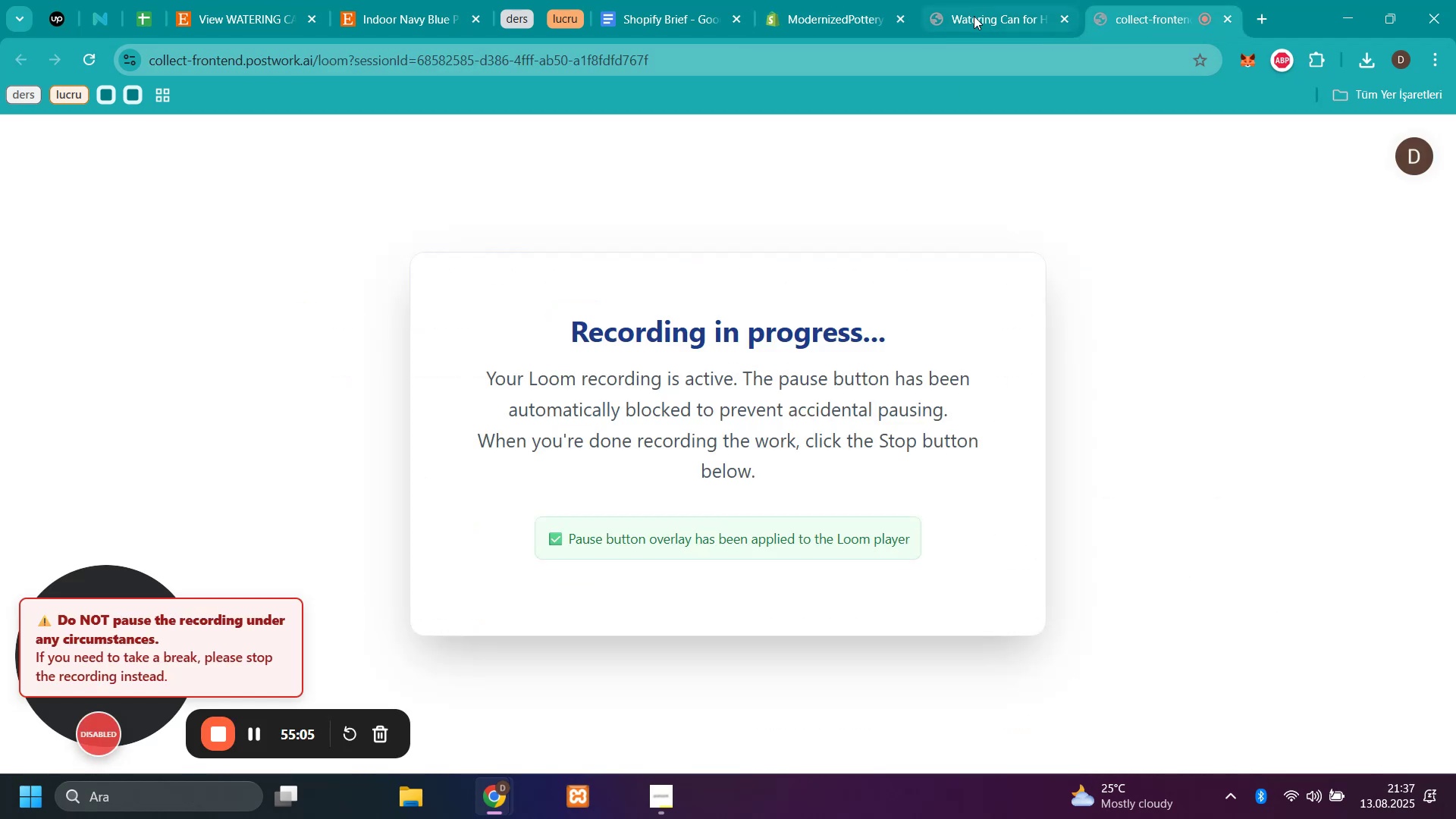 
left_click([968, 22])
 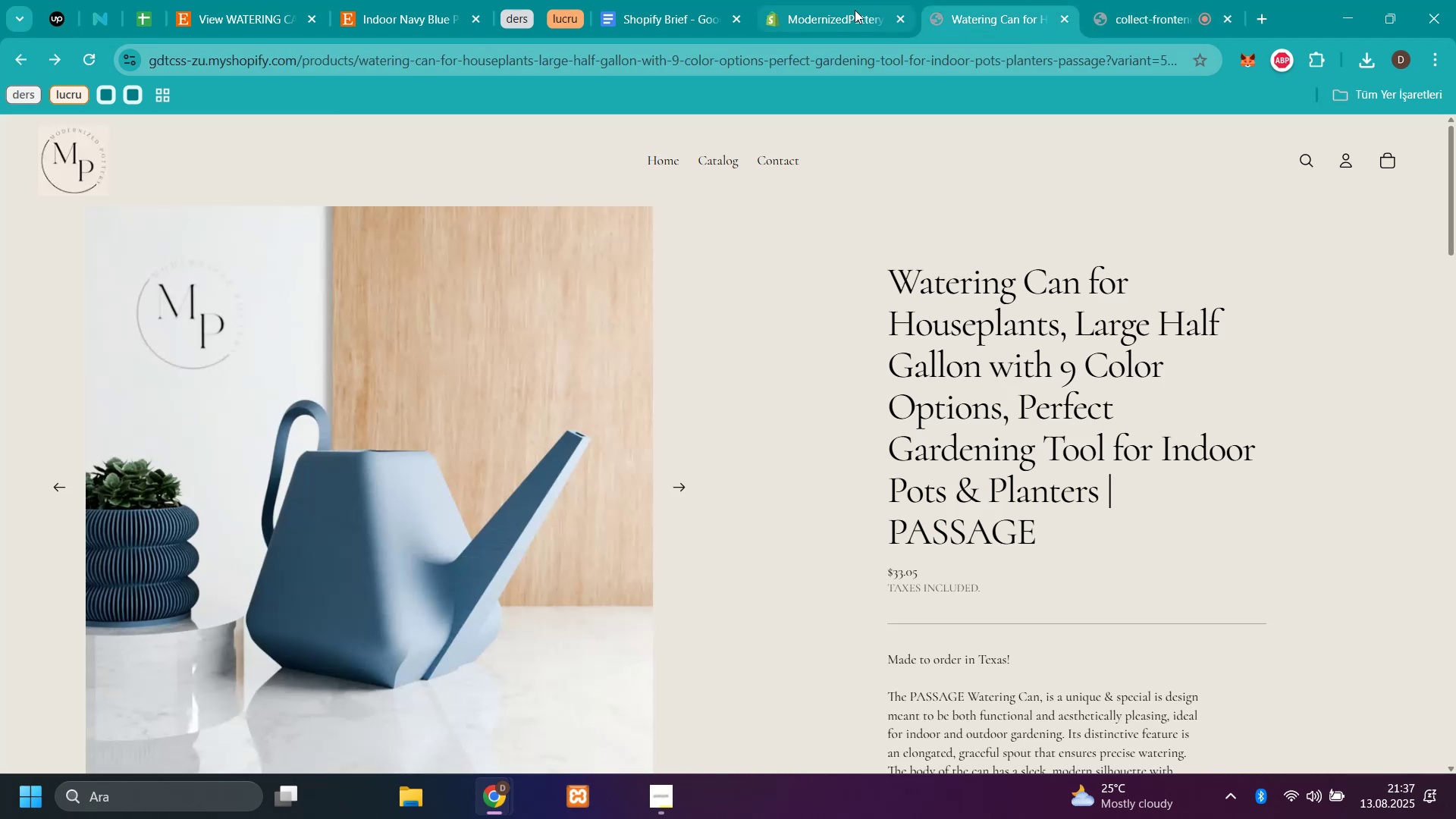 
left_click([855, 10])
 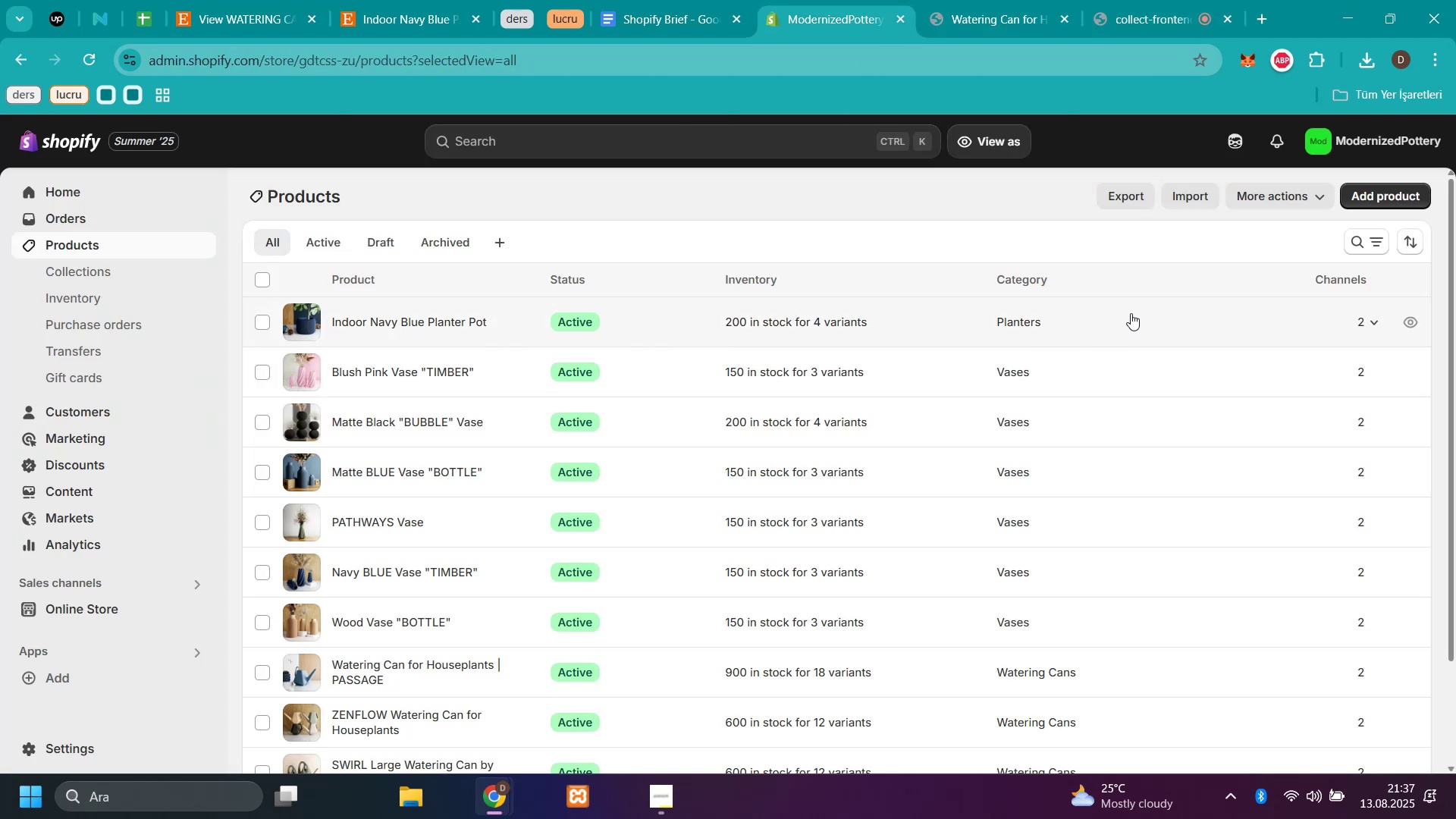 
scroll: coordinate [1054, 379], scroll_direction: down, amount: 4.0
 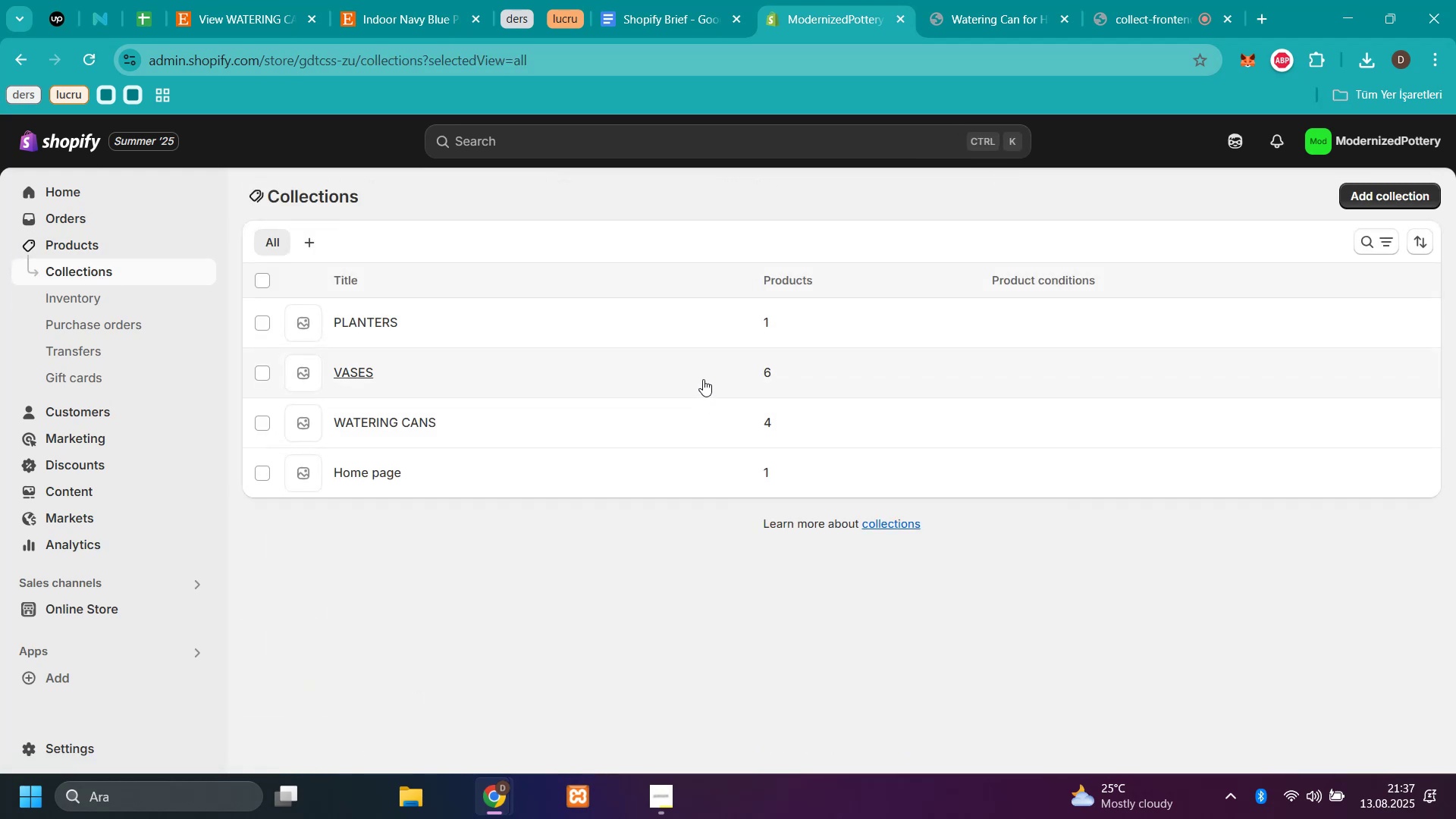 
wait(9.41)
 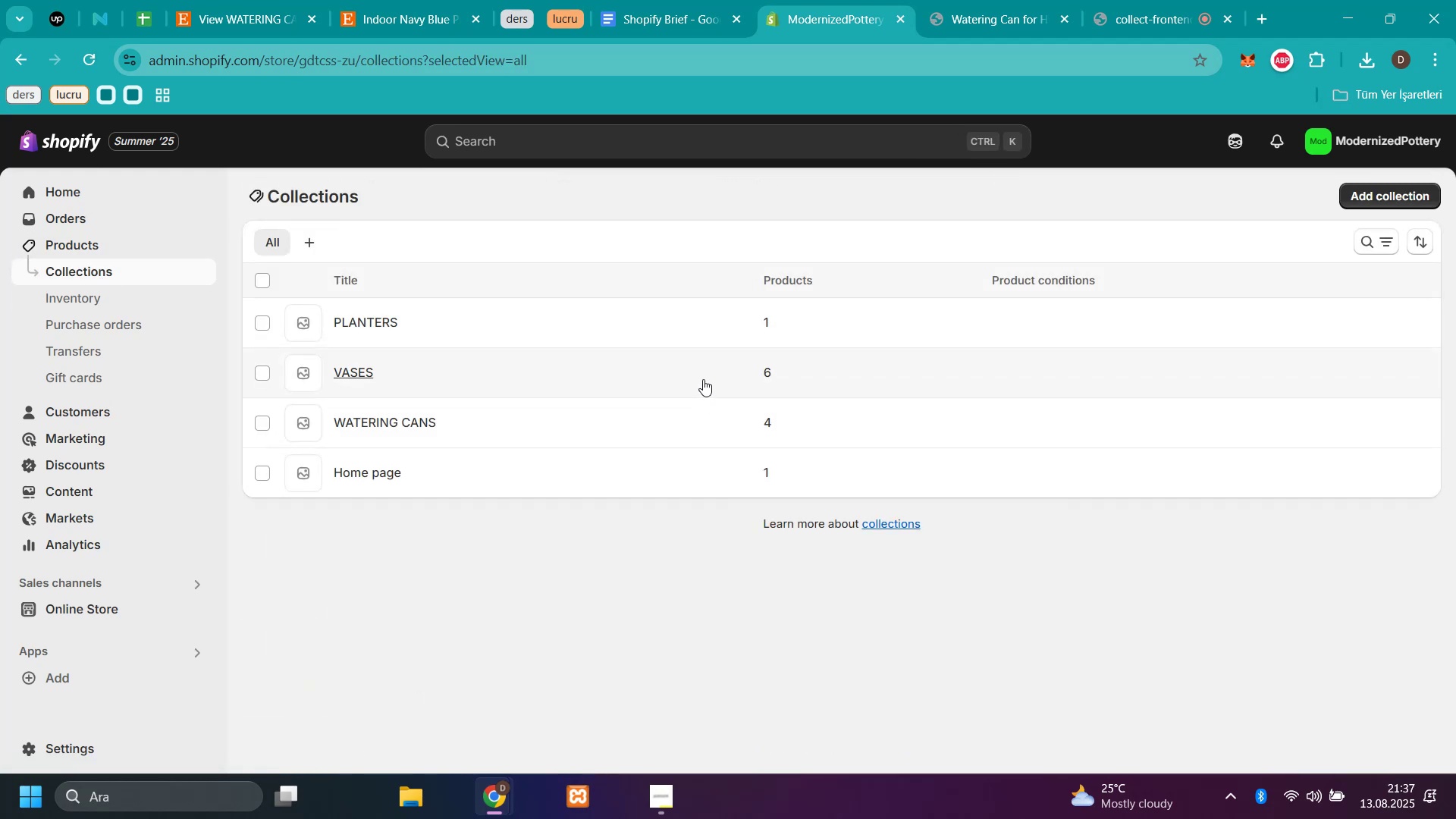 
left_click([65, 610])
 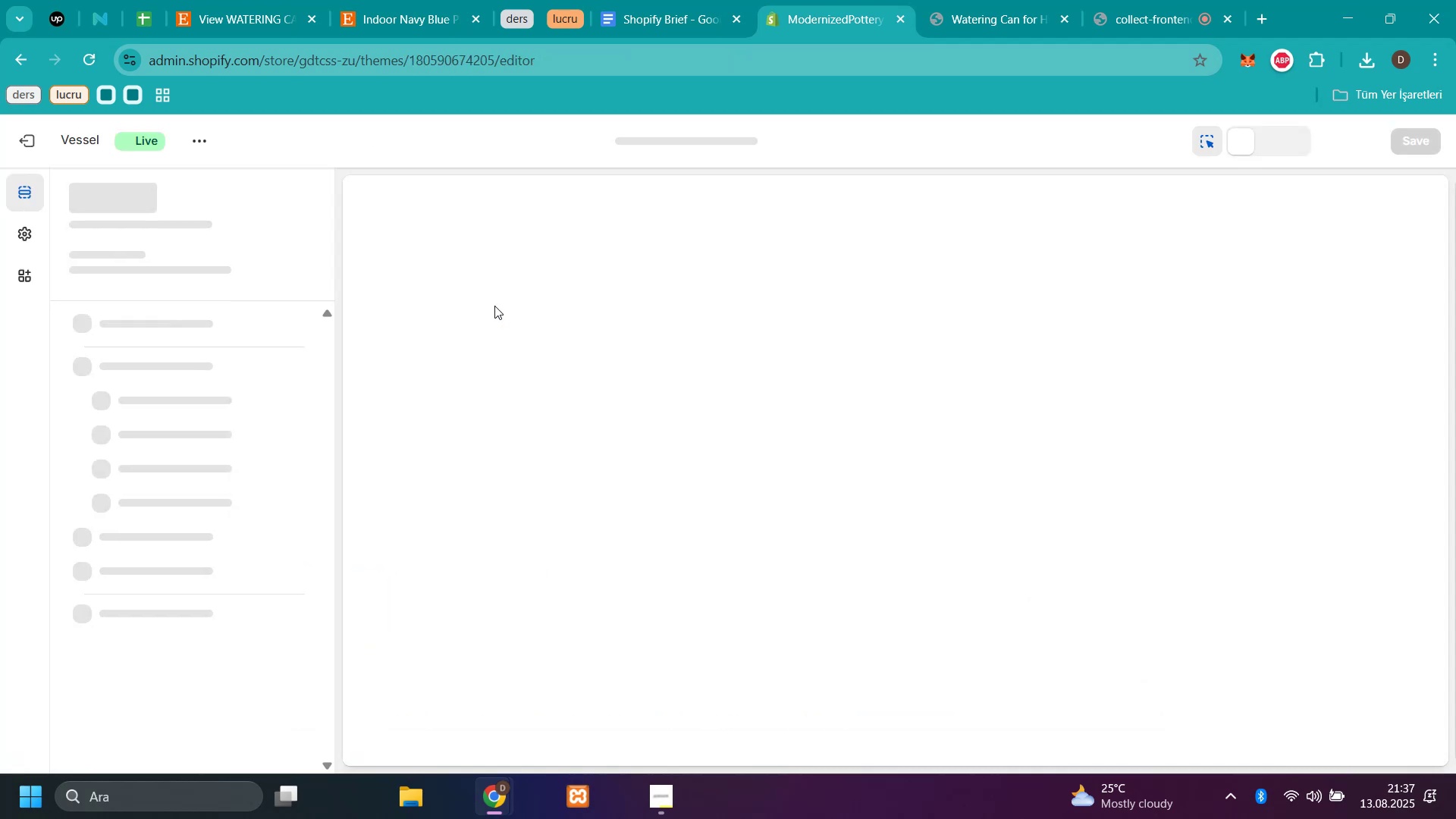 
wait(7.37)
 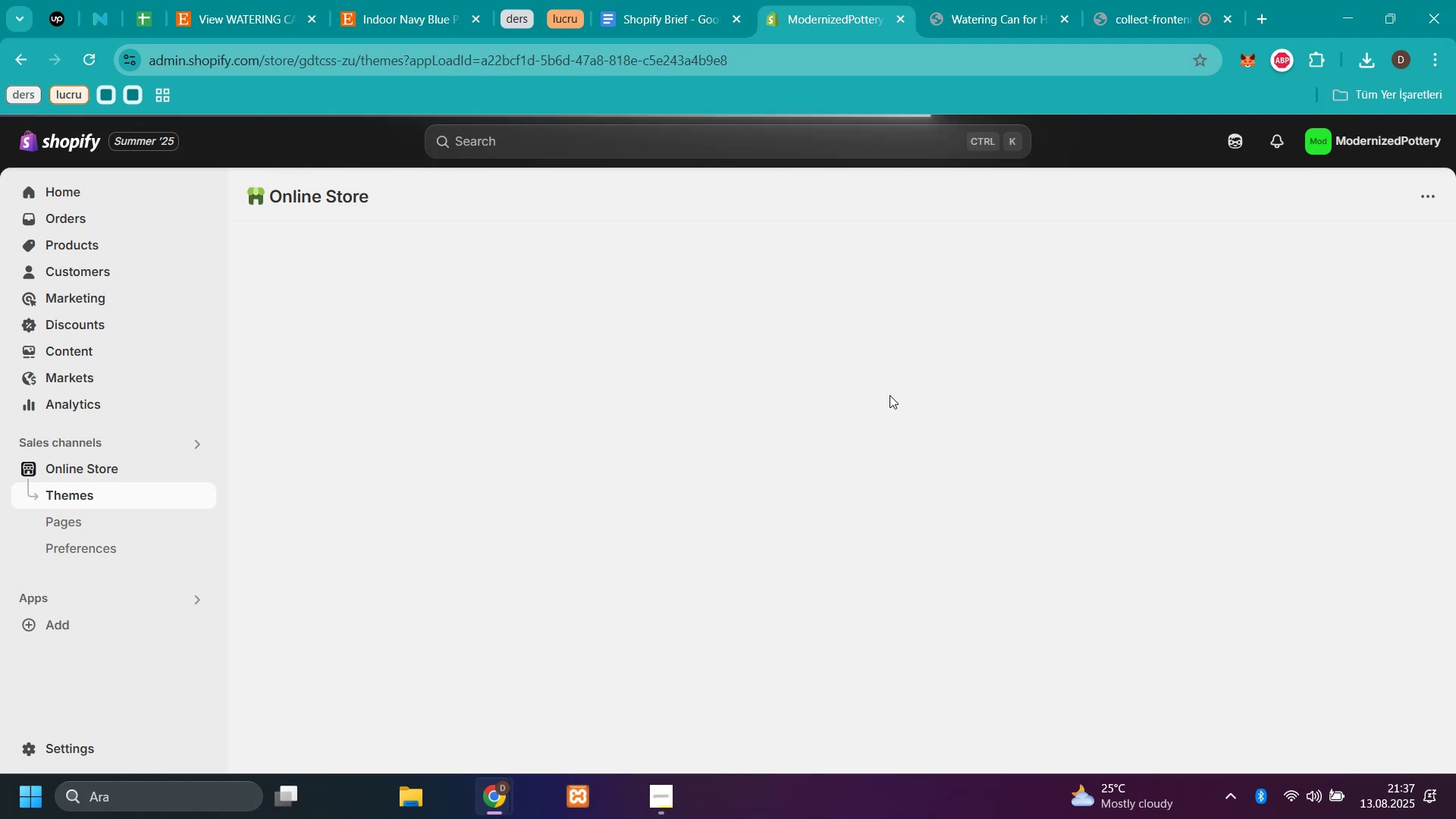 
scroll: coordinate [1217, 438], scroll_direction: down, amount: 14.0
 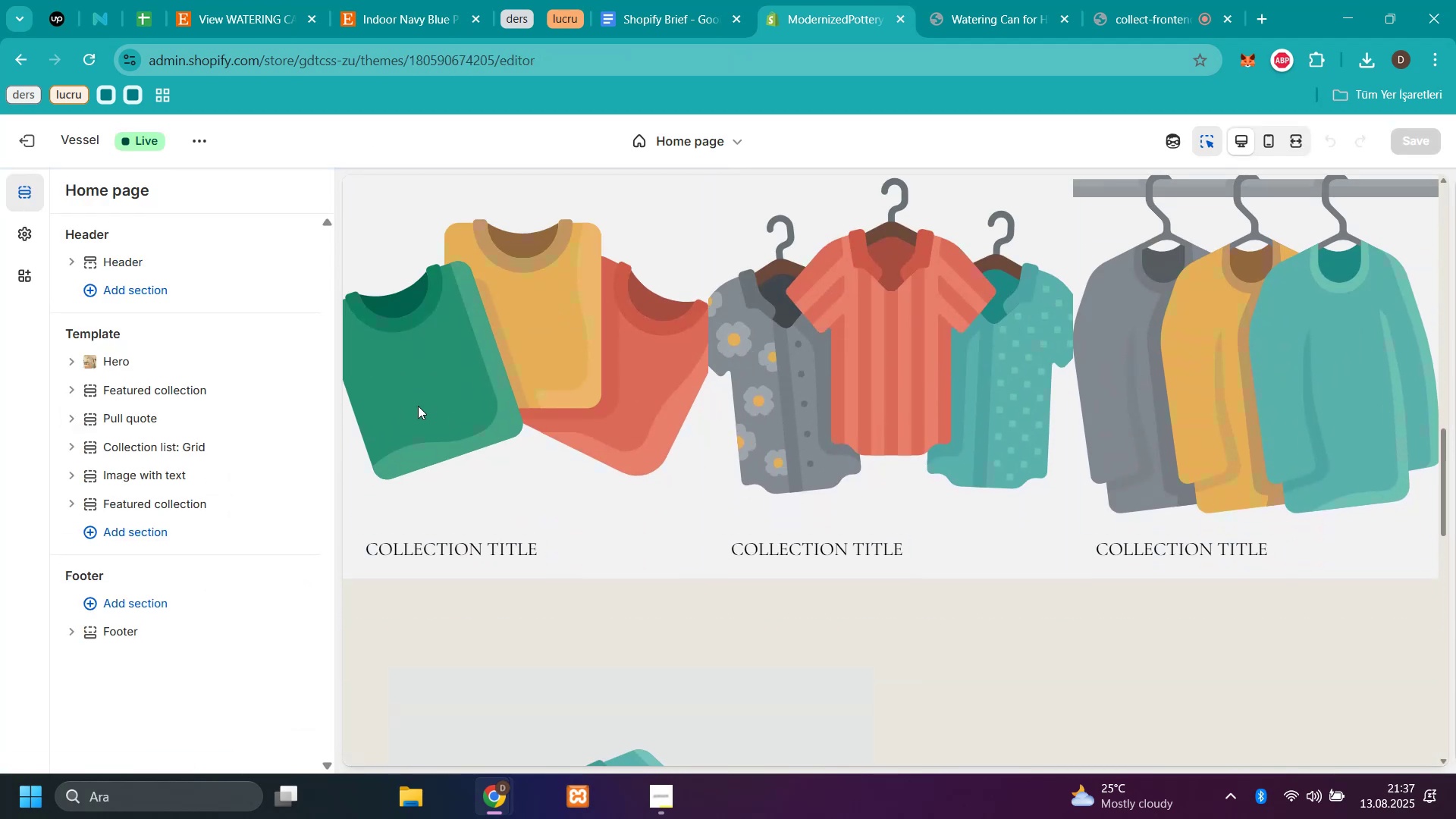 
left_click([421, 399])
 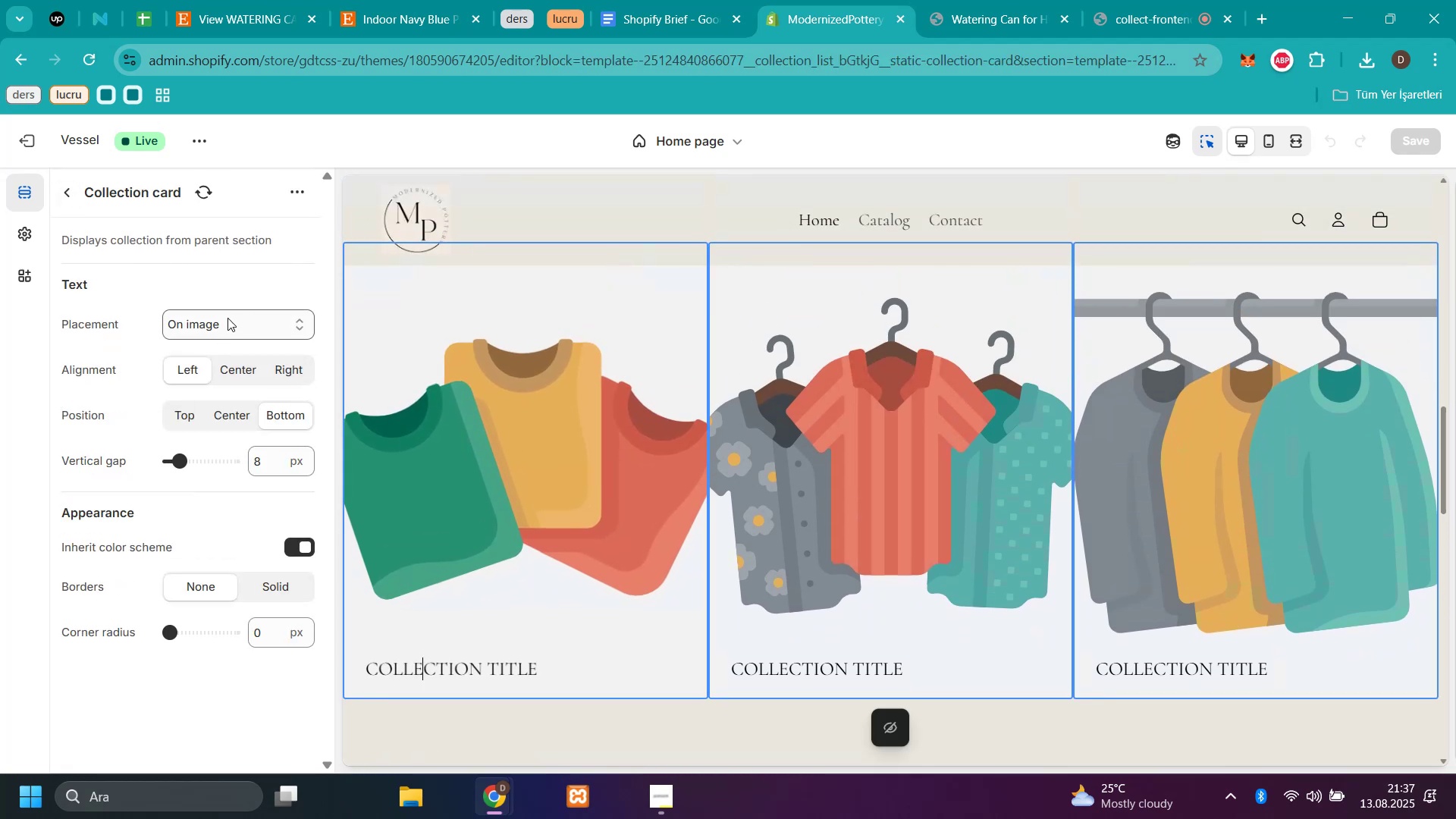 
left_click([64, 194])
 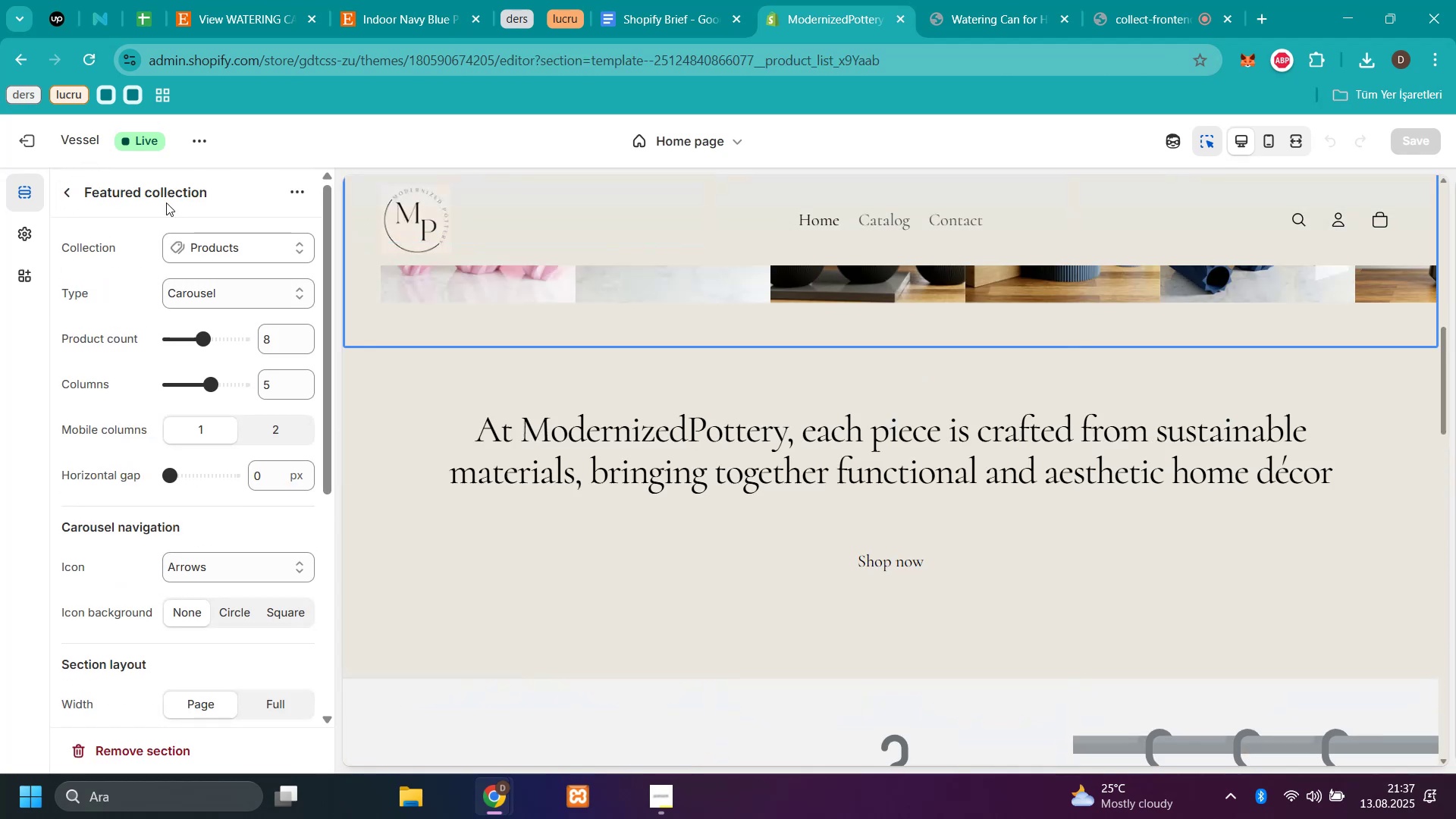 
left_click([214, 244])
 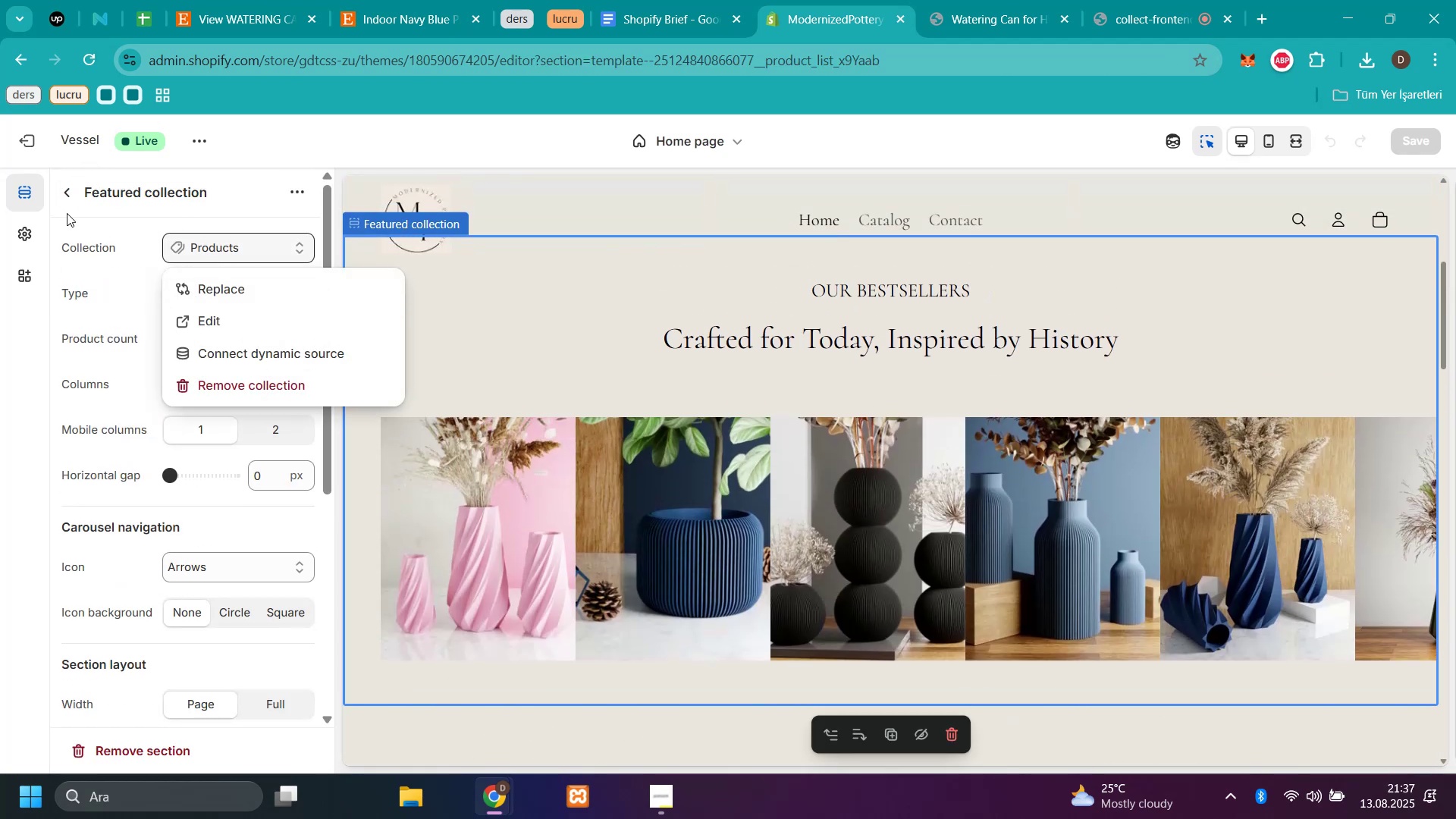 
left_click([67, 200])
 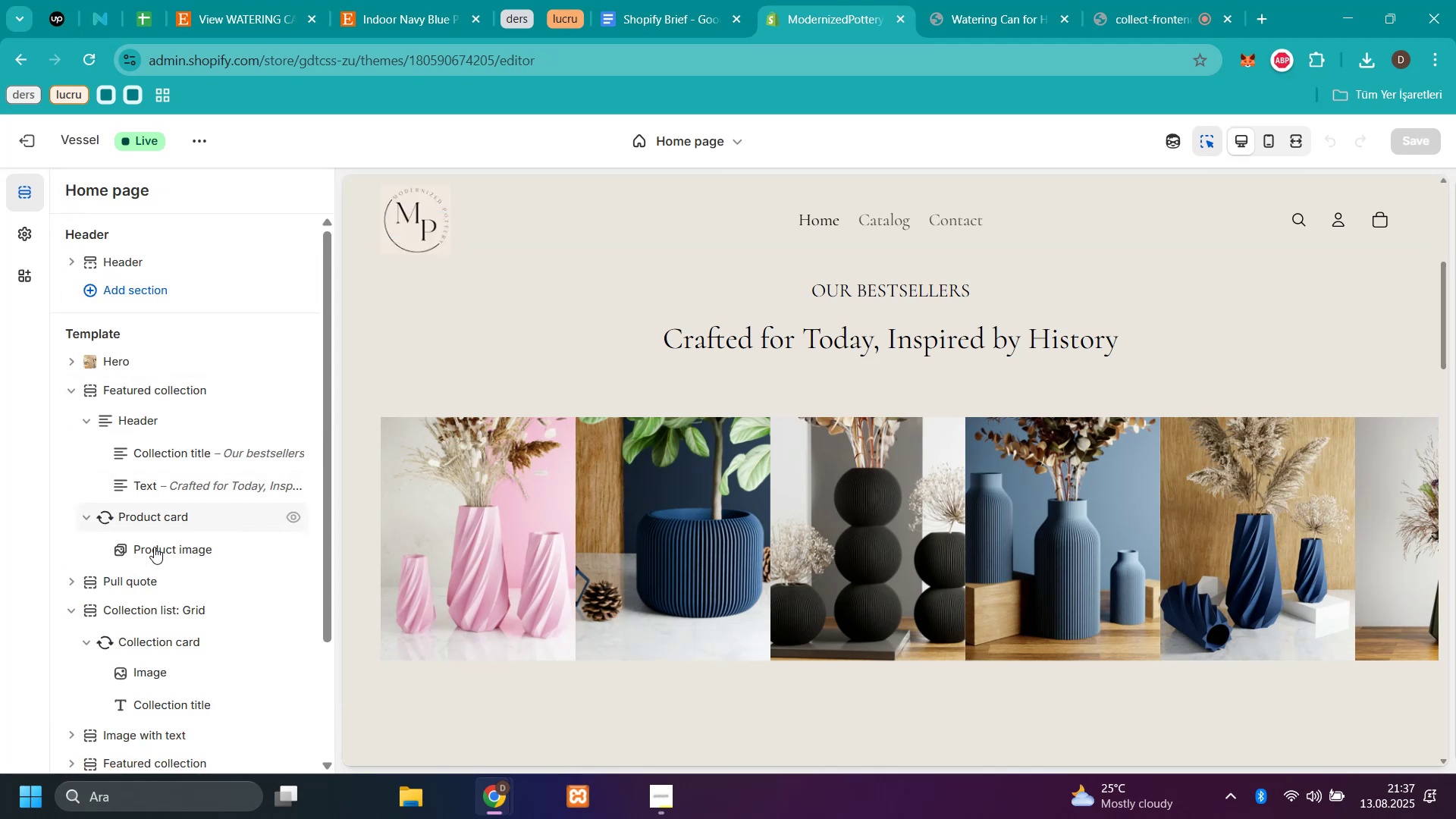 
scroll: coordinate [193, 425], scroll_direction: down, amount: 2.0
 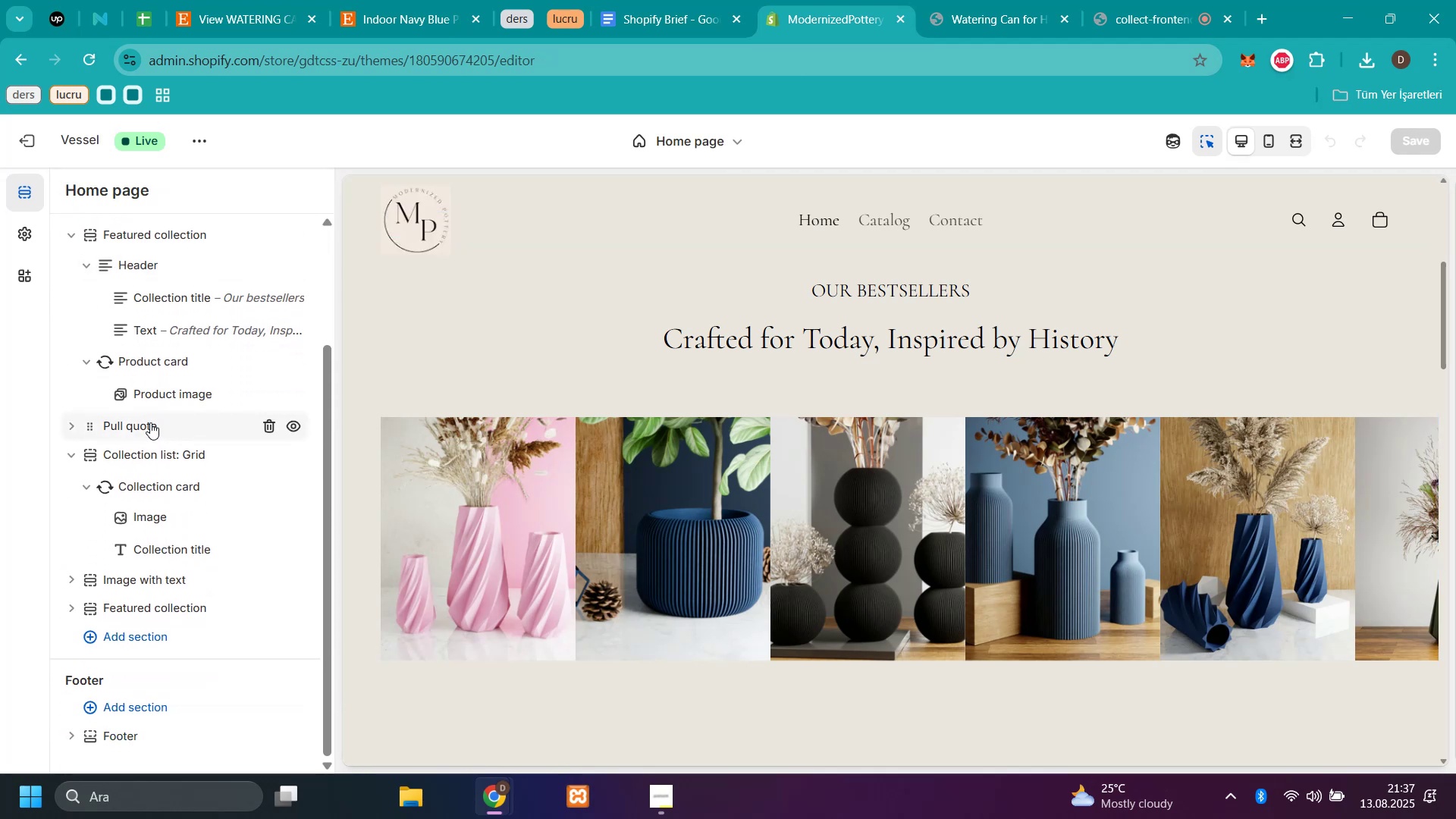 
left_click([150, 422])
 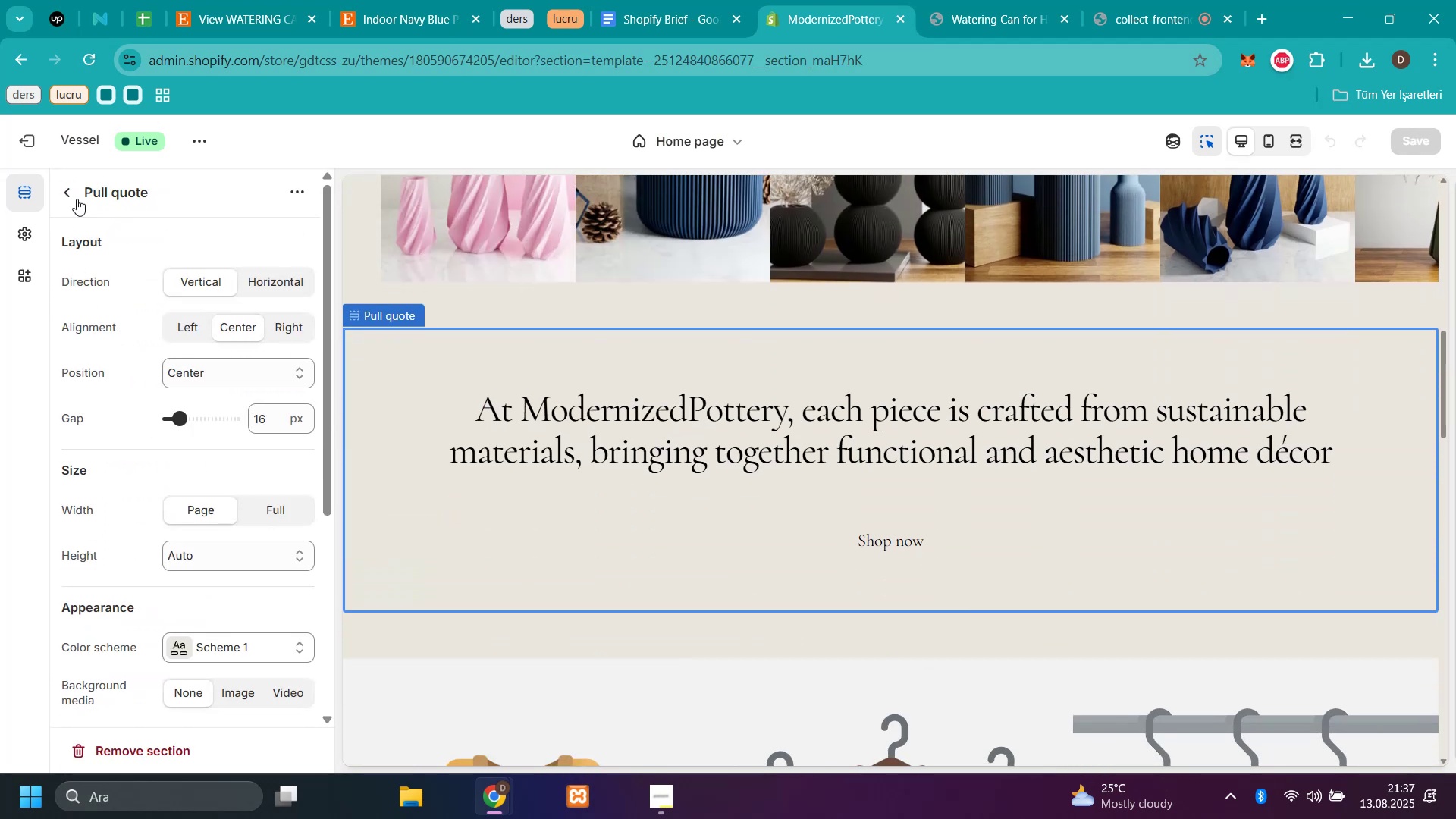 
left_click([74, 196])
 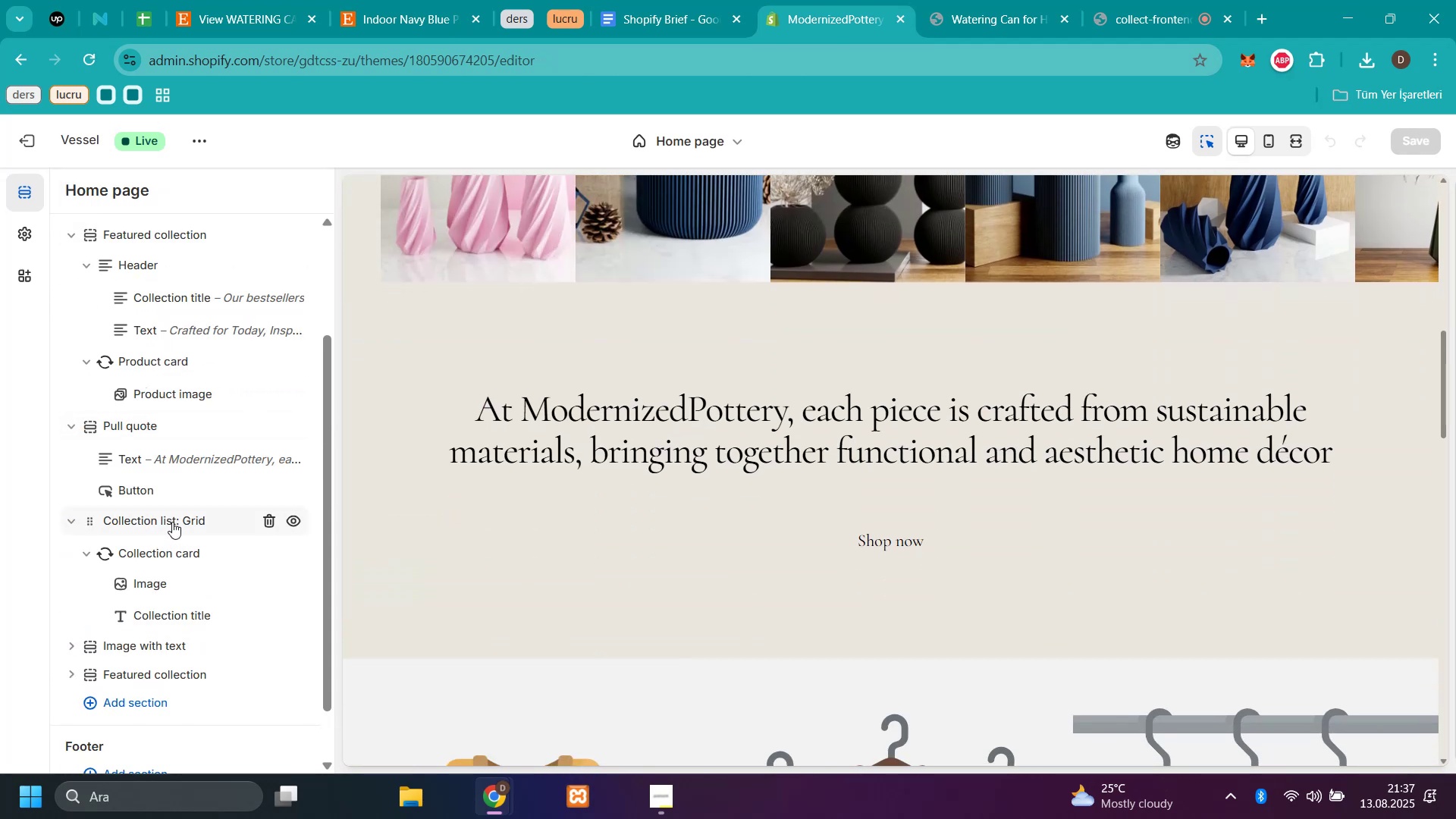 
left_click([172, 522])
 